 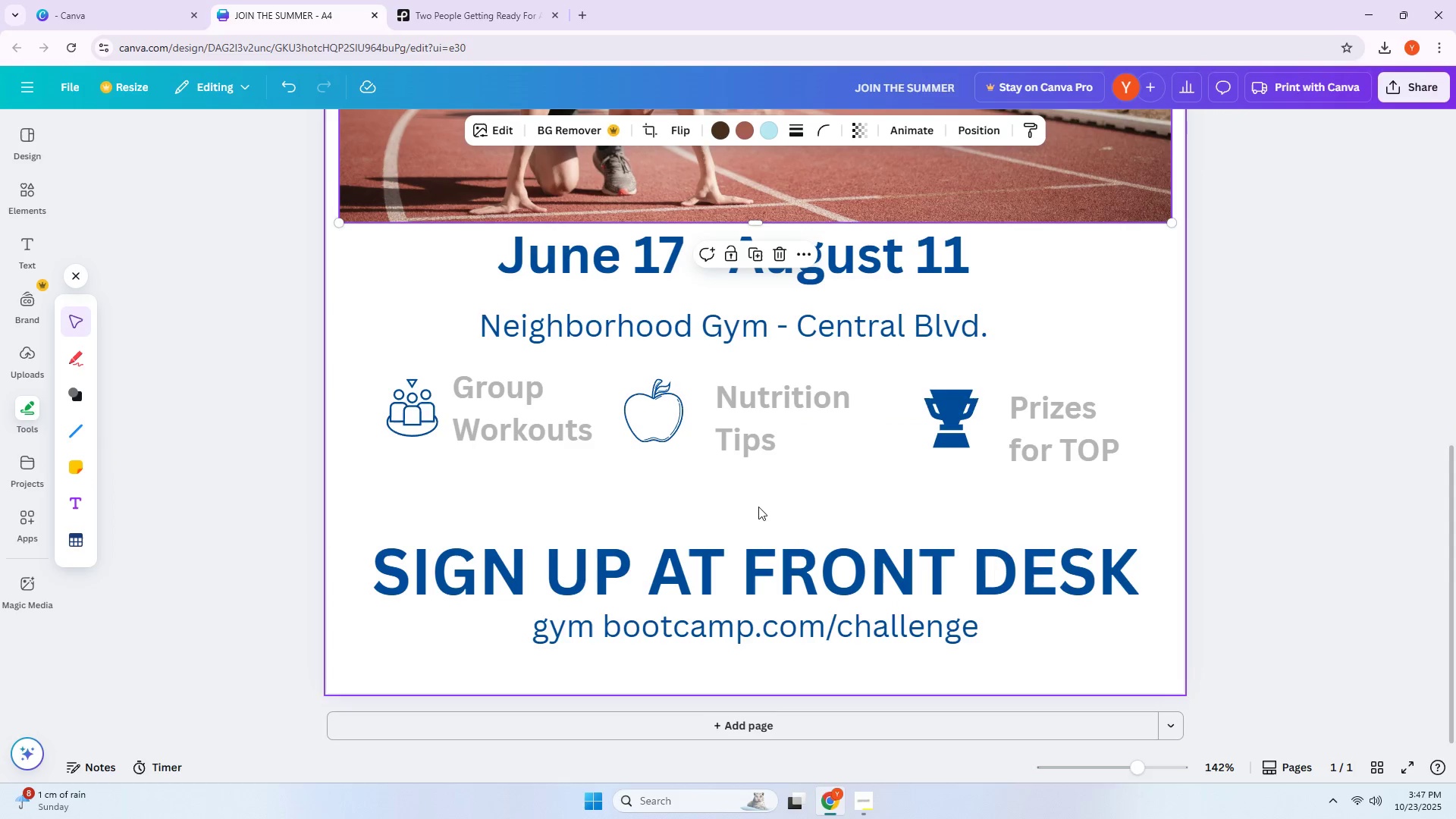 
left_click_drag(start_coordinate=[745, 634], to_coordinate=[747, 653])
 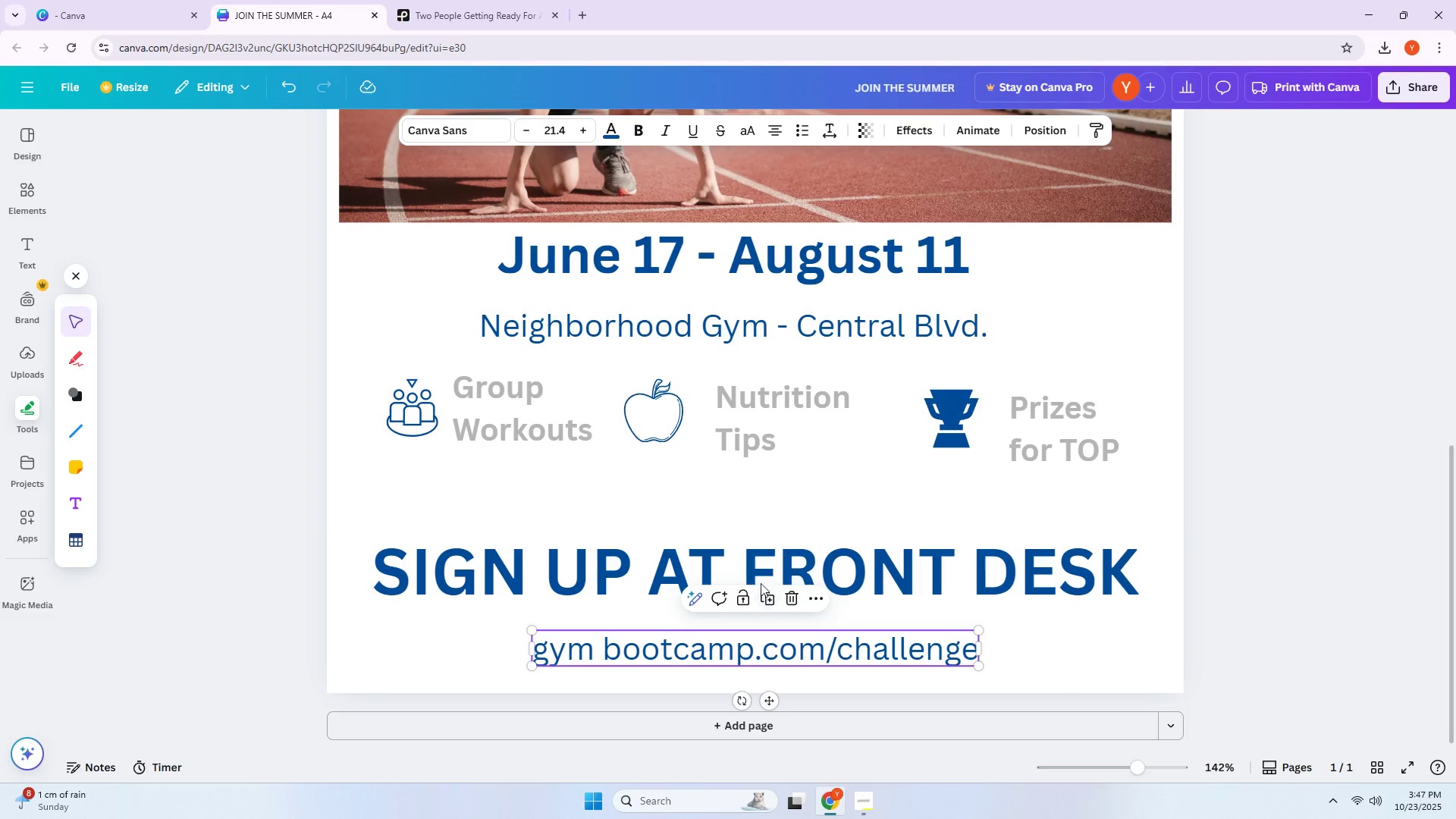 
left_click_drag(start_coordinate=[771, 558], to_coordinate=[772, 573])
 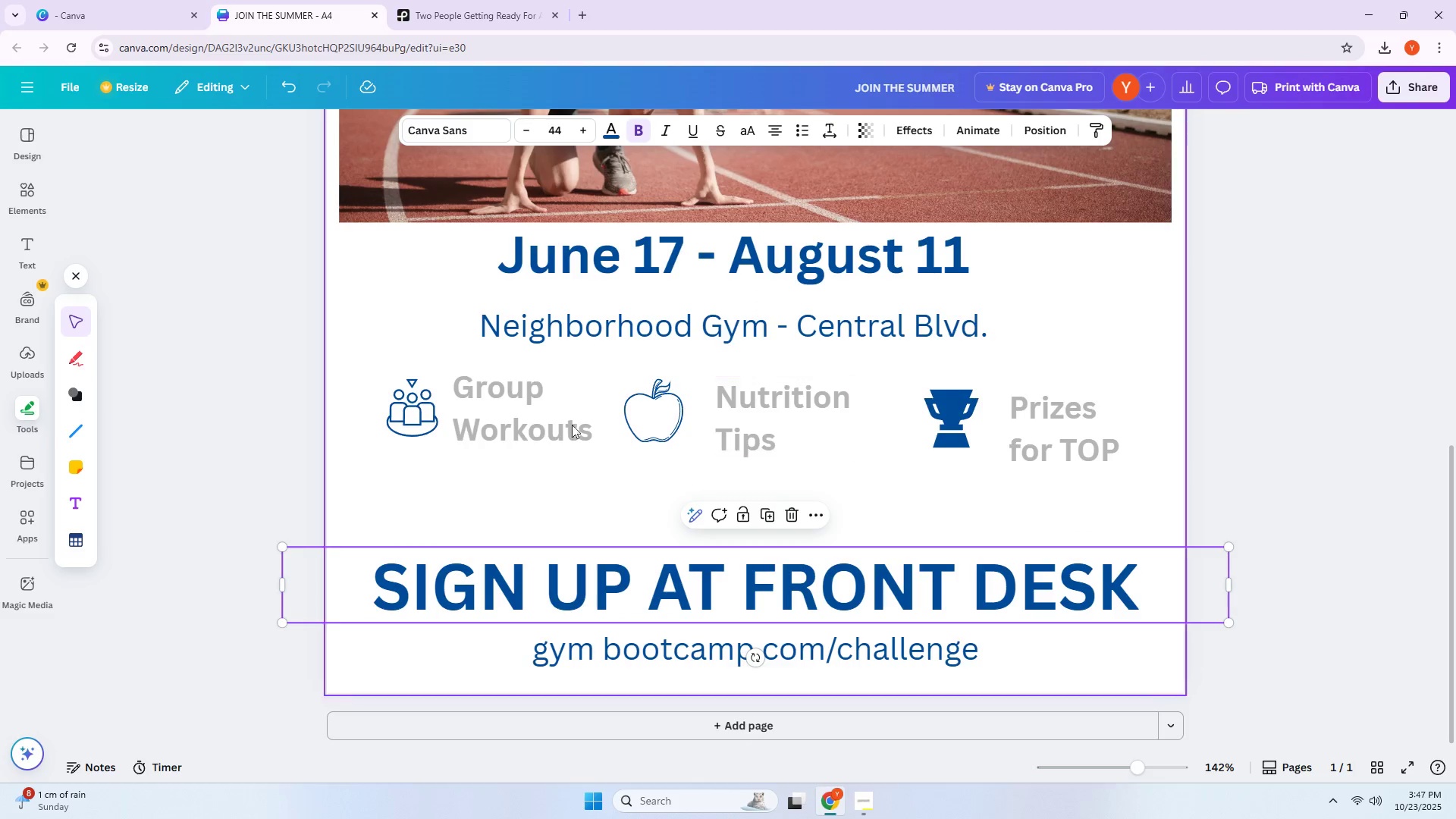 
left_click_drag(start_coordinate=[559, 421], to_coordinate=[557, 478])
 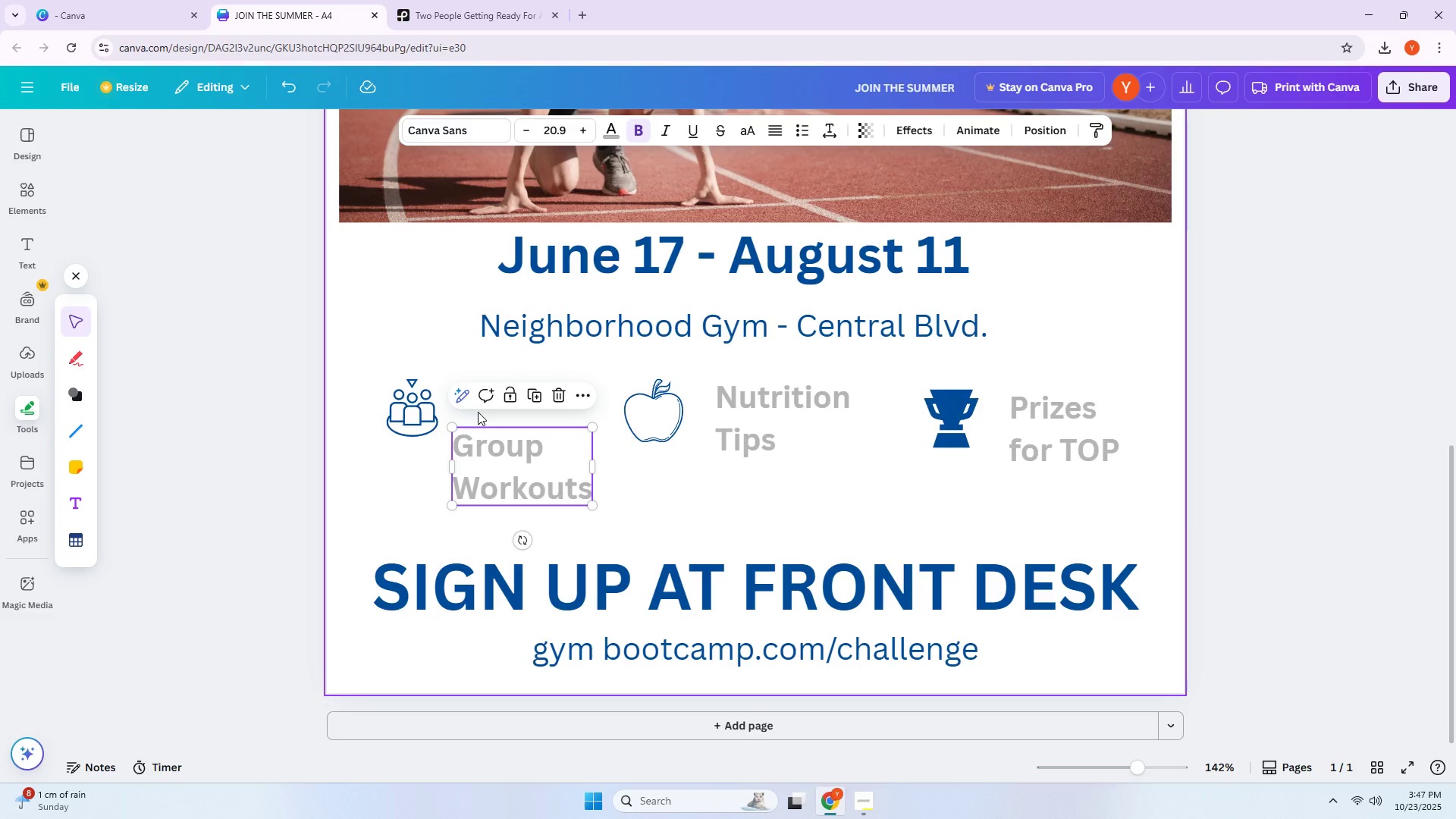 
left_click_drag(start_coordinate=[494, 475], to_coordinate=[495, 469])
 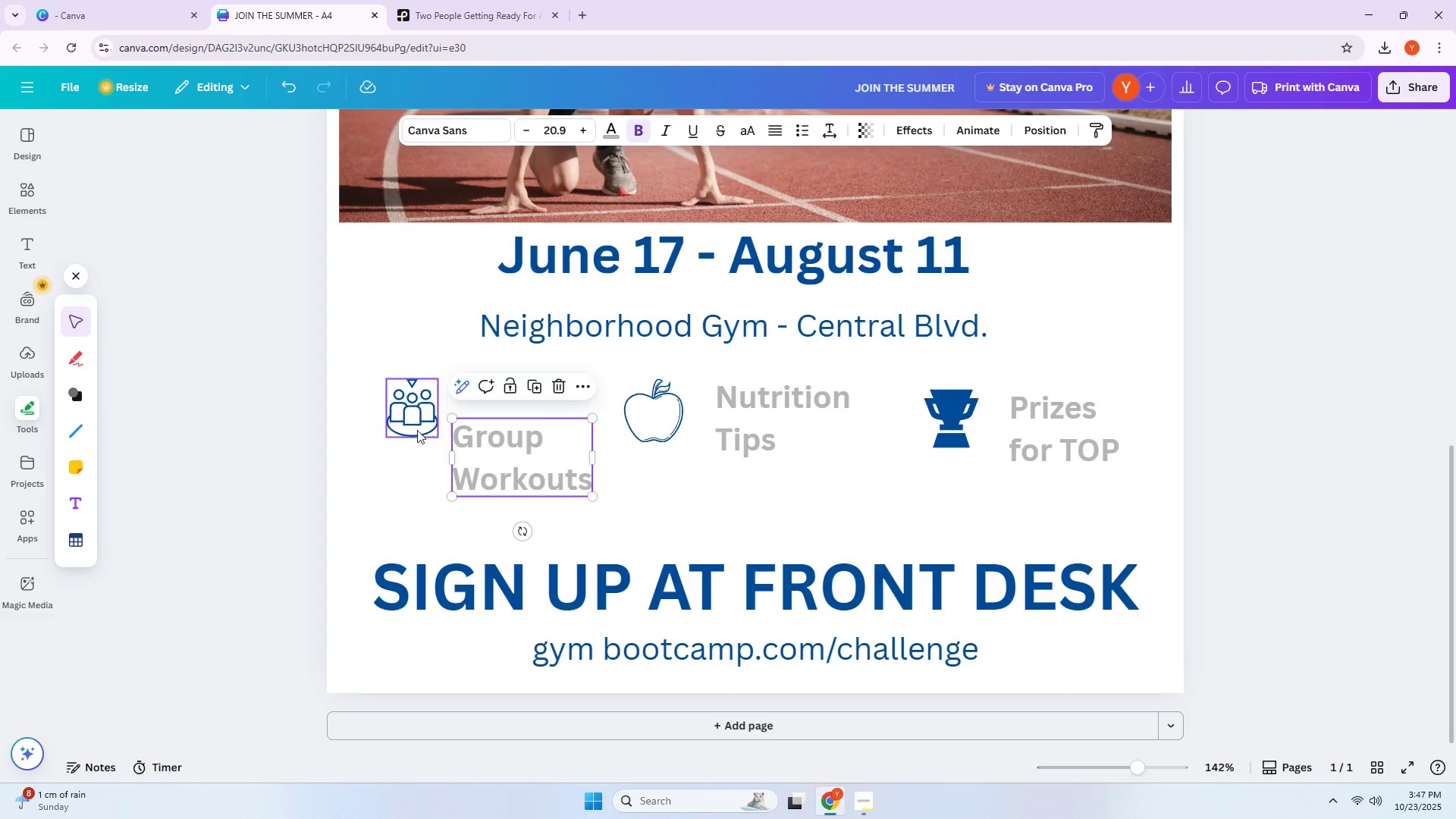 
left_click_drag(start_coordinate=[411, 425], to_coordinate=[409, 474])
 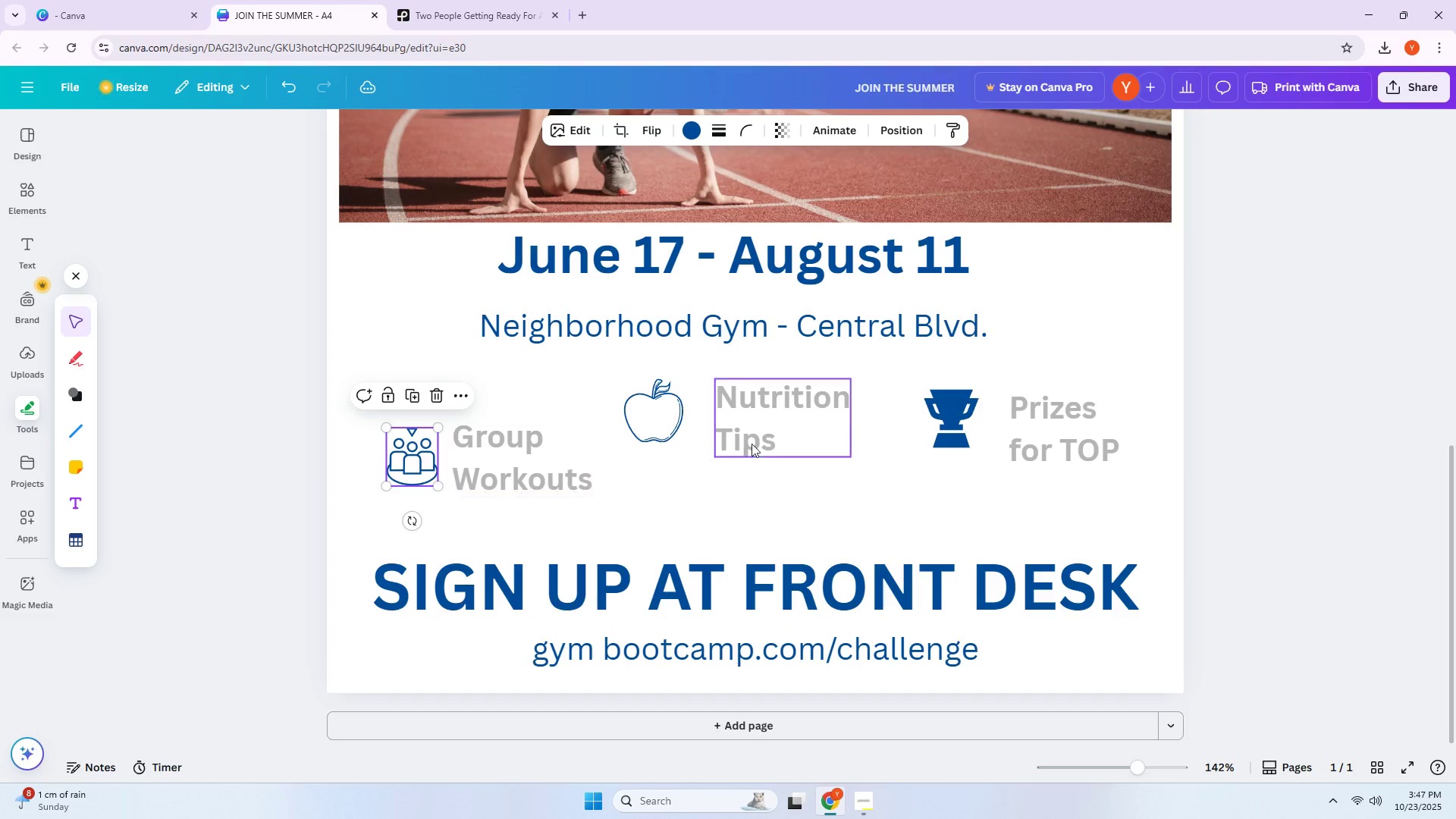 
left_click_drag(start_coordinate=[767, 431], to_coordinate=[761, 471])
 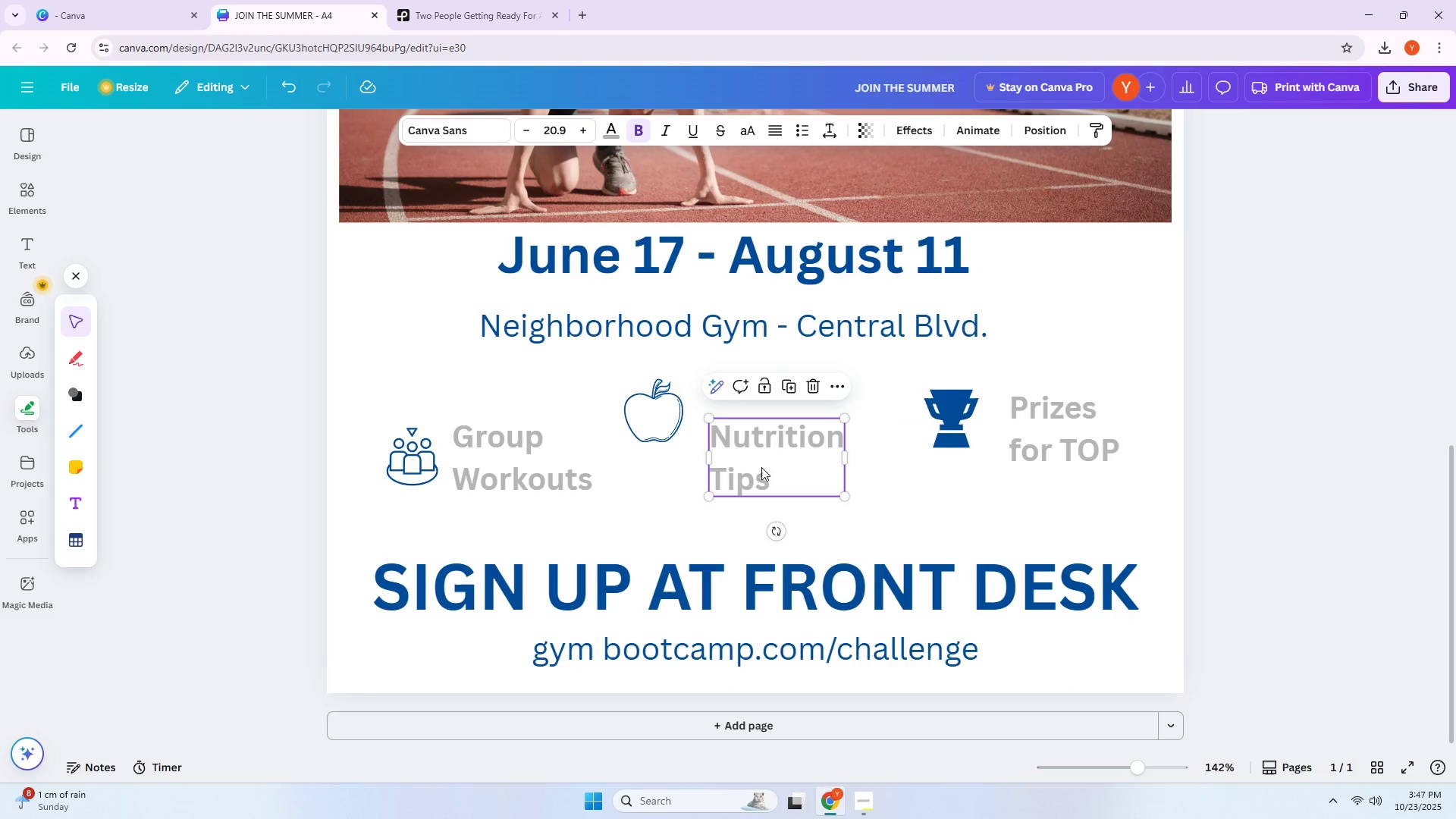 
left_click_drag(start_coordinate=[761, 467], to_coordinate=[761, 463])
 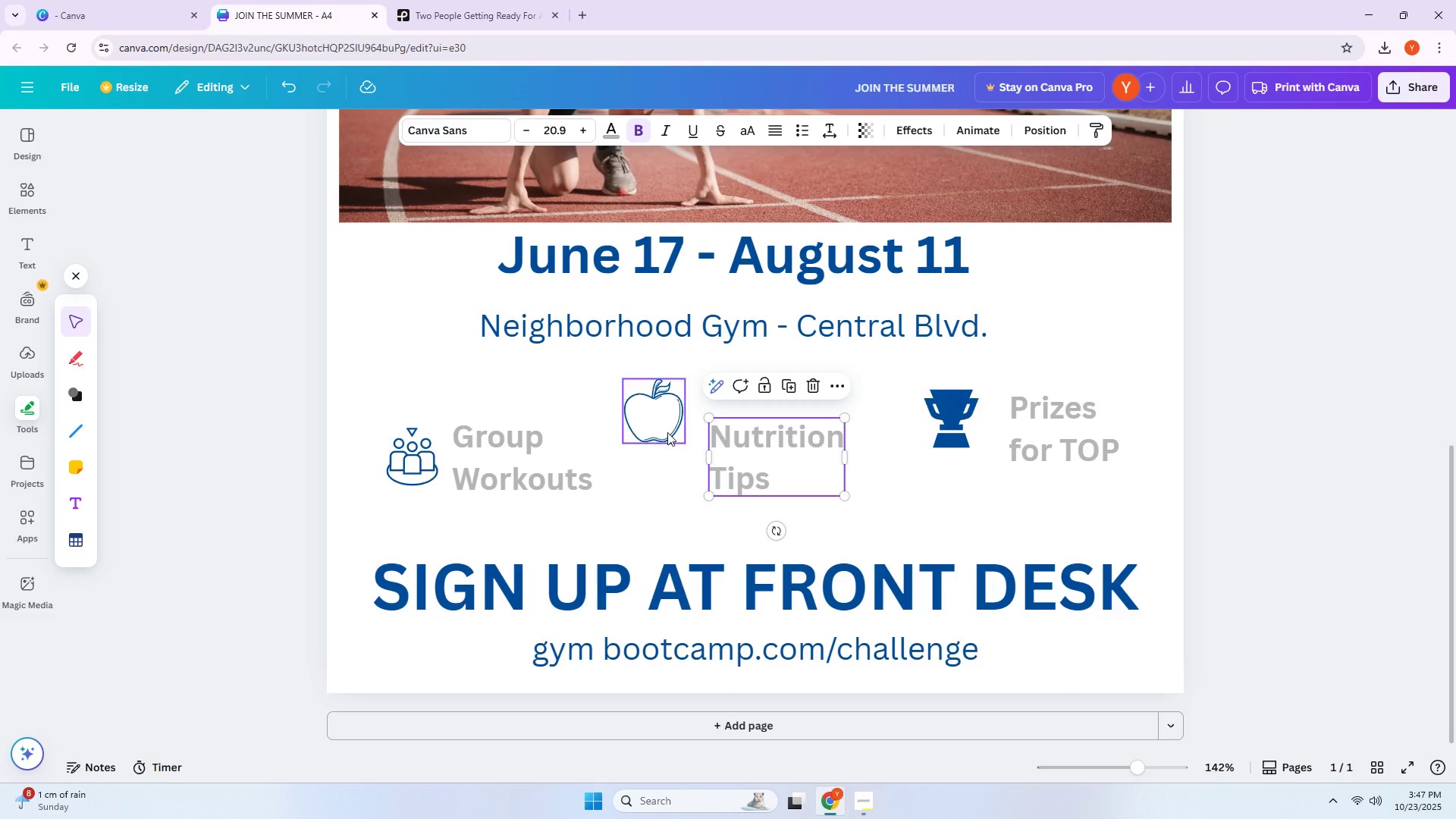 
left_click_drag(start_coordinate=[661, 429], to_coordinate=[665, 472])
 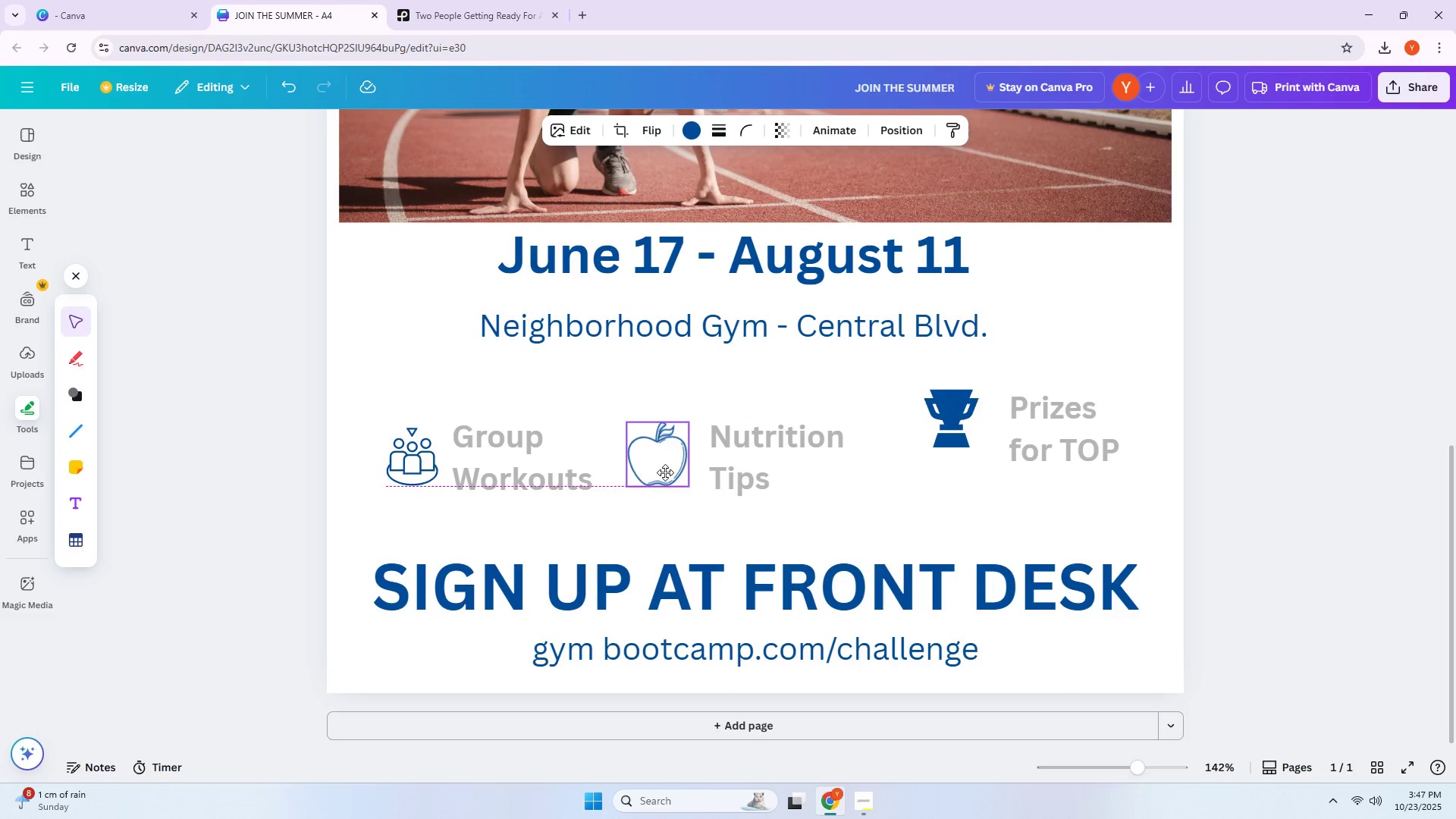 
left_click([665, 472])
 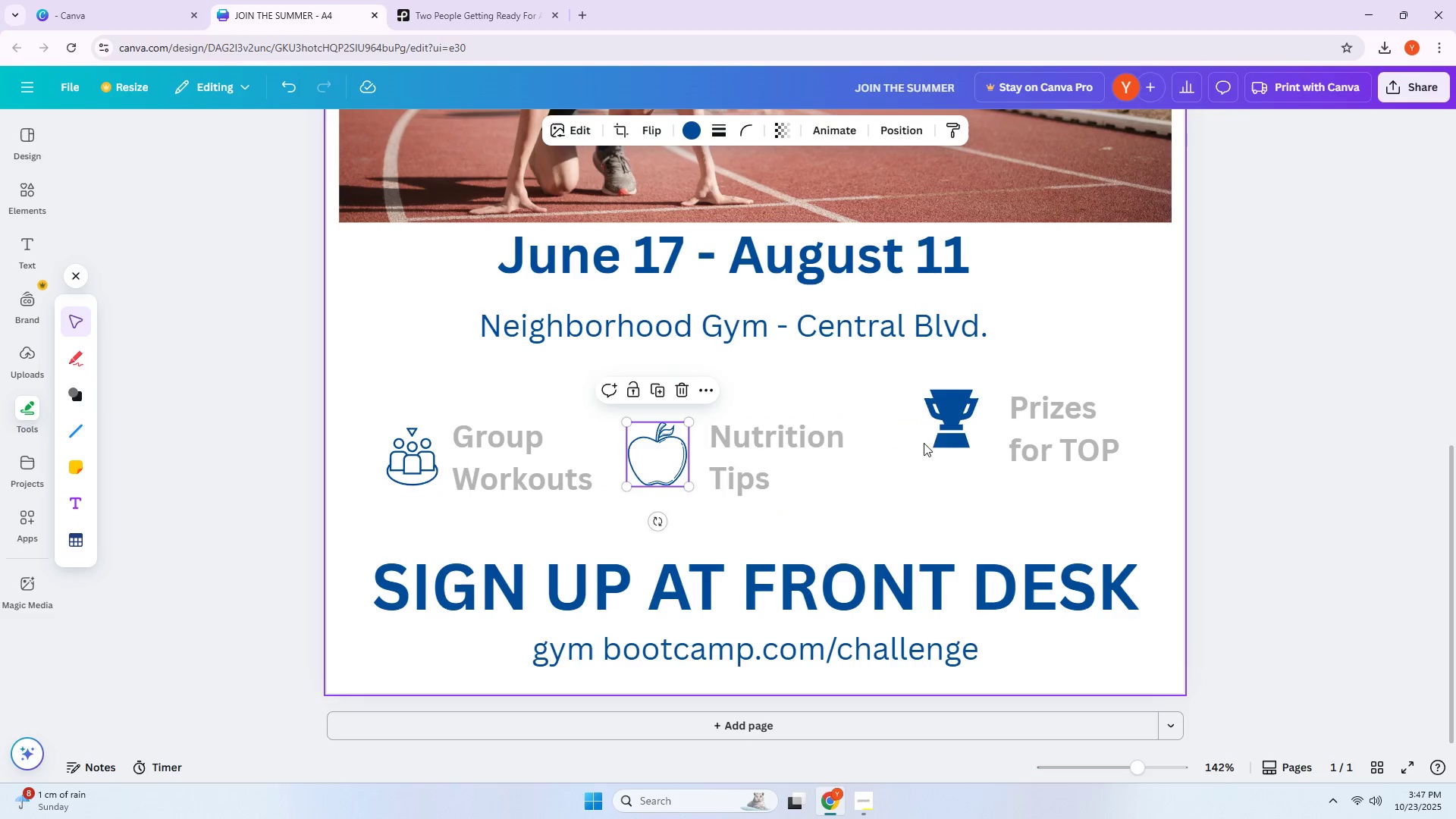 
left_click_drag(start_coordinate=[933, 437], to_coordinate=[929, 472])
 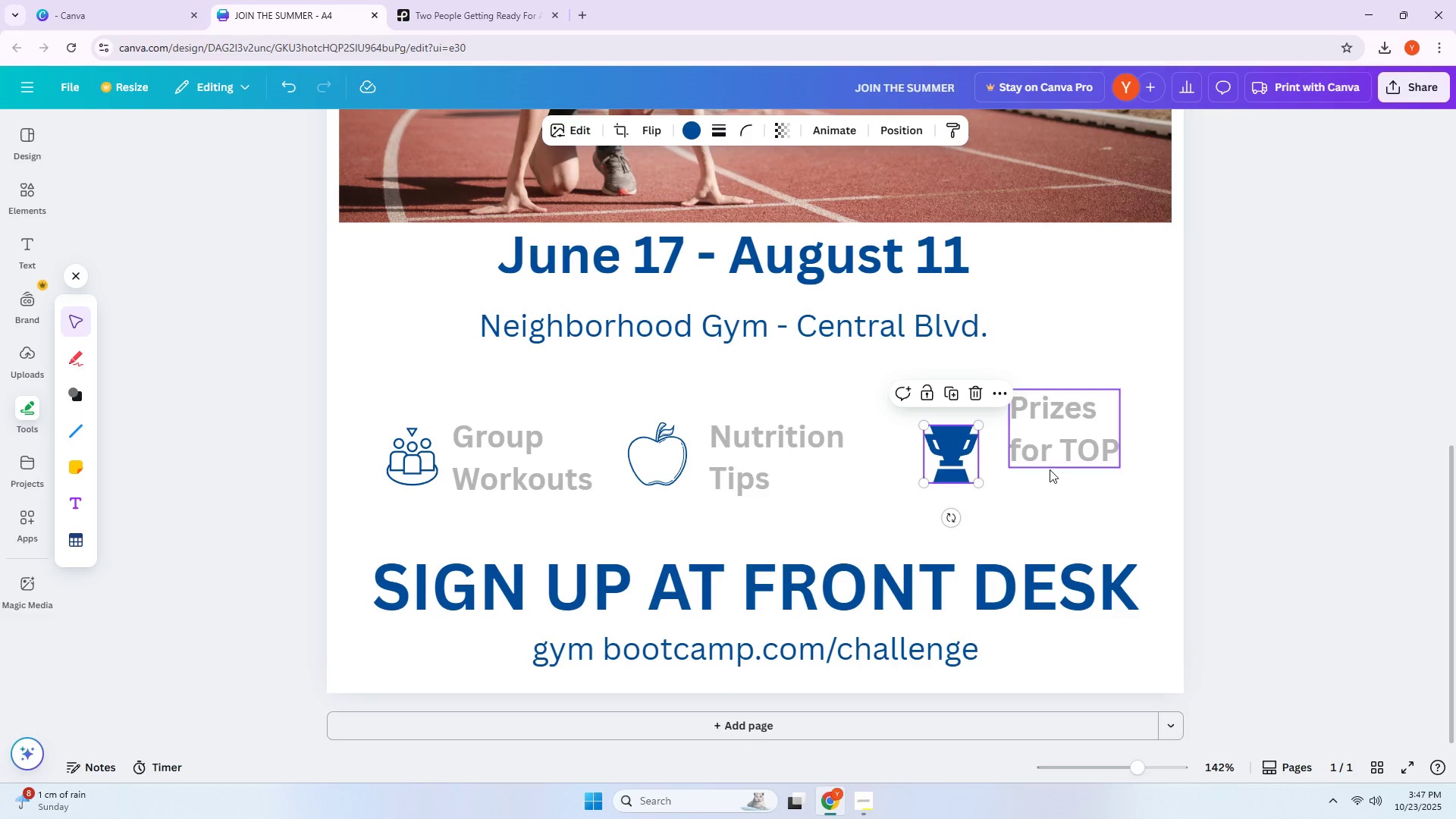 
left_click([1050, 469])
 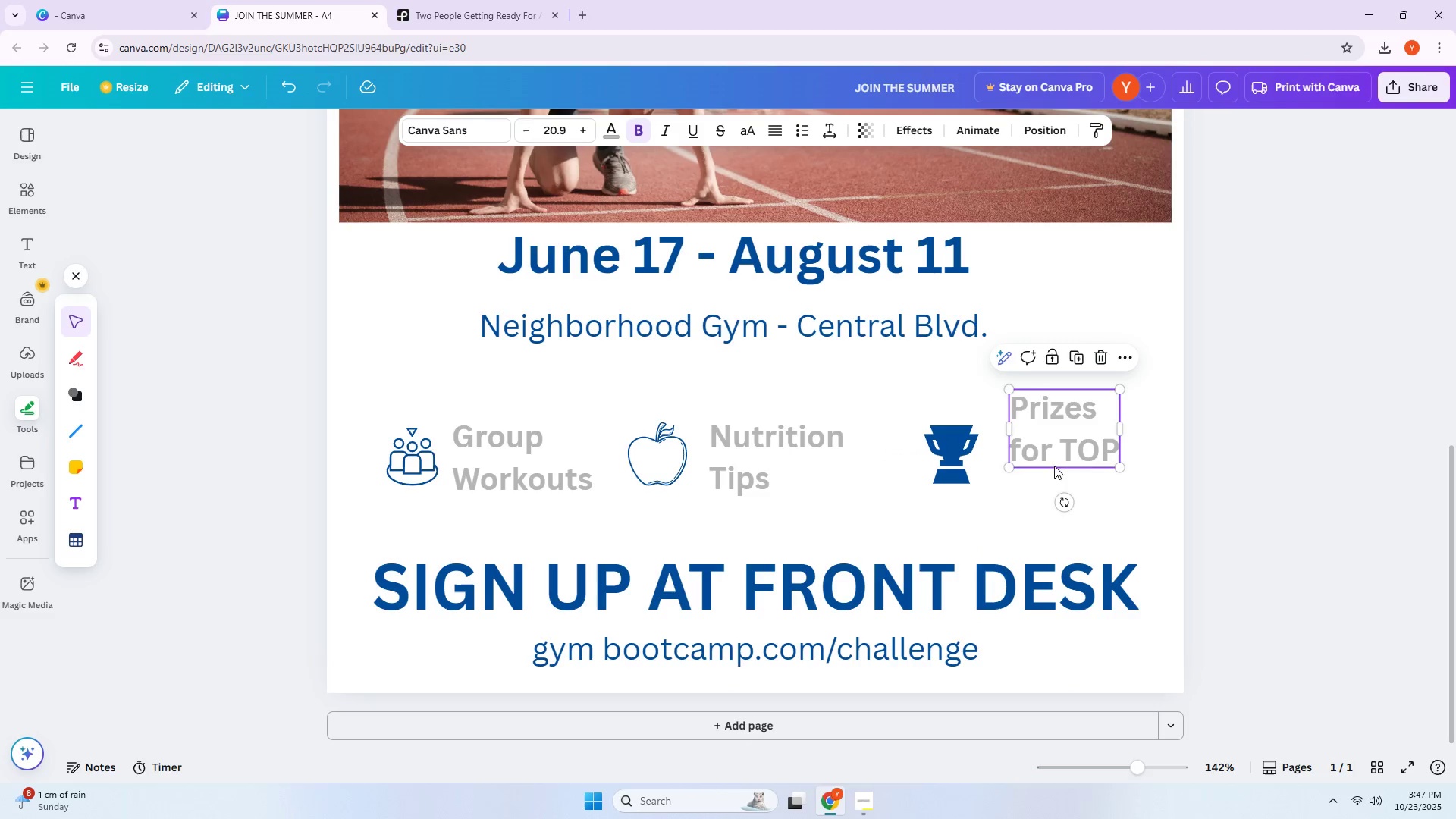 
left_click_drag(start_coordinate=[1071, 464], to_coordinate=[1064, 485])
 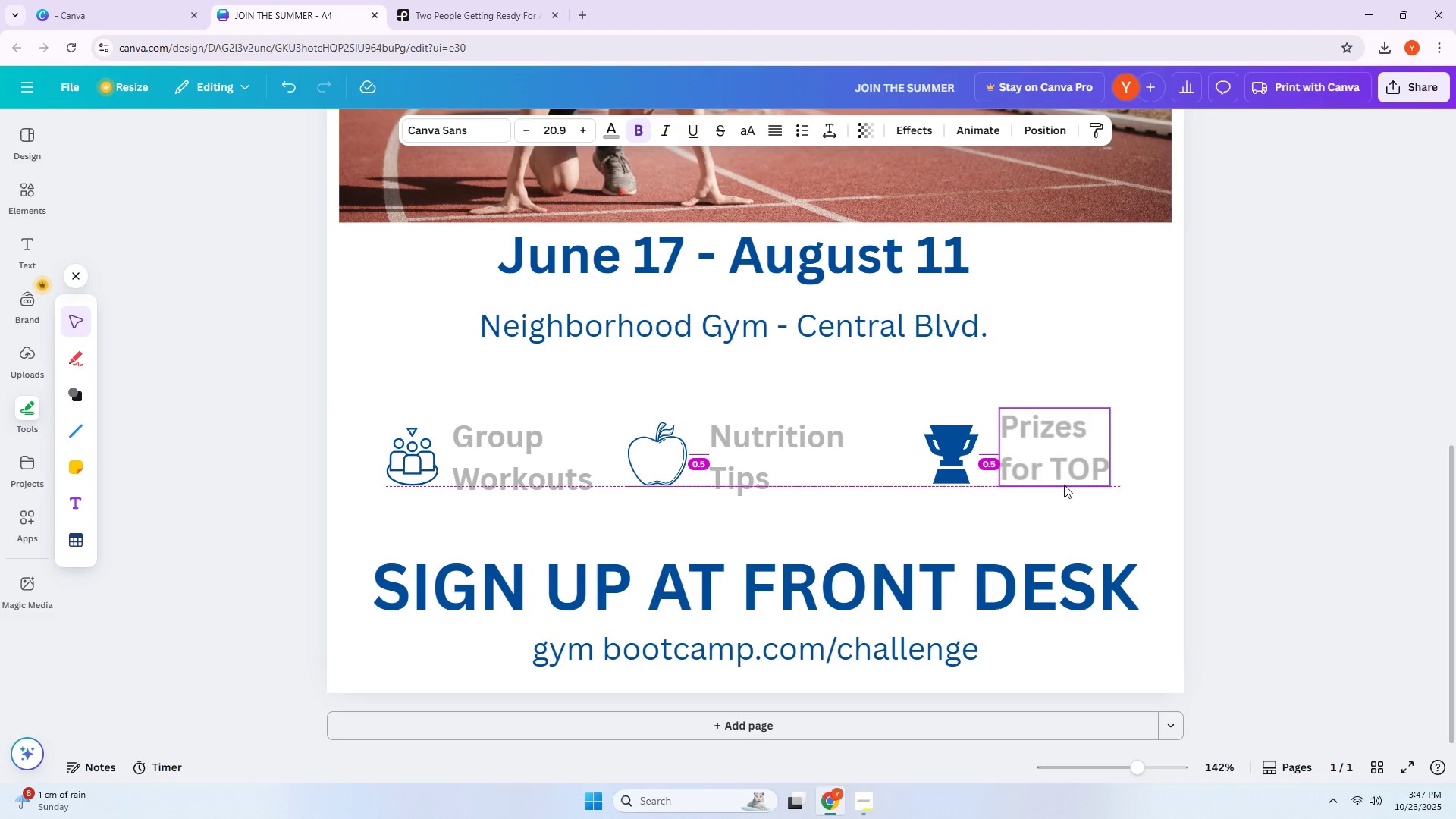 
left_click([1064, 485])
 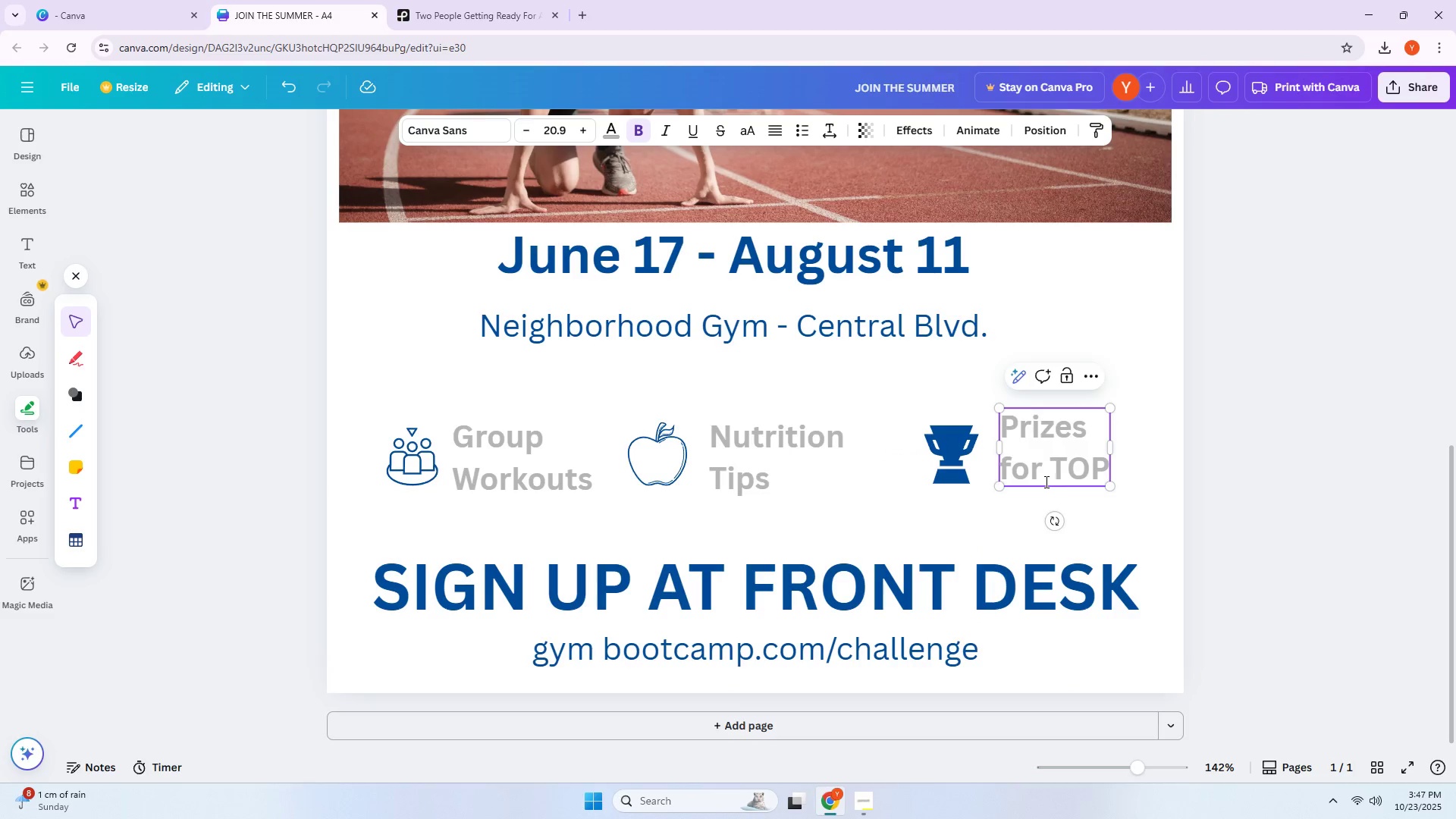 
scroll: coordinate [747, 473], scroll_direction: up, amount: 2.0
 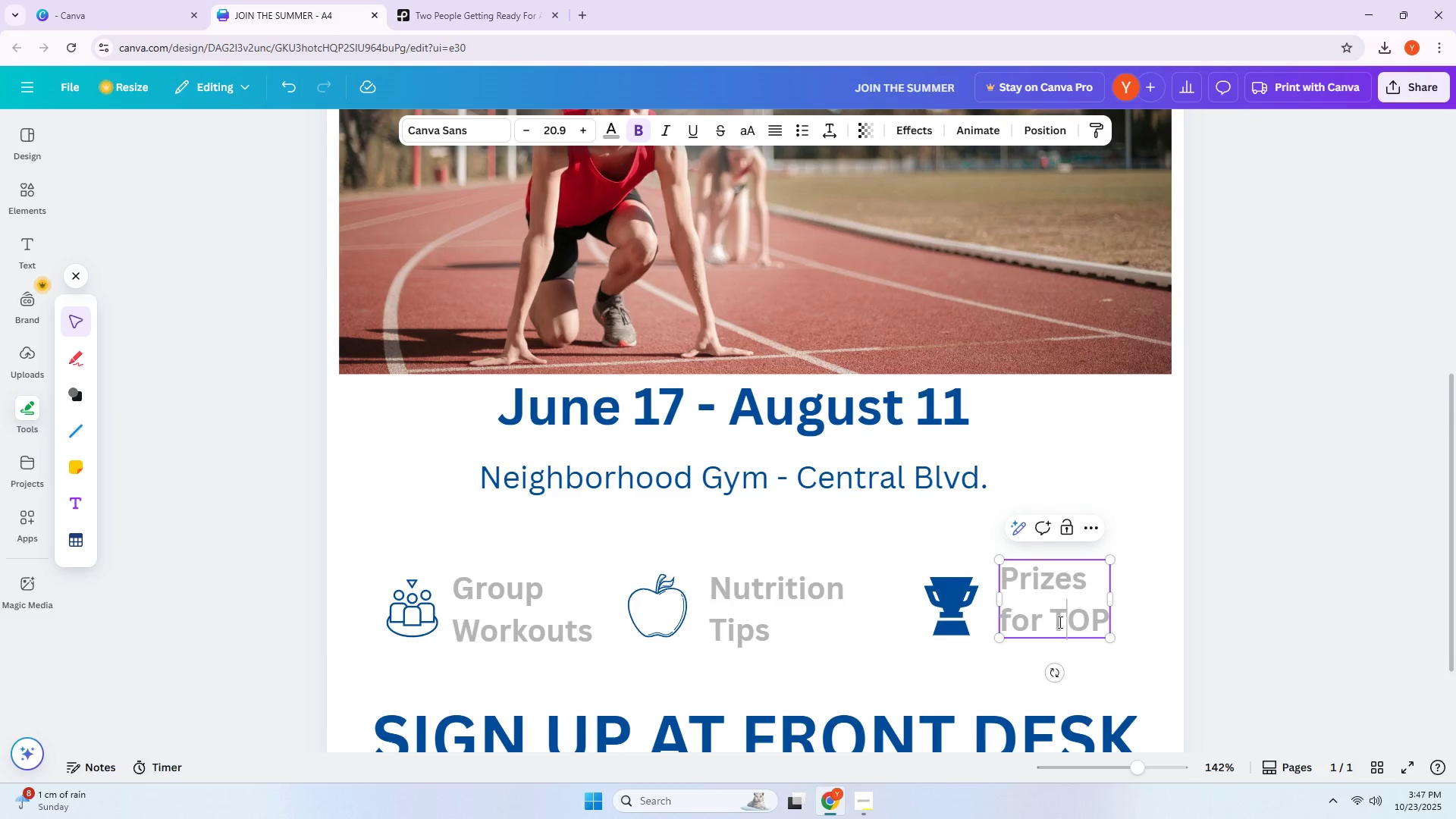 
left_click([1179, 622])
 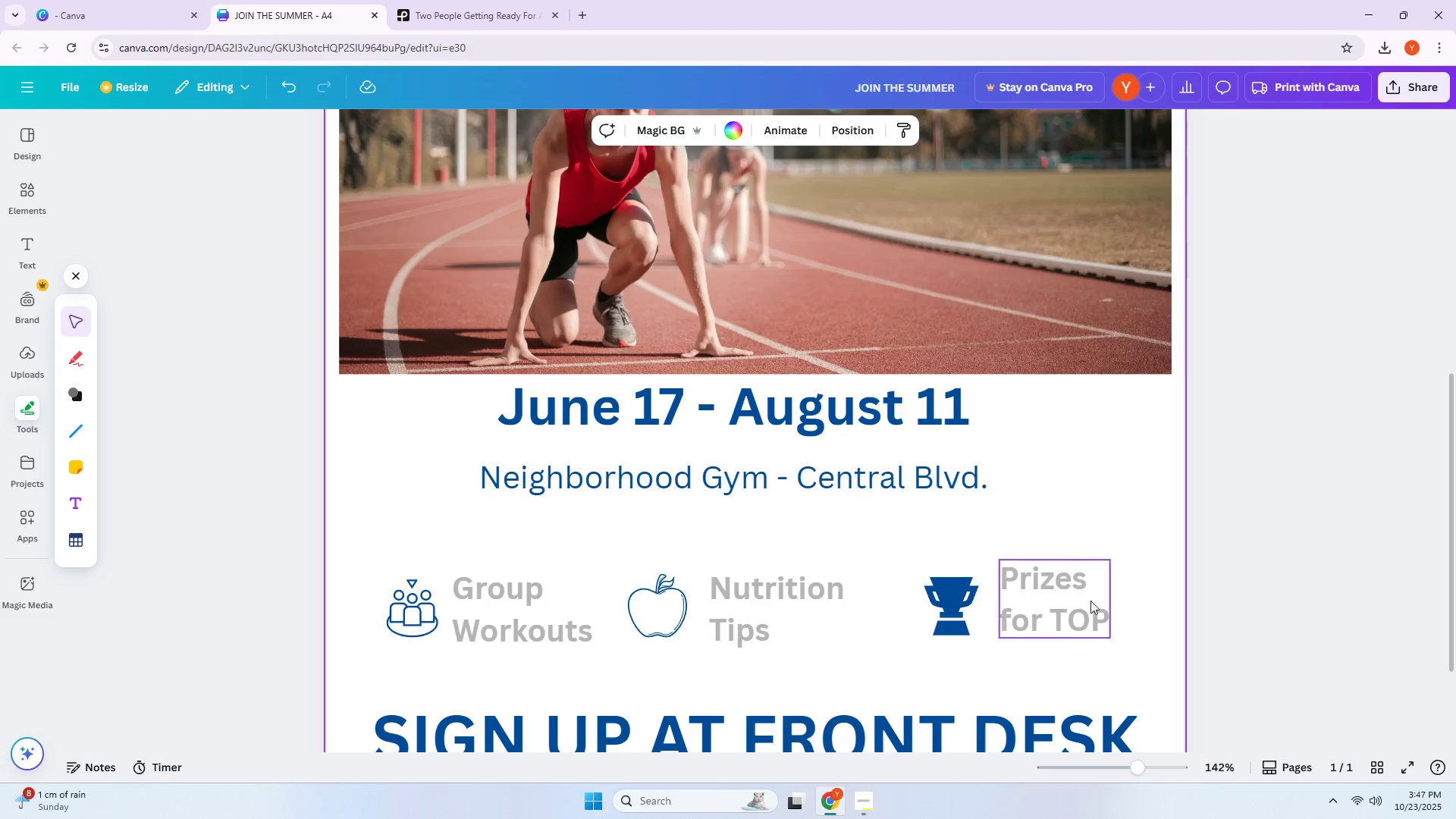 
left_click_drag(start_coordinate=[1069, 604], to_coordinate=[1069, 615])
 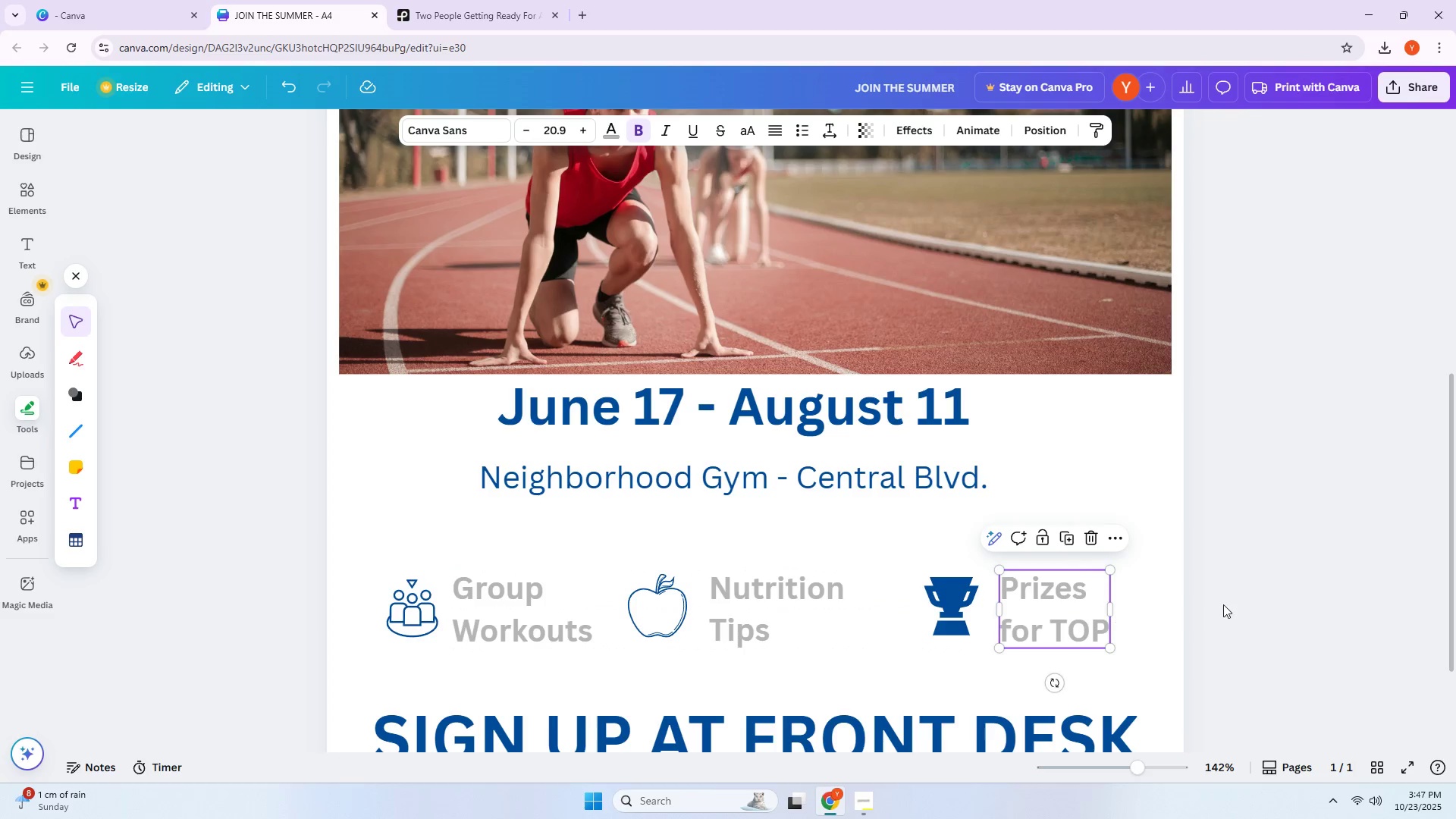 
left_click([1223, 604])
 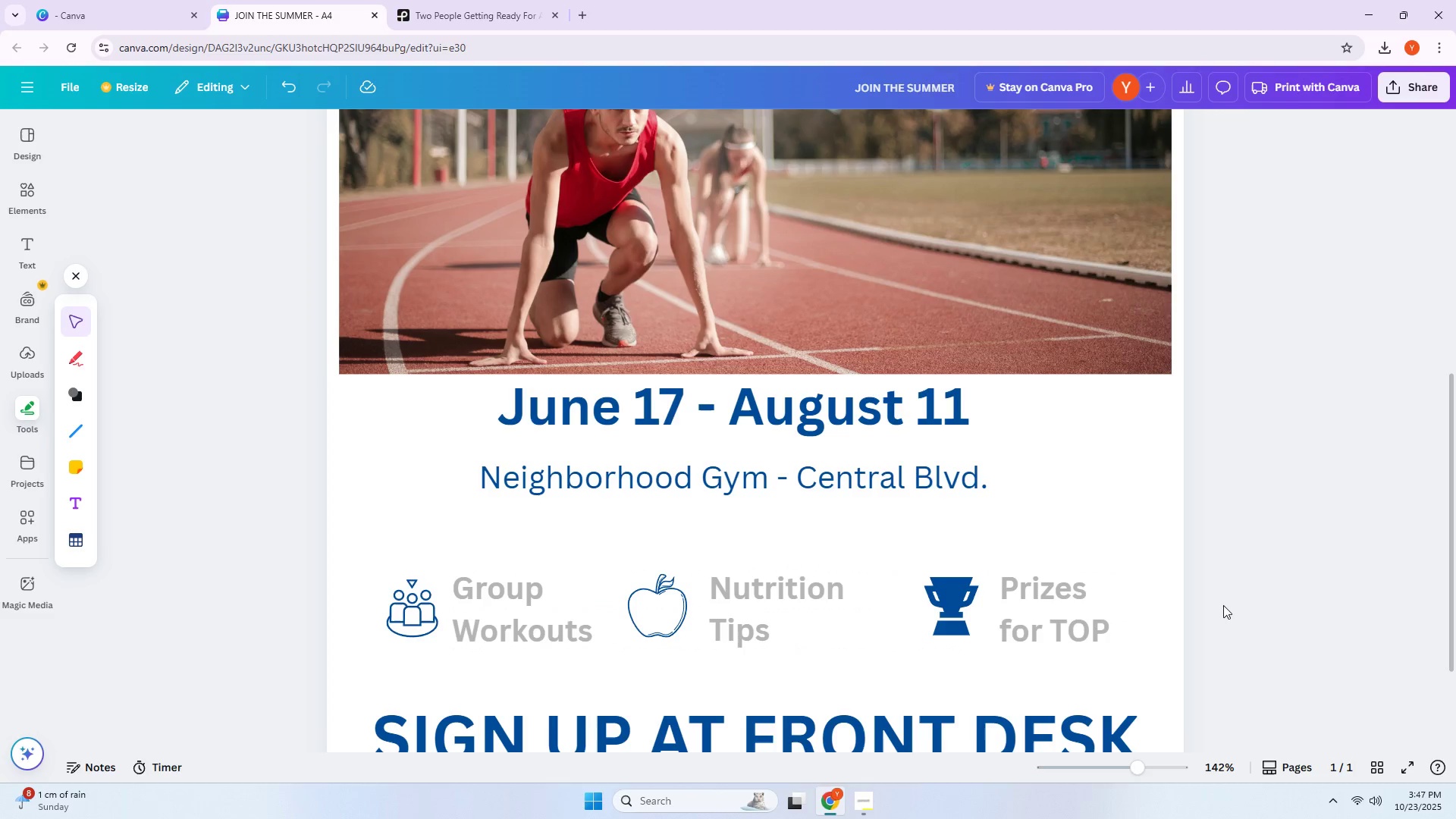 
scroll: coordinate [1222, 604], scroll_direction: up, amount: 14.0
 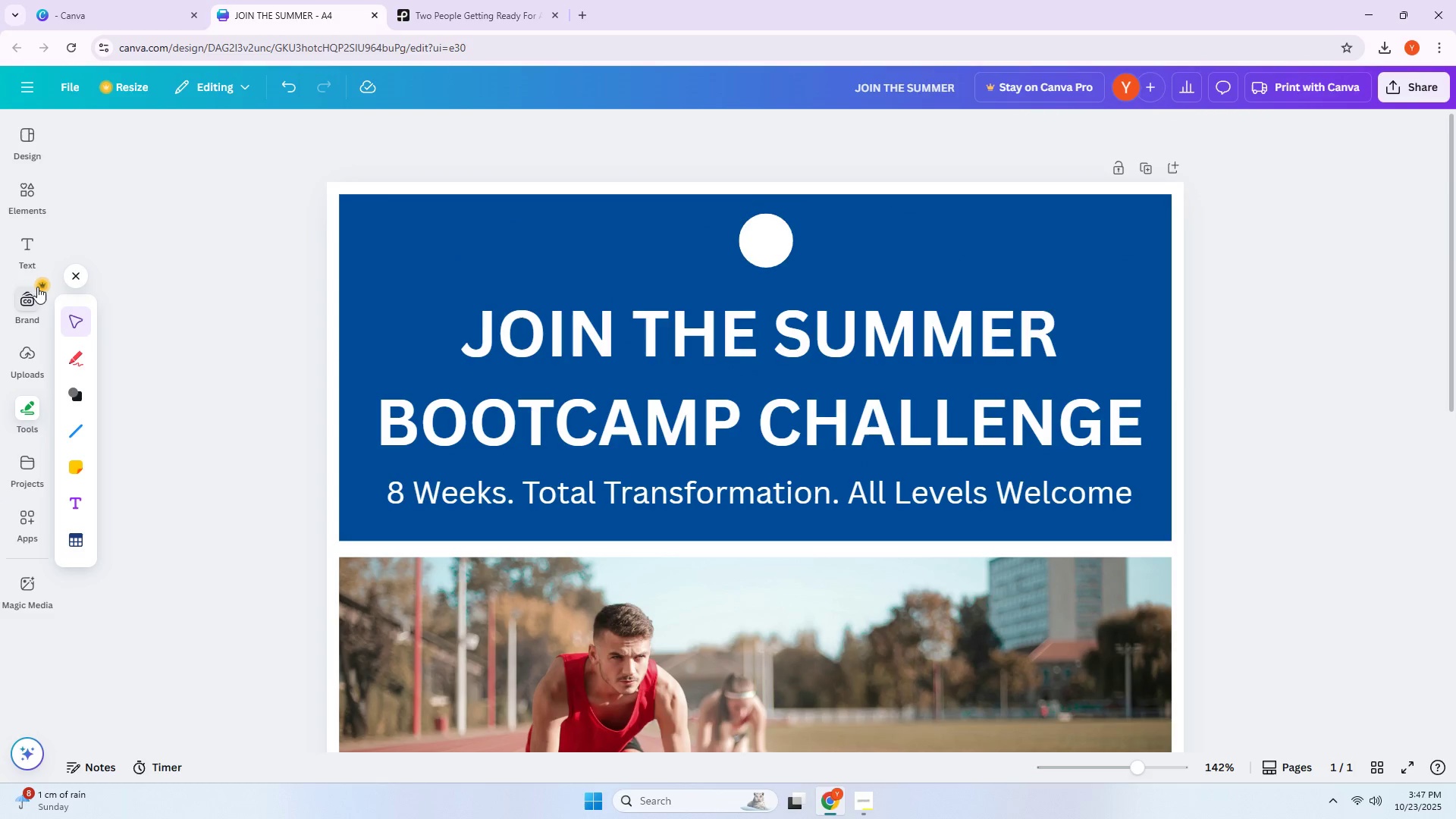 
left_click([27, 201])
 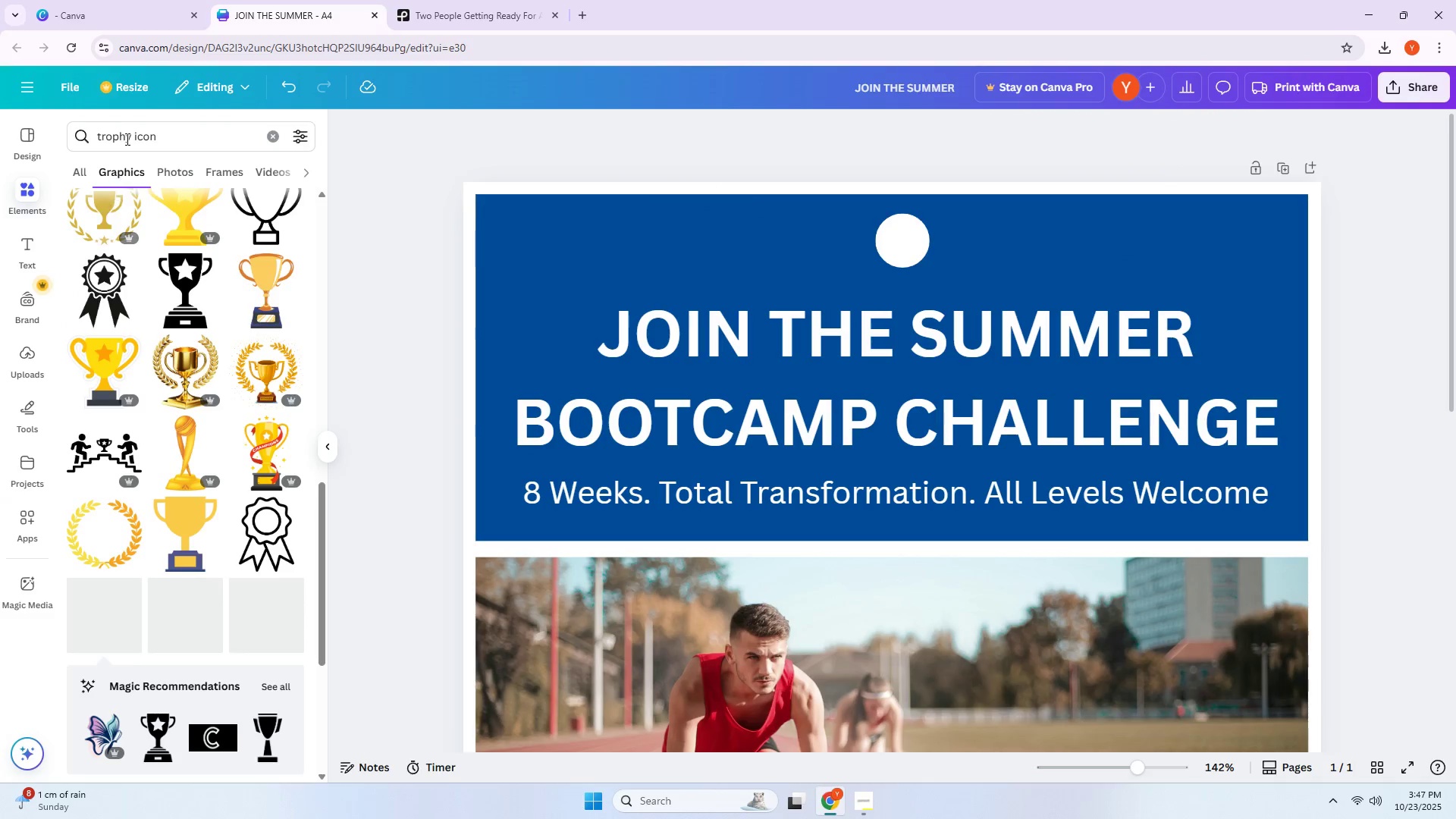 
left_click_drag(start_coordinate=[169, 133], to_coordinate=[165, 133])
 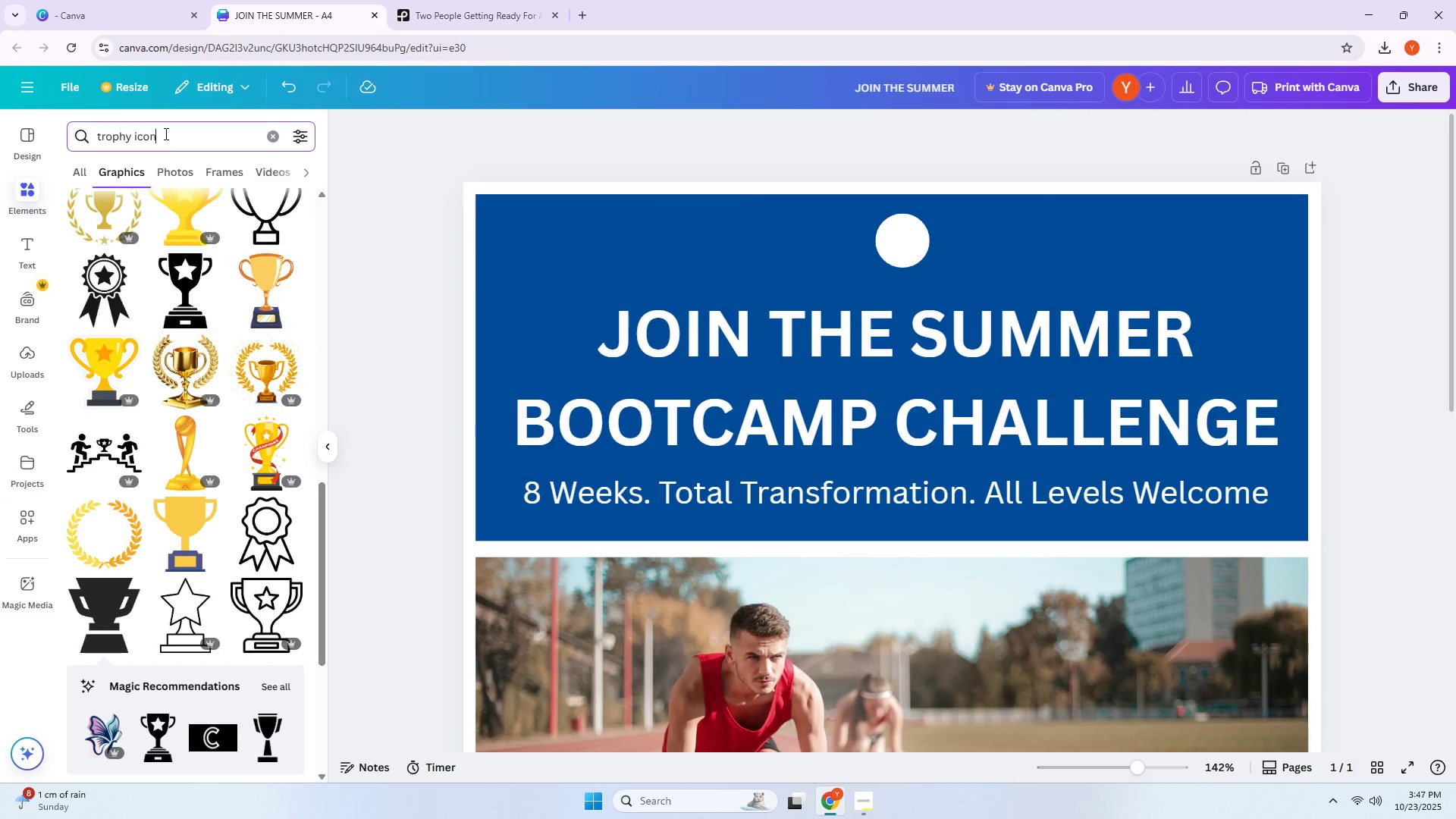 
double_click([165, 133])
 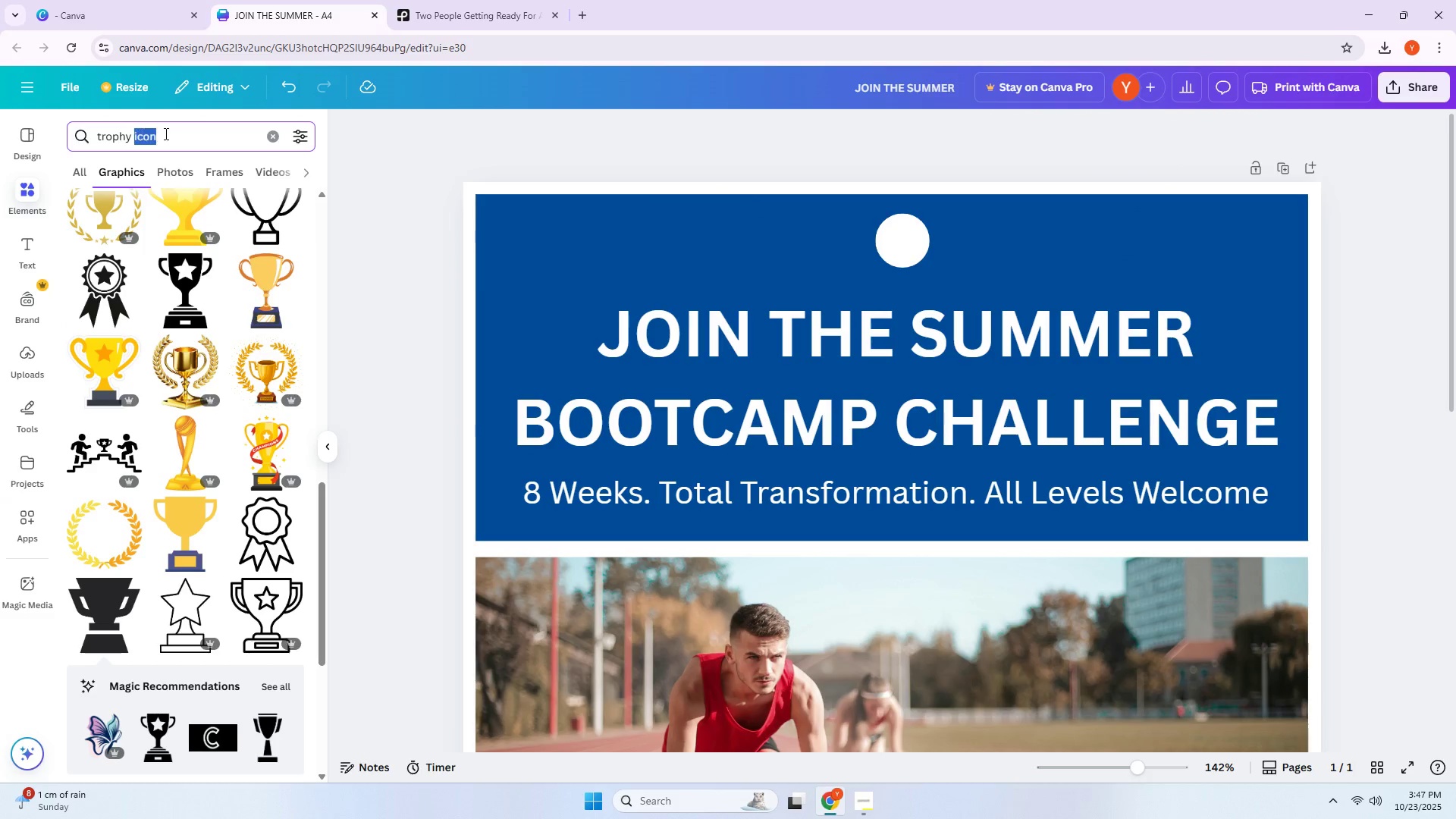 
triple_click([165, 133])
 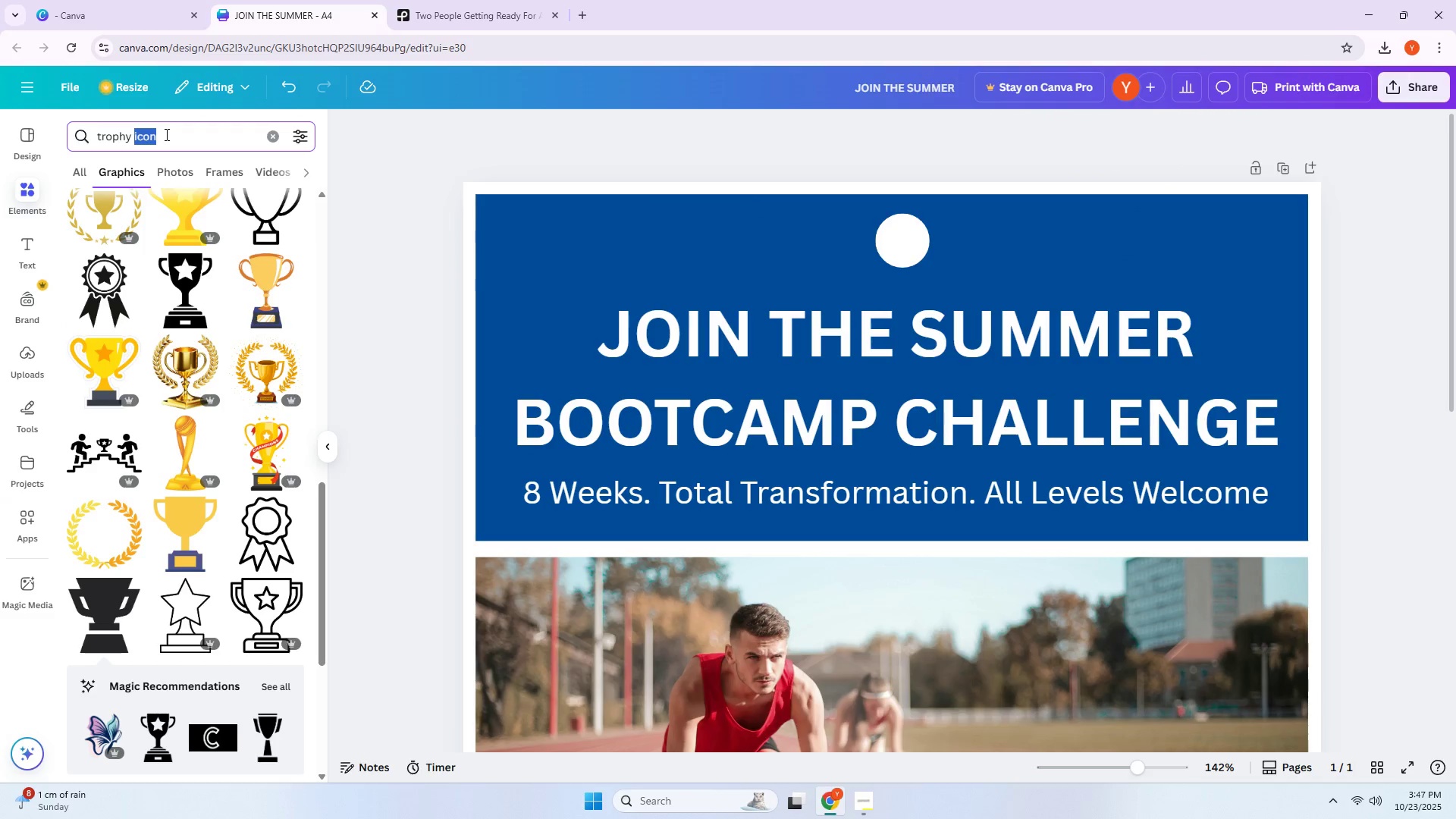 
triple_click([165, 134])
 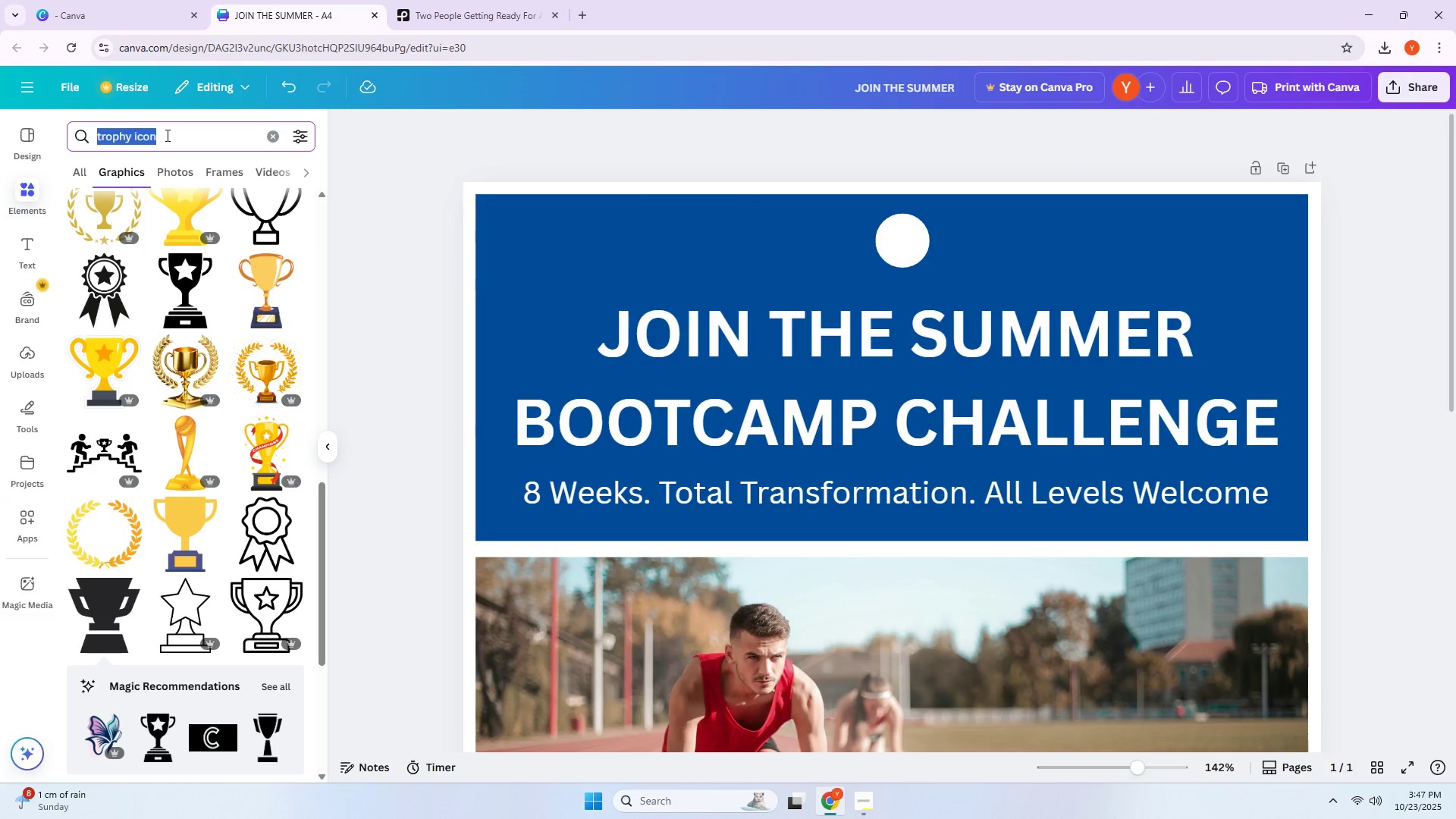 
type(barbell)
 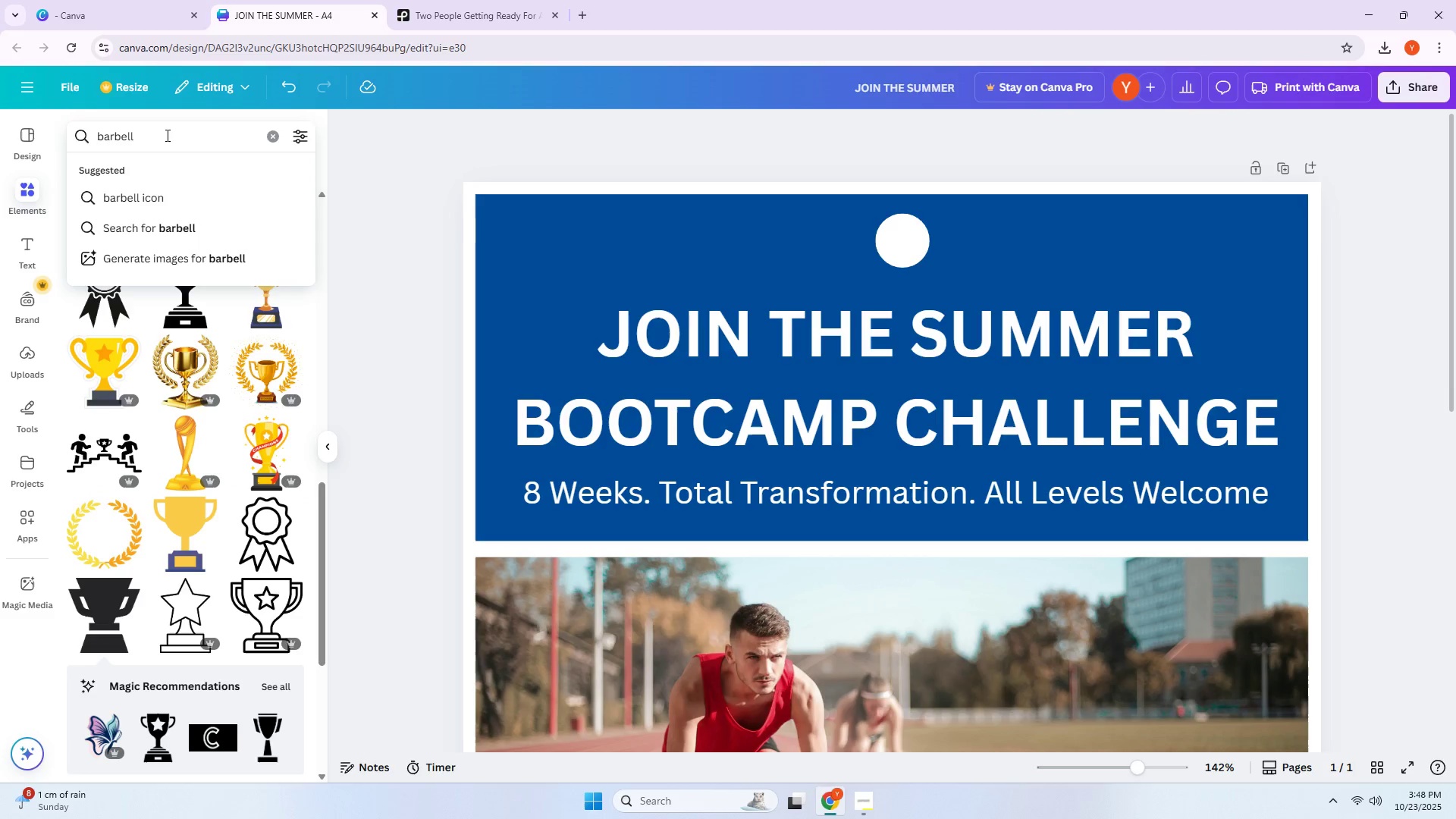 
key(ArrowDown)
 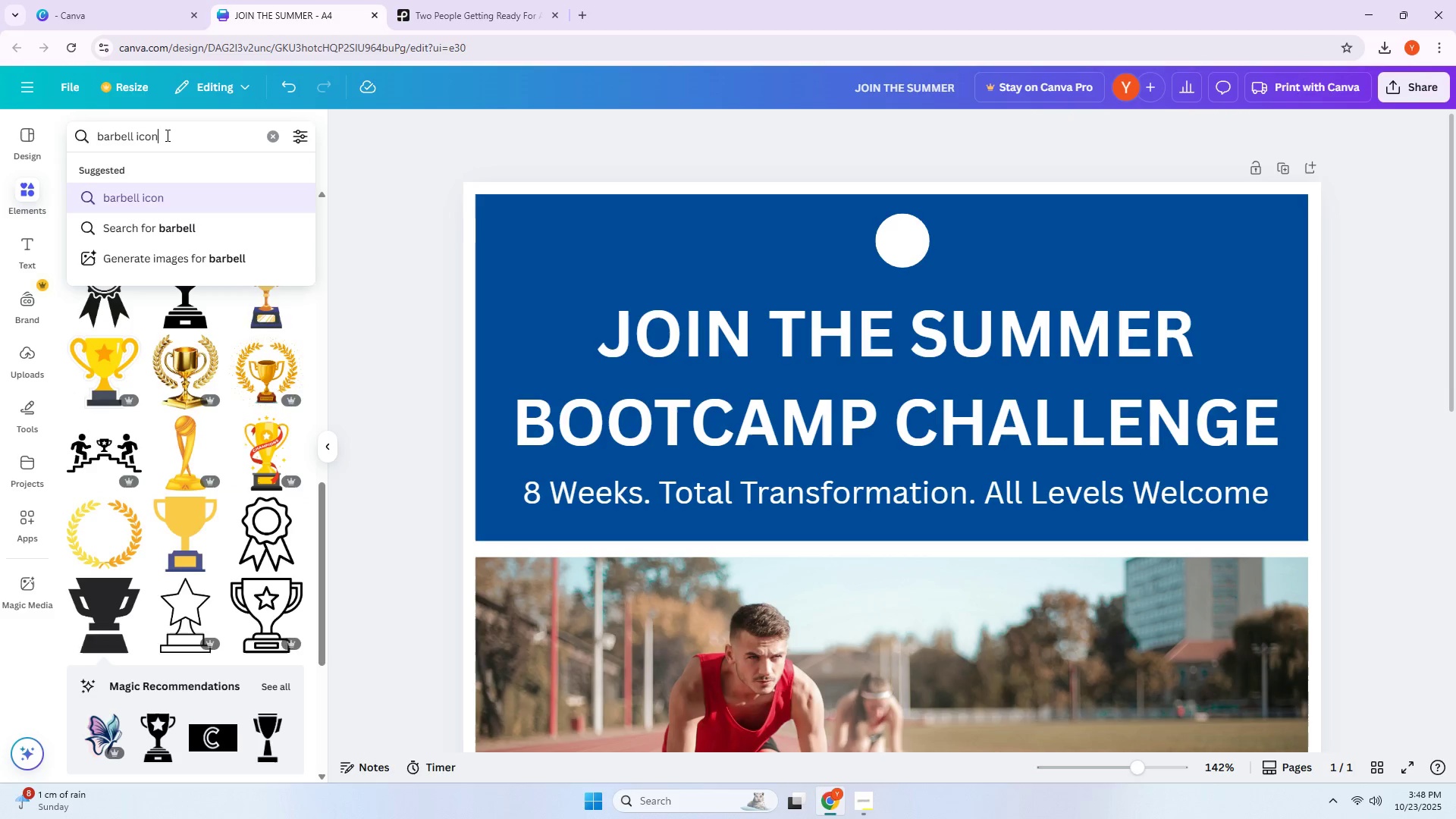 
key(Enter)
 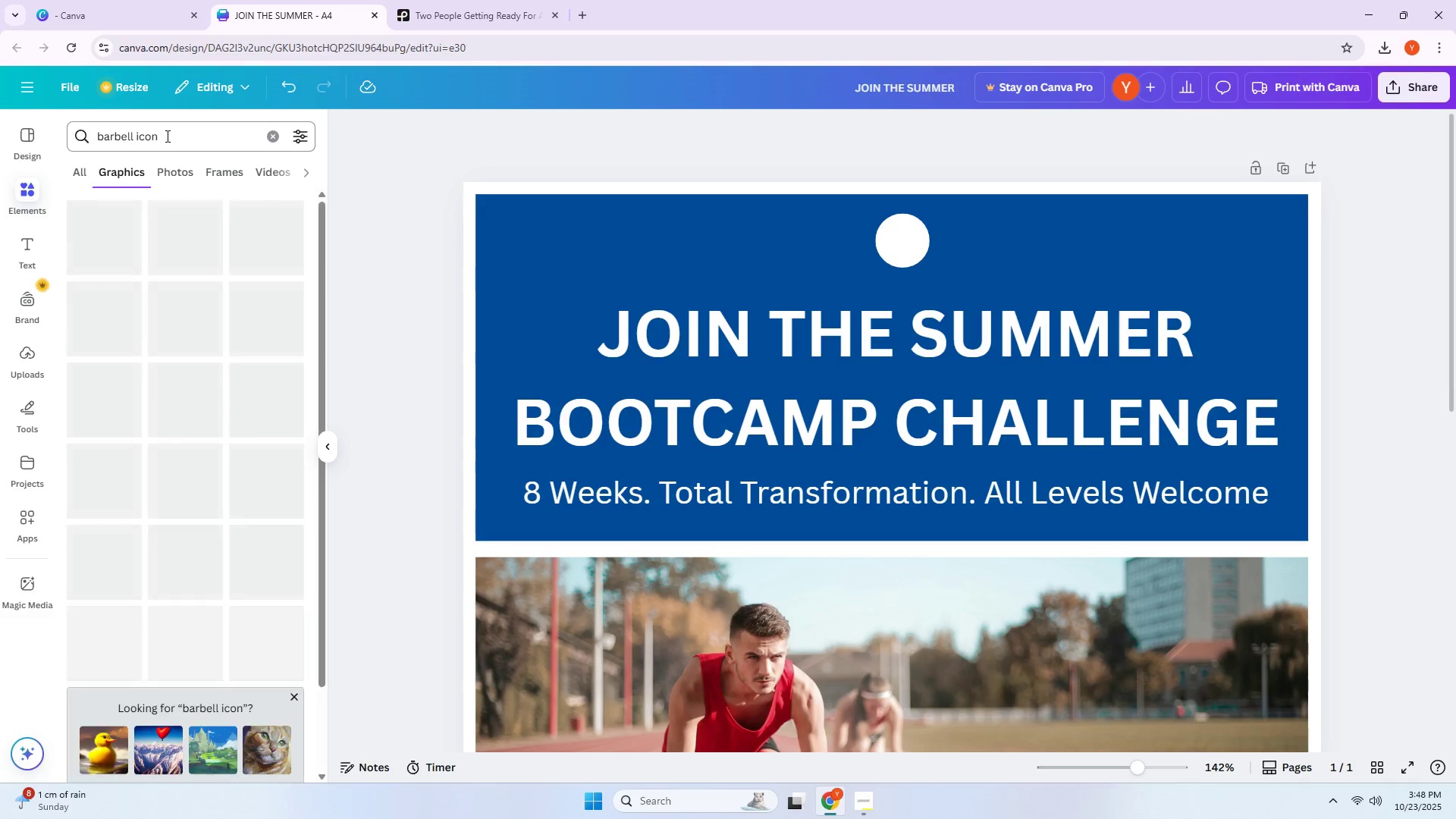 
mouse_move([167, 234])
 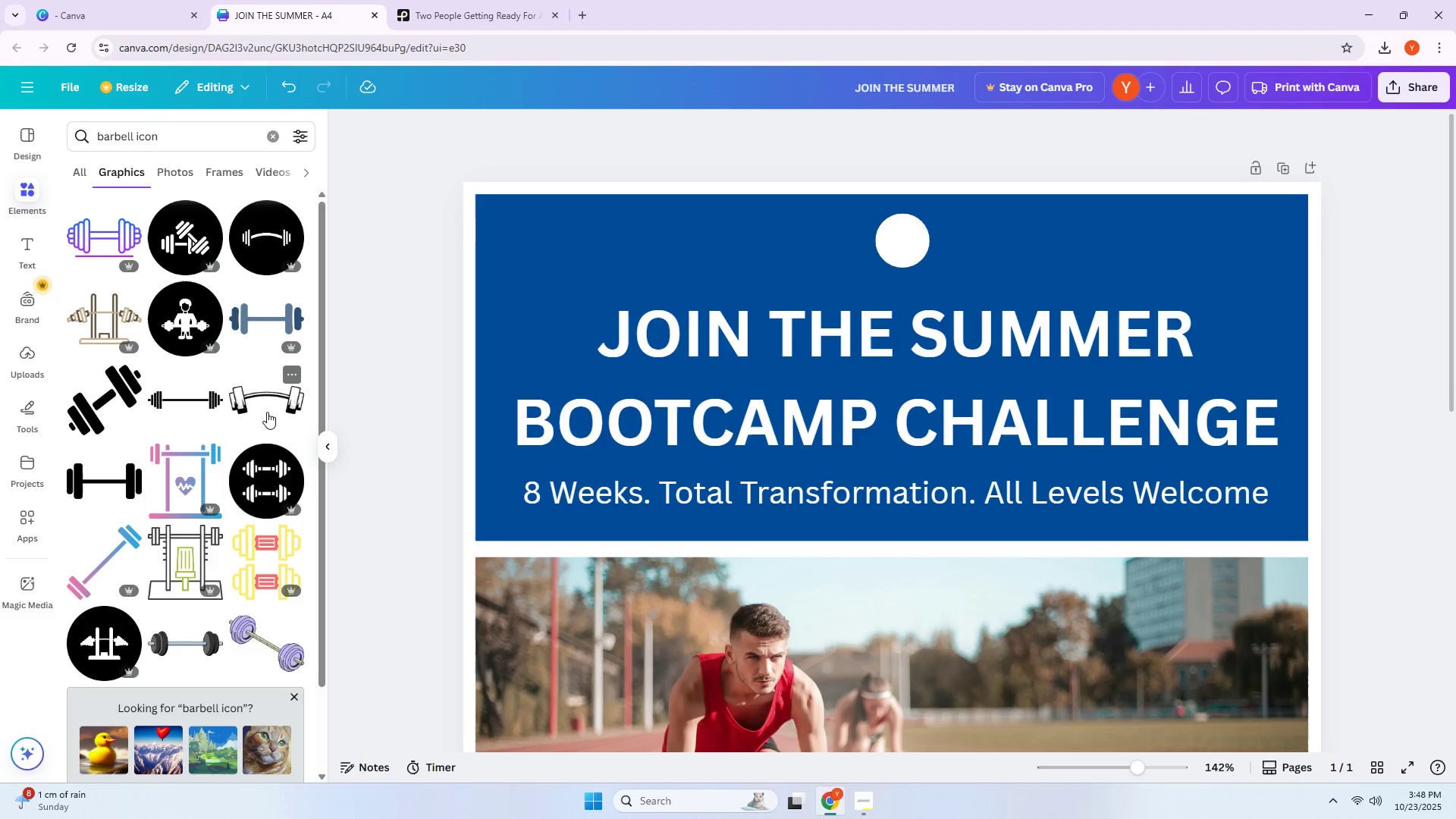 
left_click([267, 412])
 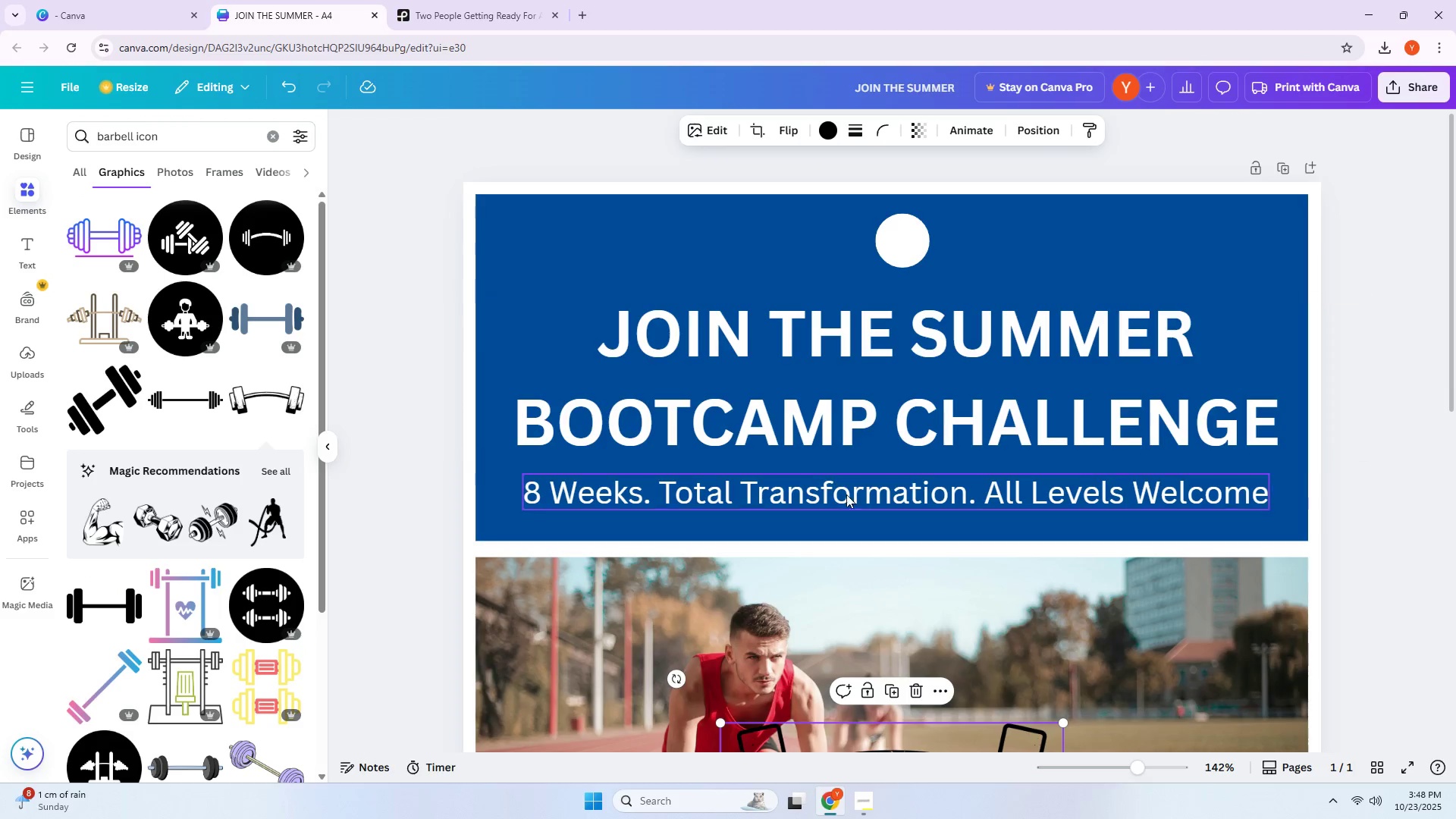 
scroll: coordinate [897, 536], scroll_direction: down, amount: 3.0
 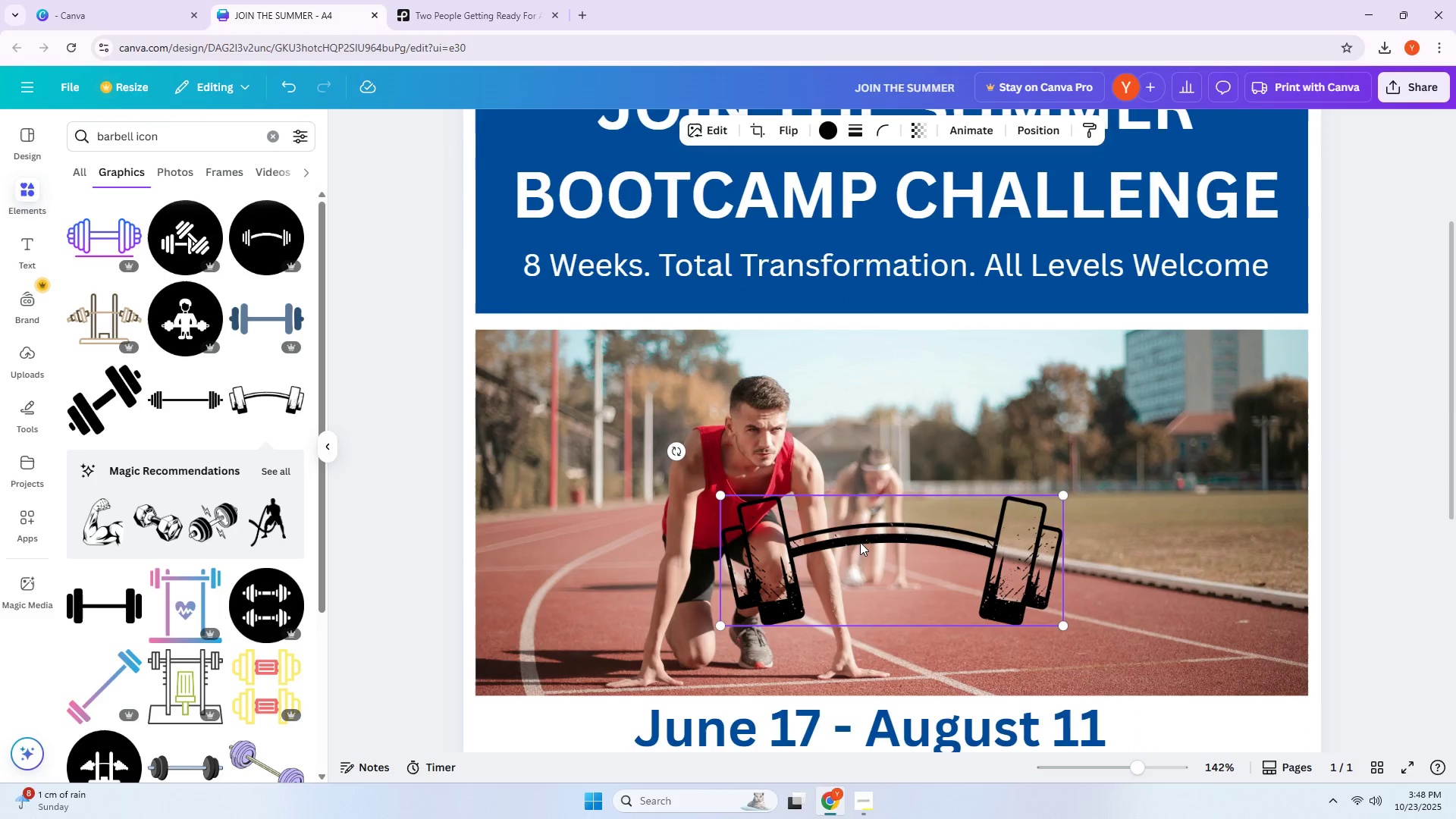 
left_click_drag(start_coordinate=[859, 541], to_coordinate=[874, 291])
 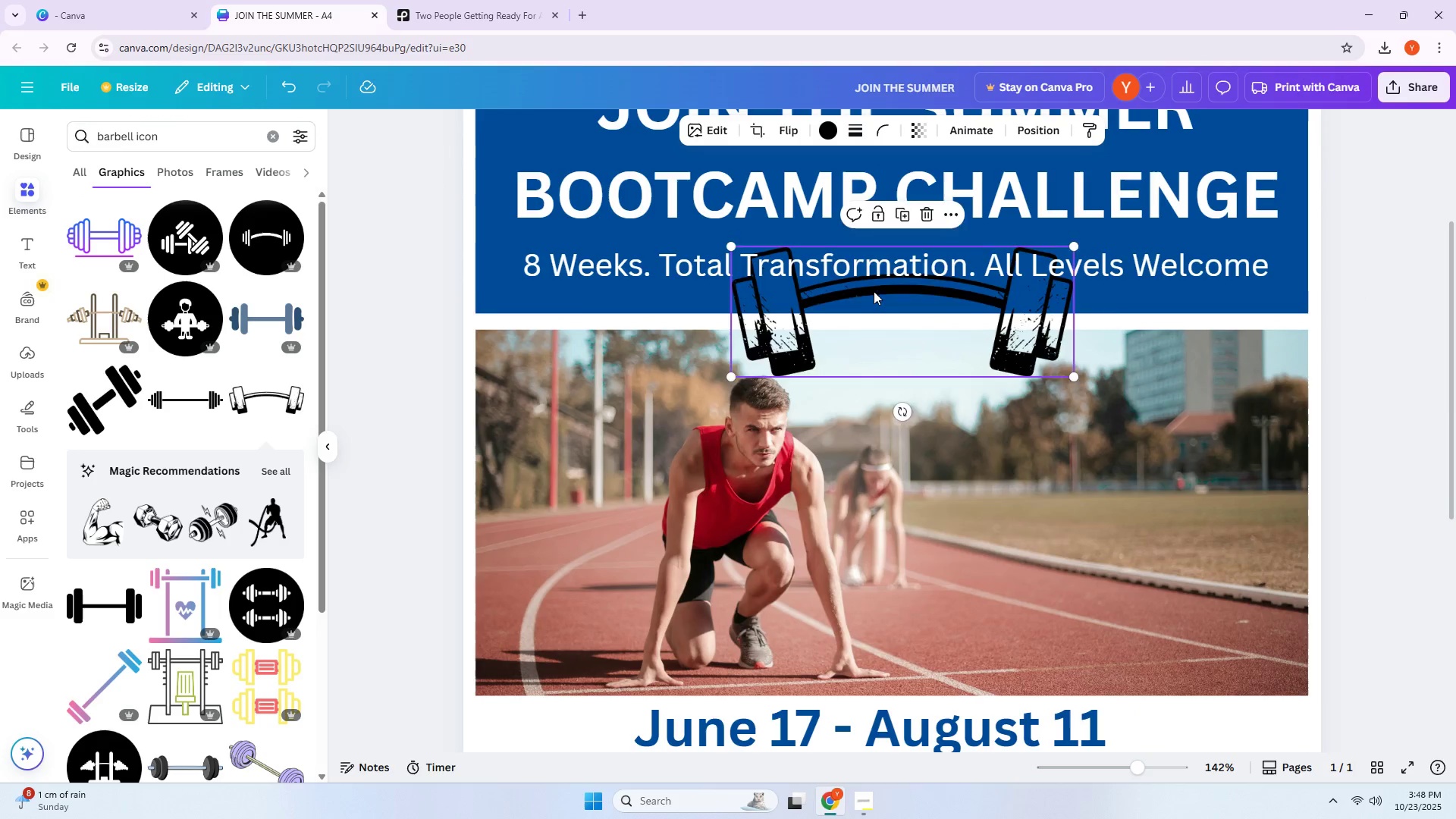 
left_click_drag(start_coordinate=[874, 291], to_coordinate=[874, 309])
 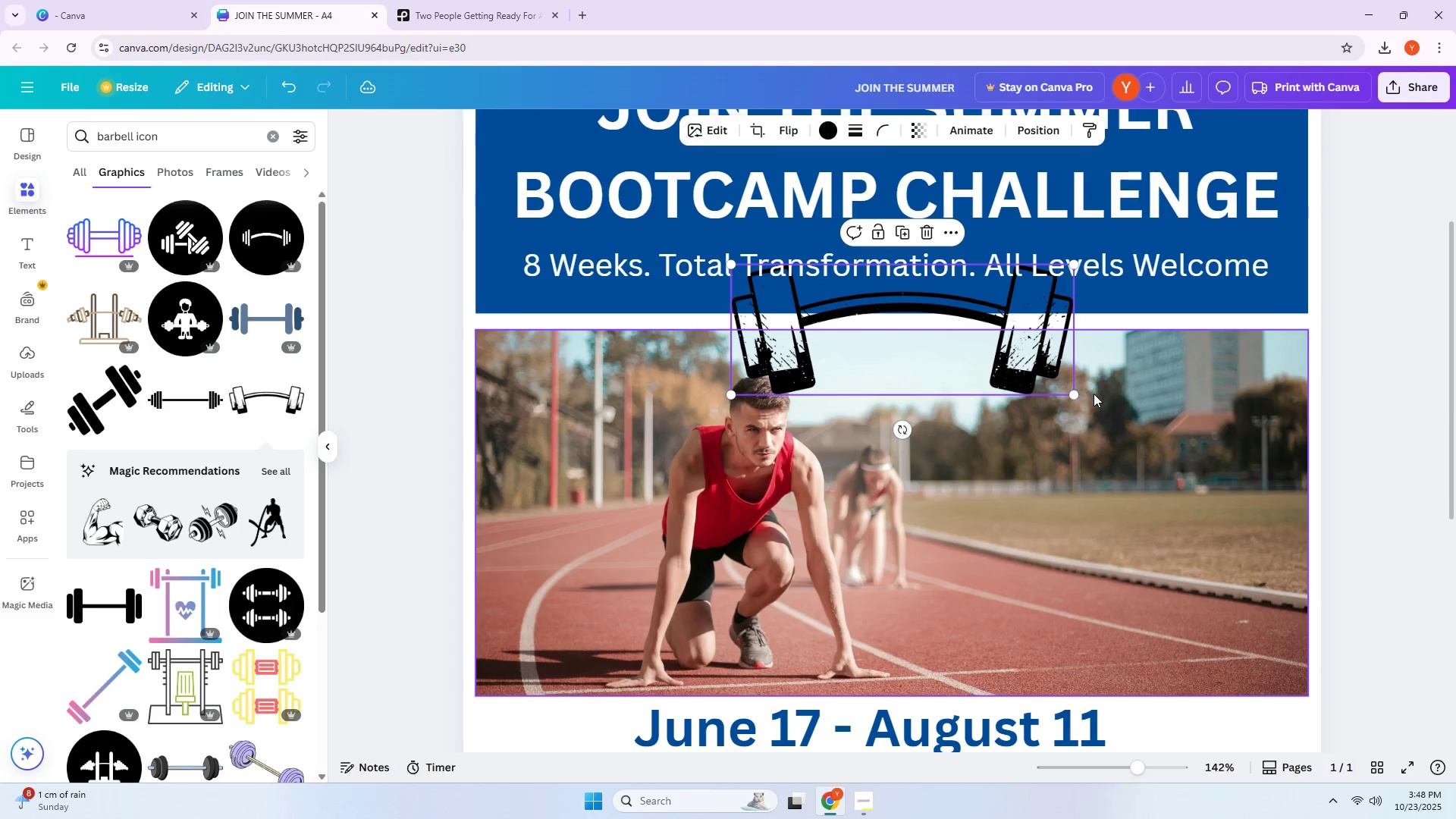 
left_click_drag(start_coordinate=[1076, 394], to_coordinate=[833, 276])
 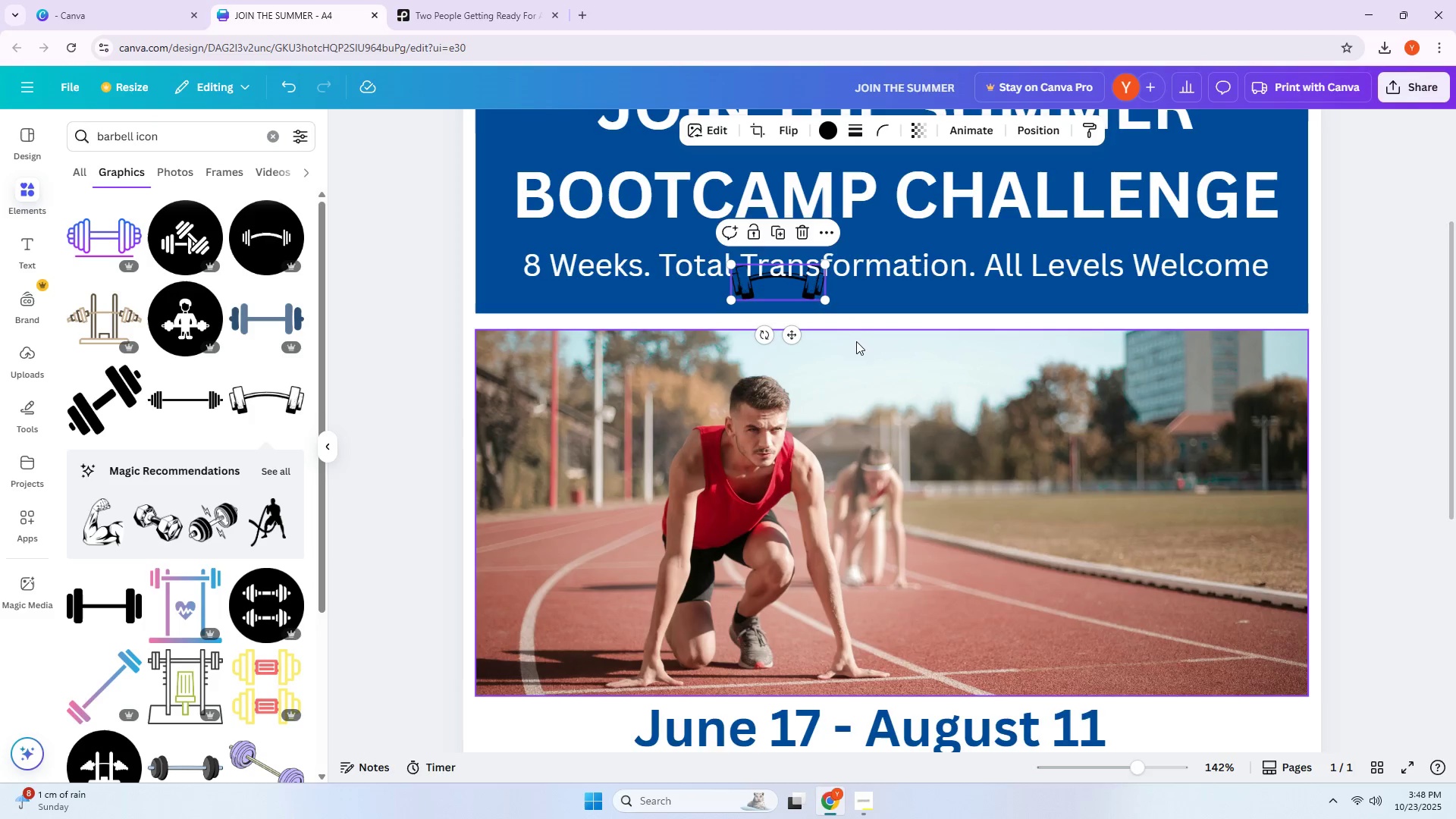 
scroll: coordinate [853, 344], scroll_direction: up, amount: 4.0
 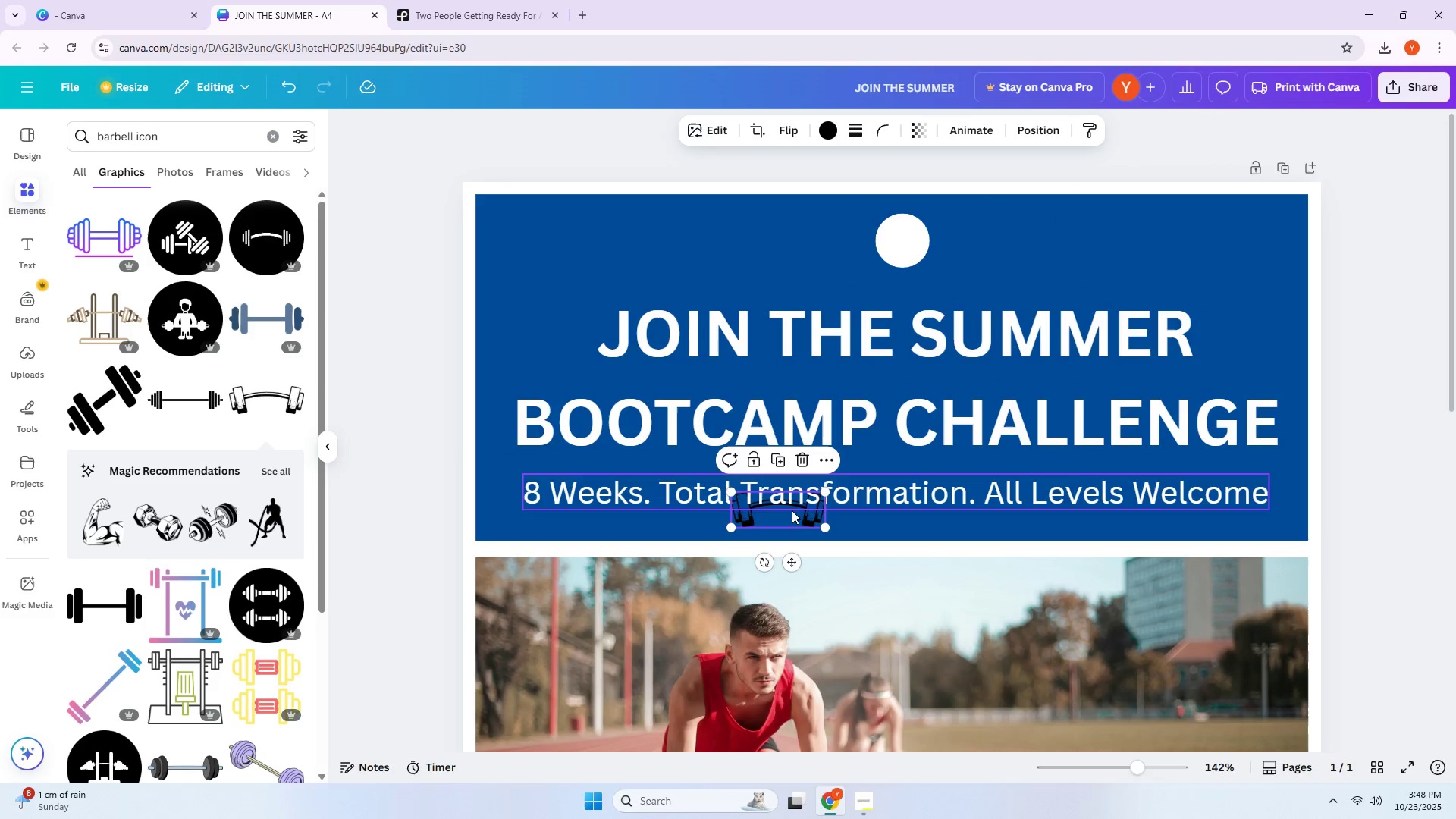 
left_click_drag(start_coordinate=[786, 518], to_coordinate=[868, 256])
 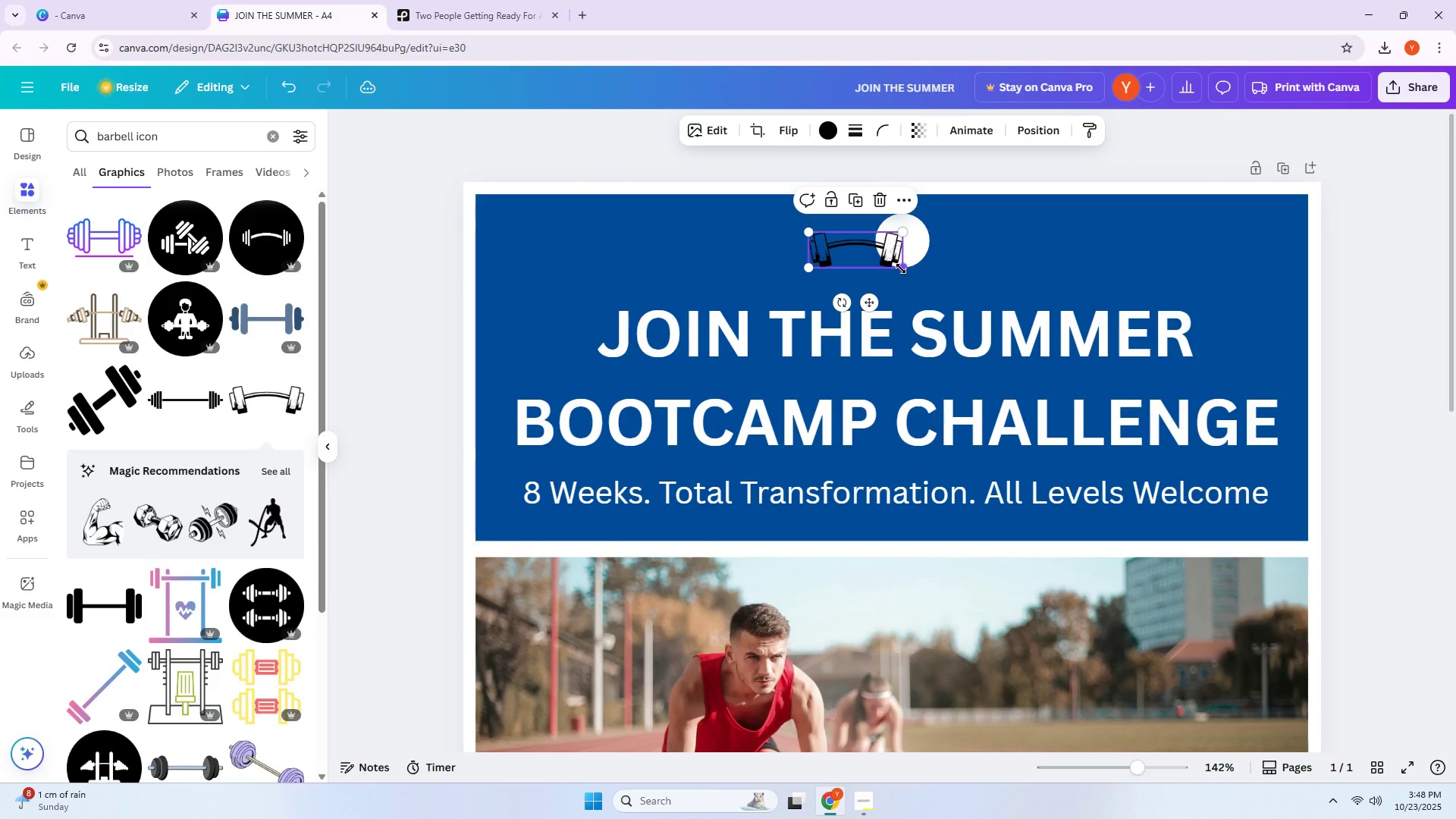 
left_click_drag(start_coordinate=[901, 268], to_coordinate=[875, 256])
 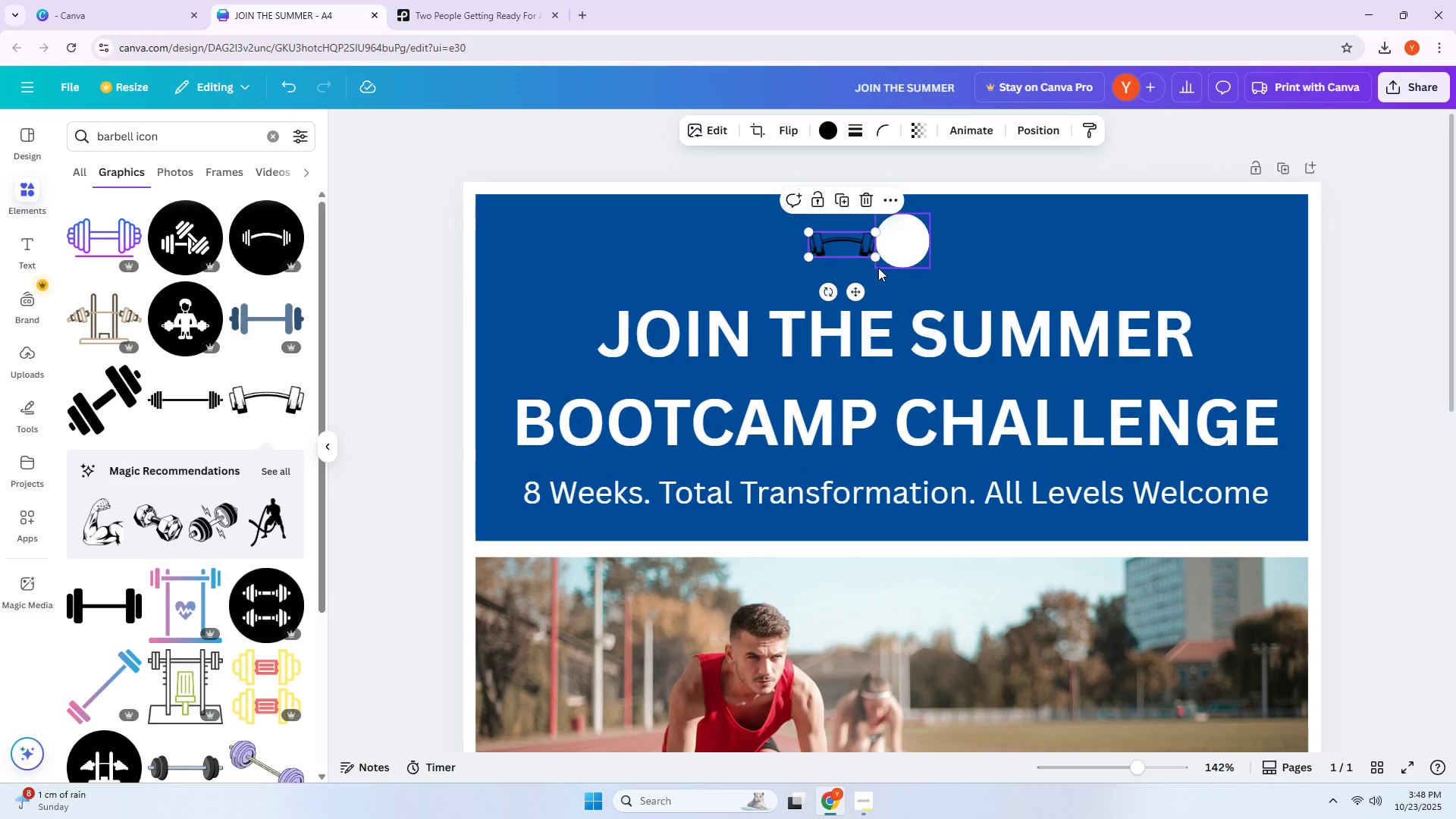 
wait(5.13)
 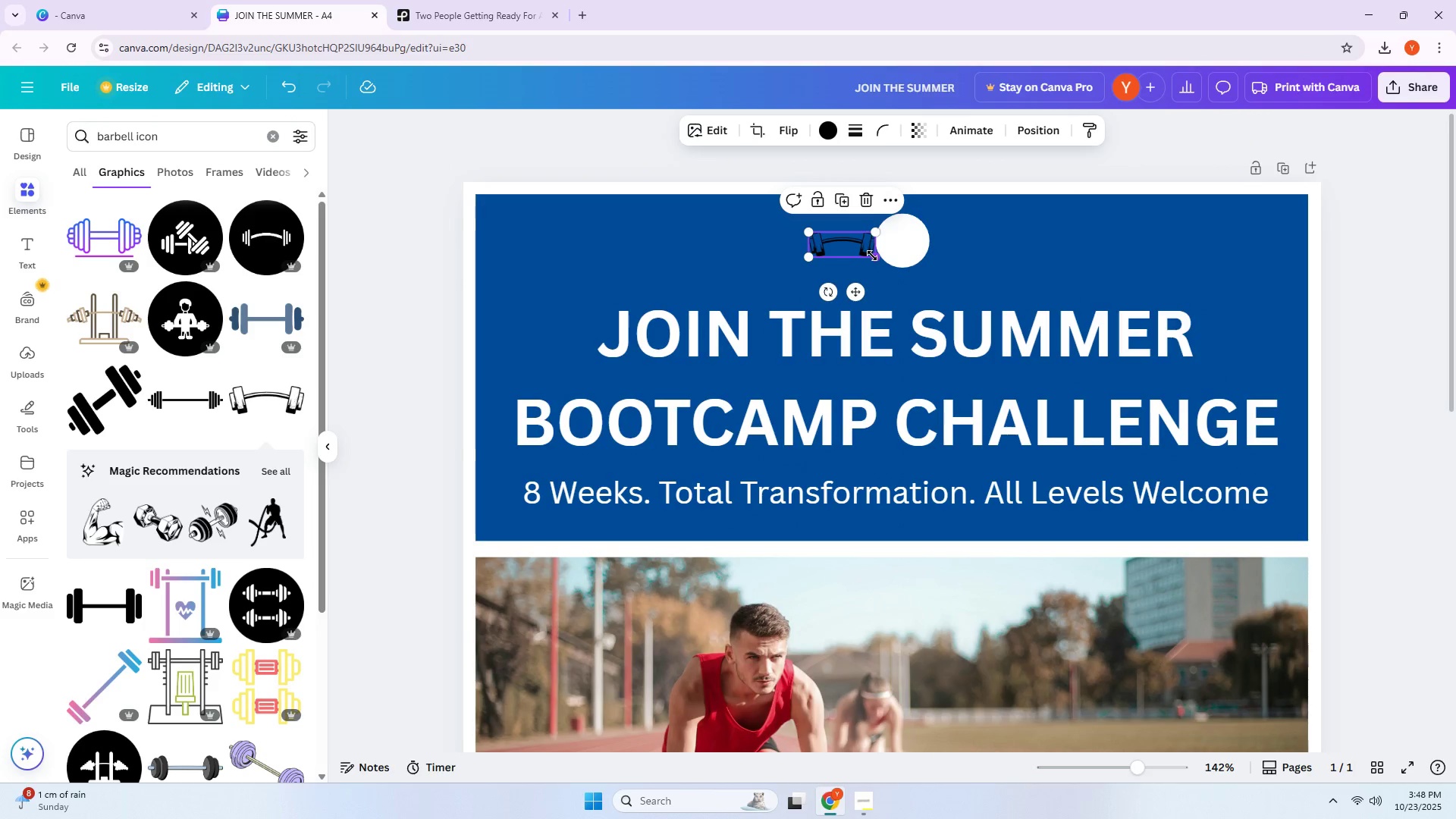 
left_click_drag(start_coordinate=[909, 251], to_coordinate=[884, 253])
 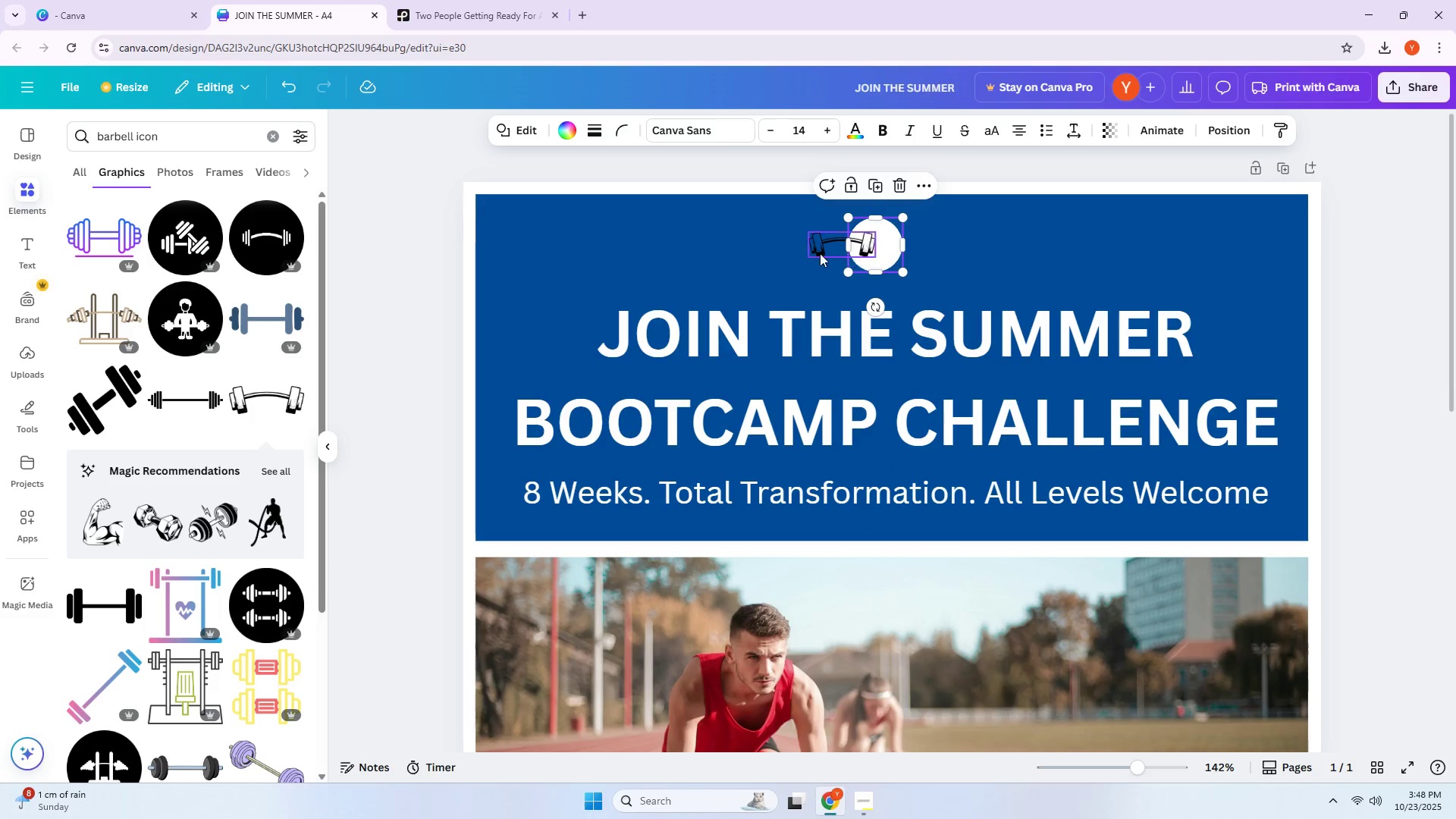 
left_click_drag(start_coordinate=[820, 253], to_coordinate=[851, 254])
 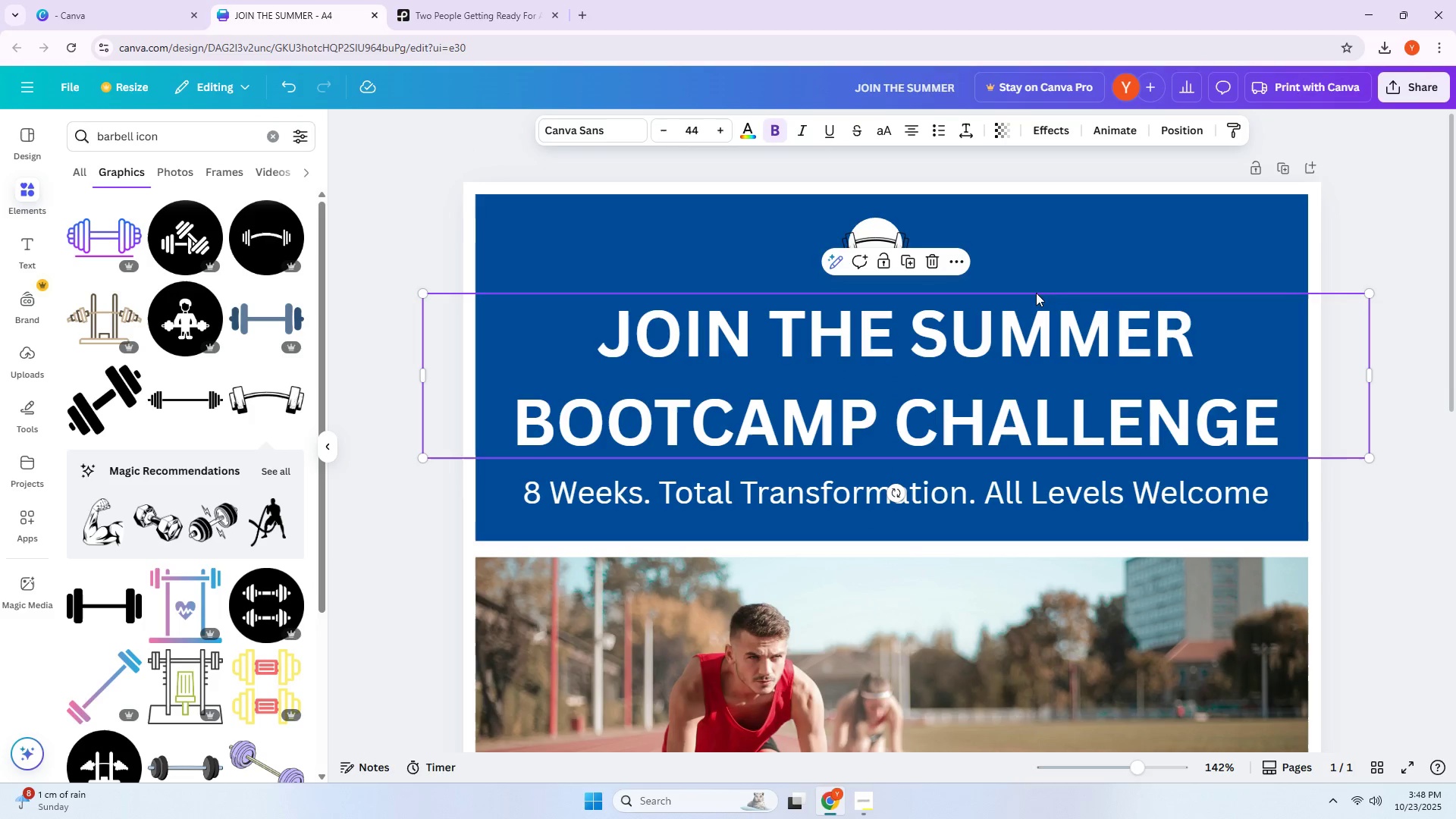 
double_click([1034, 264])
 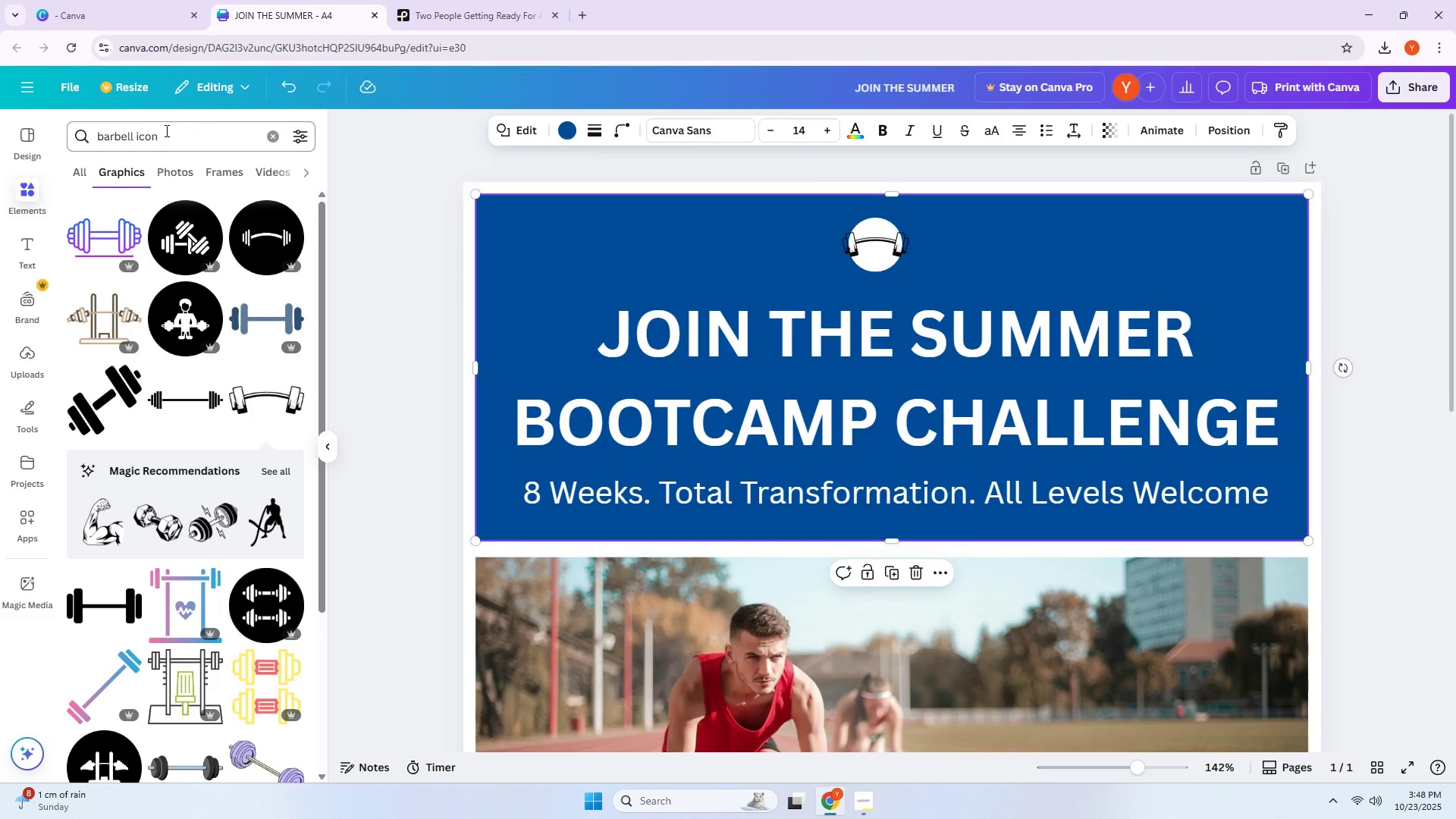 
left_click_drag(start_coordinate=[132, 139], to_coordinate=[55, 140])
 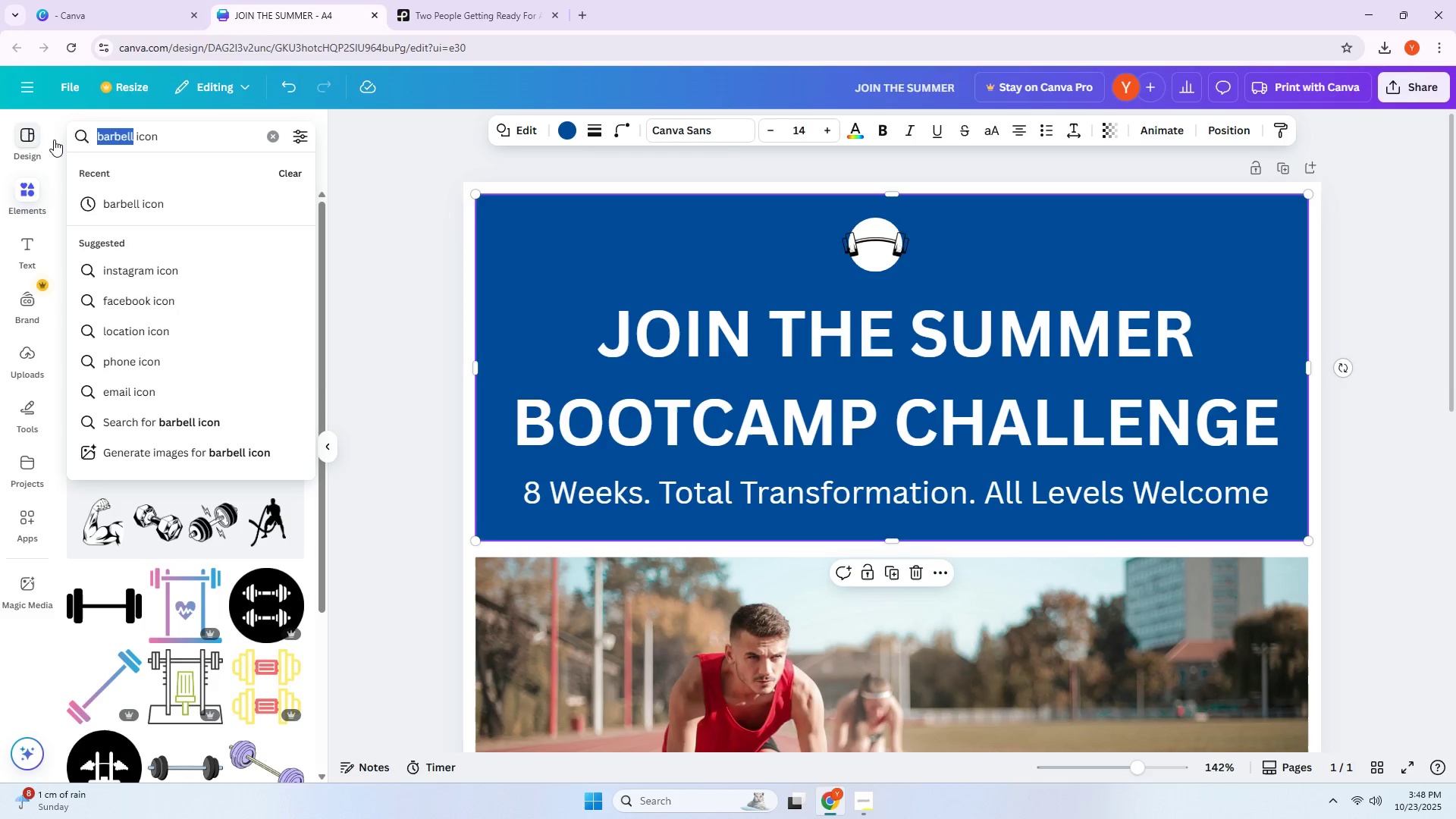 
wait(5.9)
 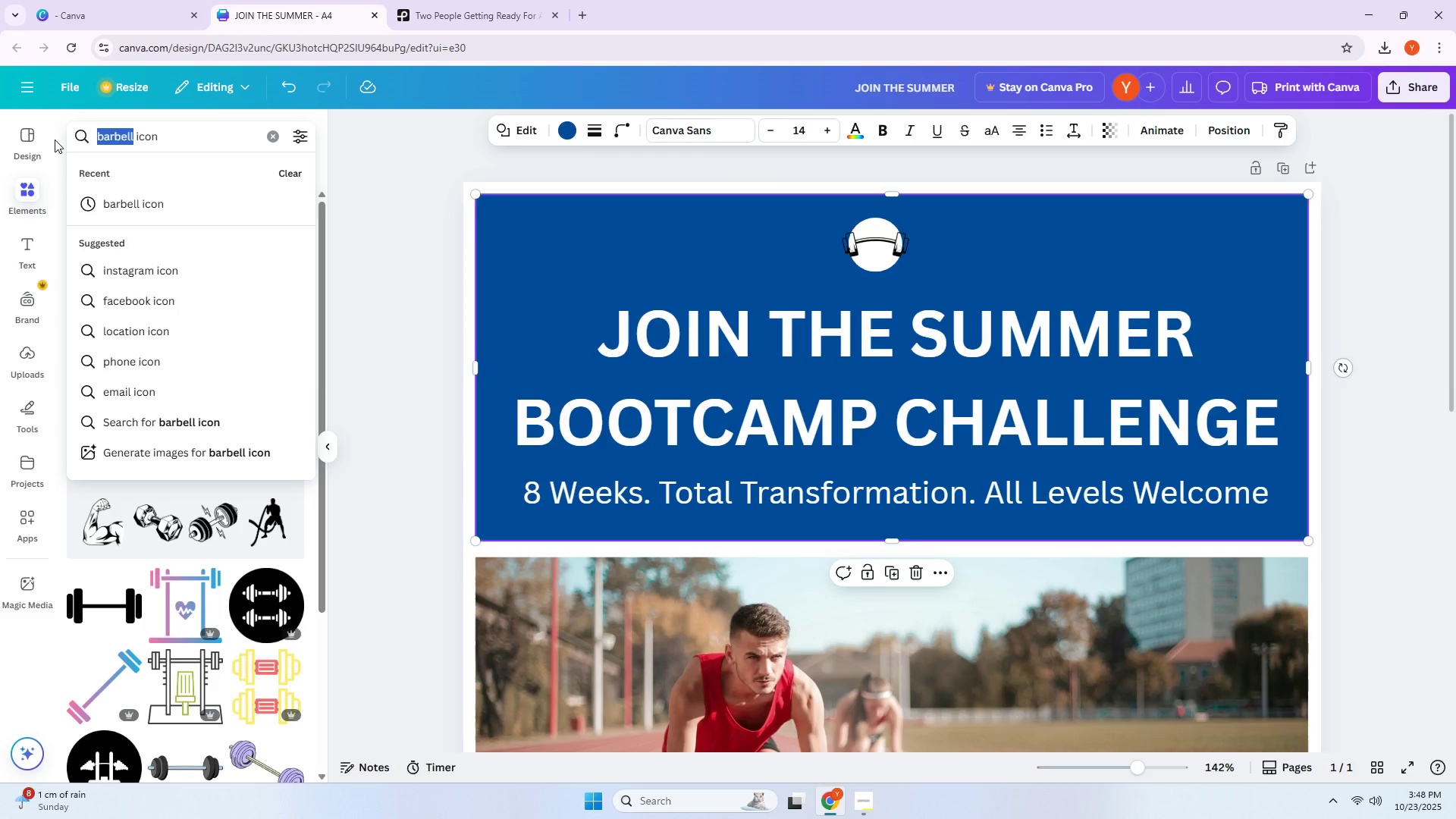 
type(running)
 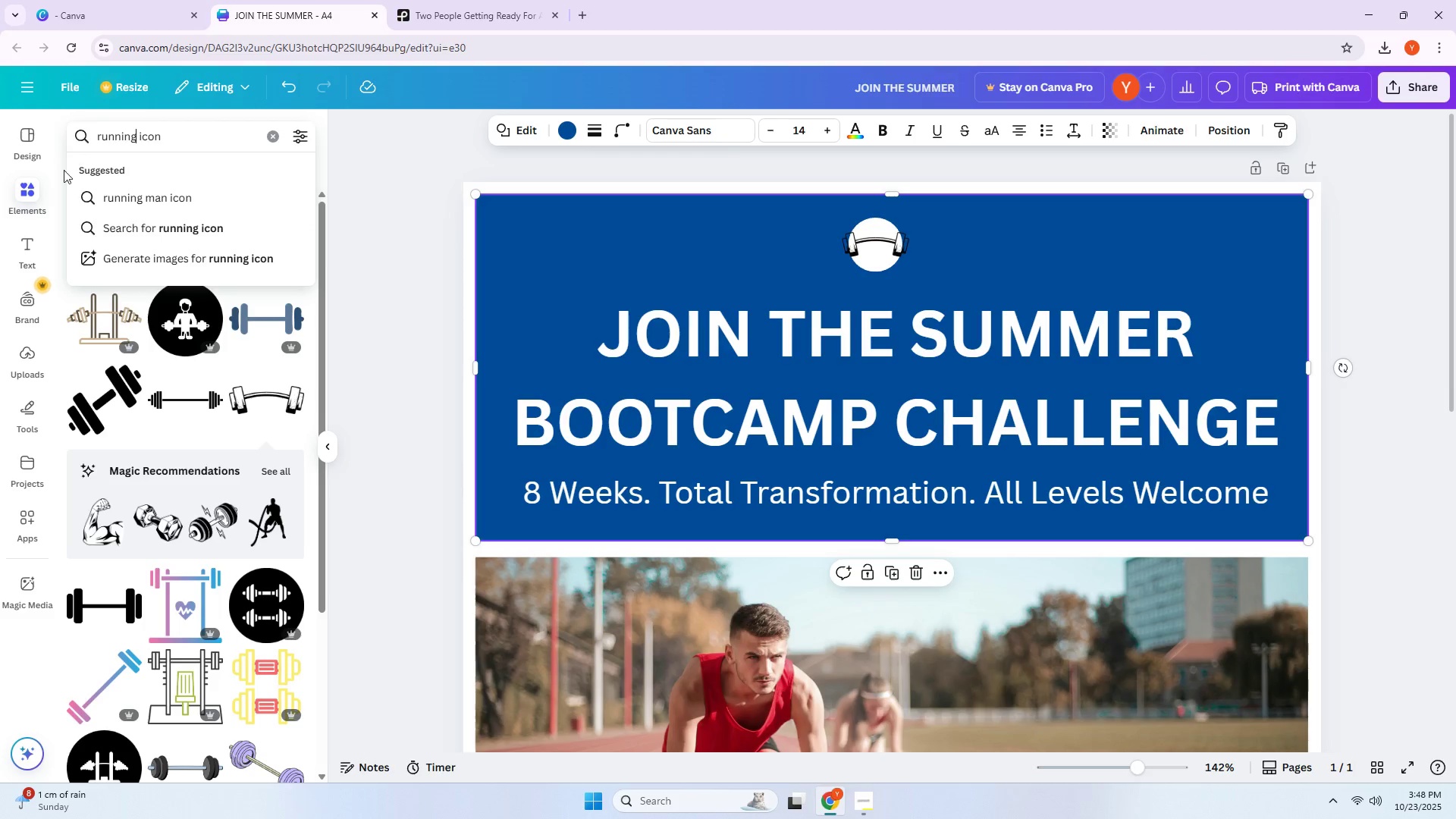 
left_click([106, 198])
 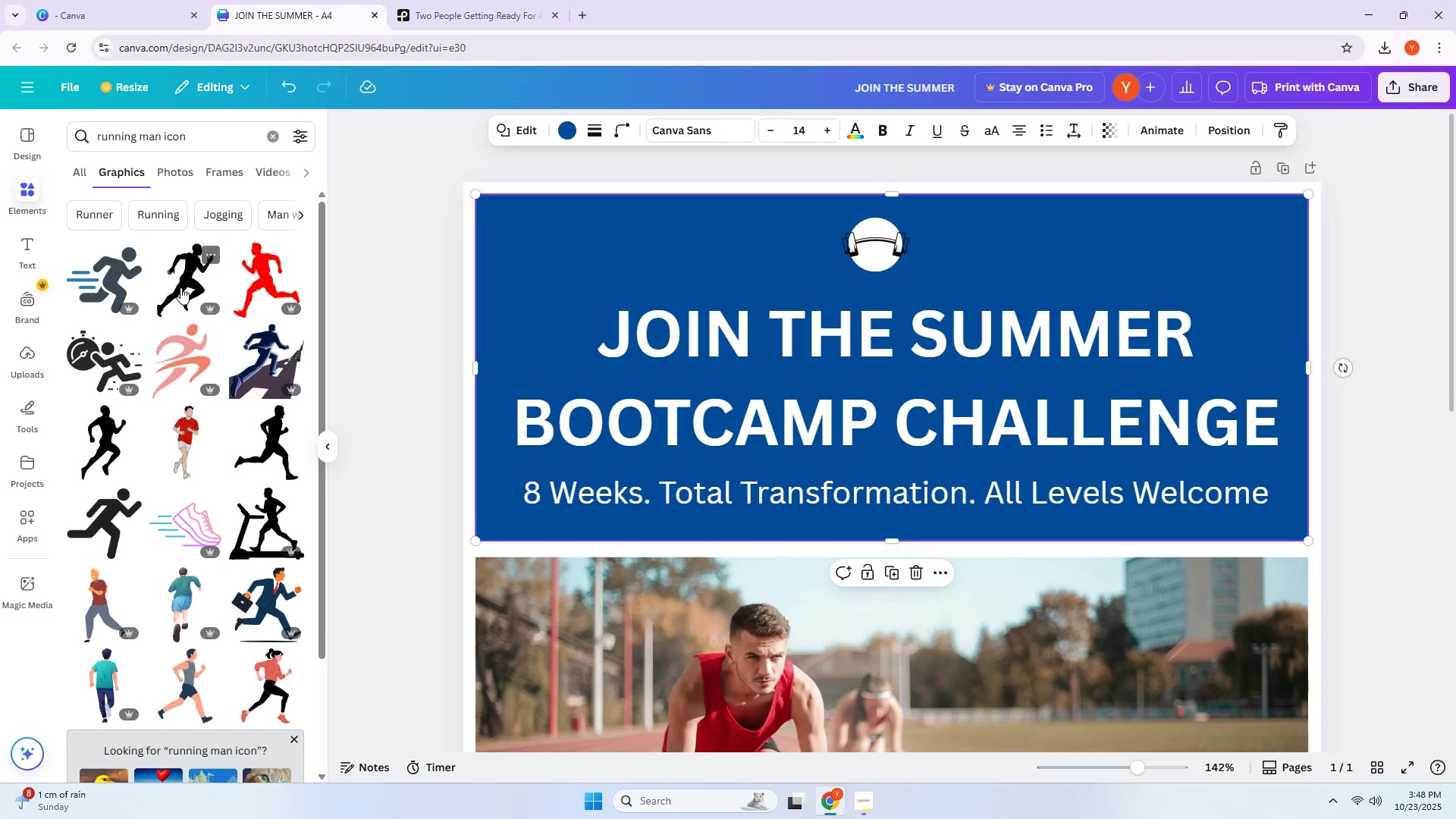 
wait(5.64)
 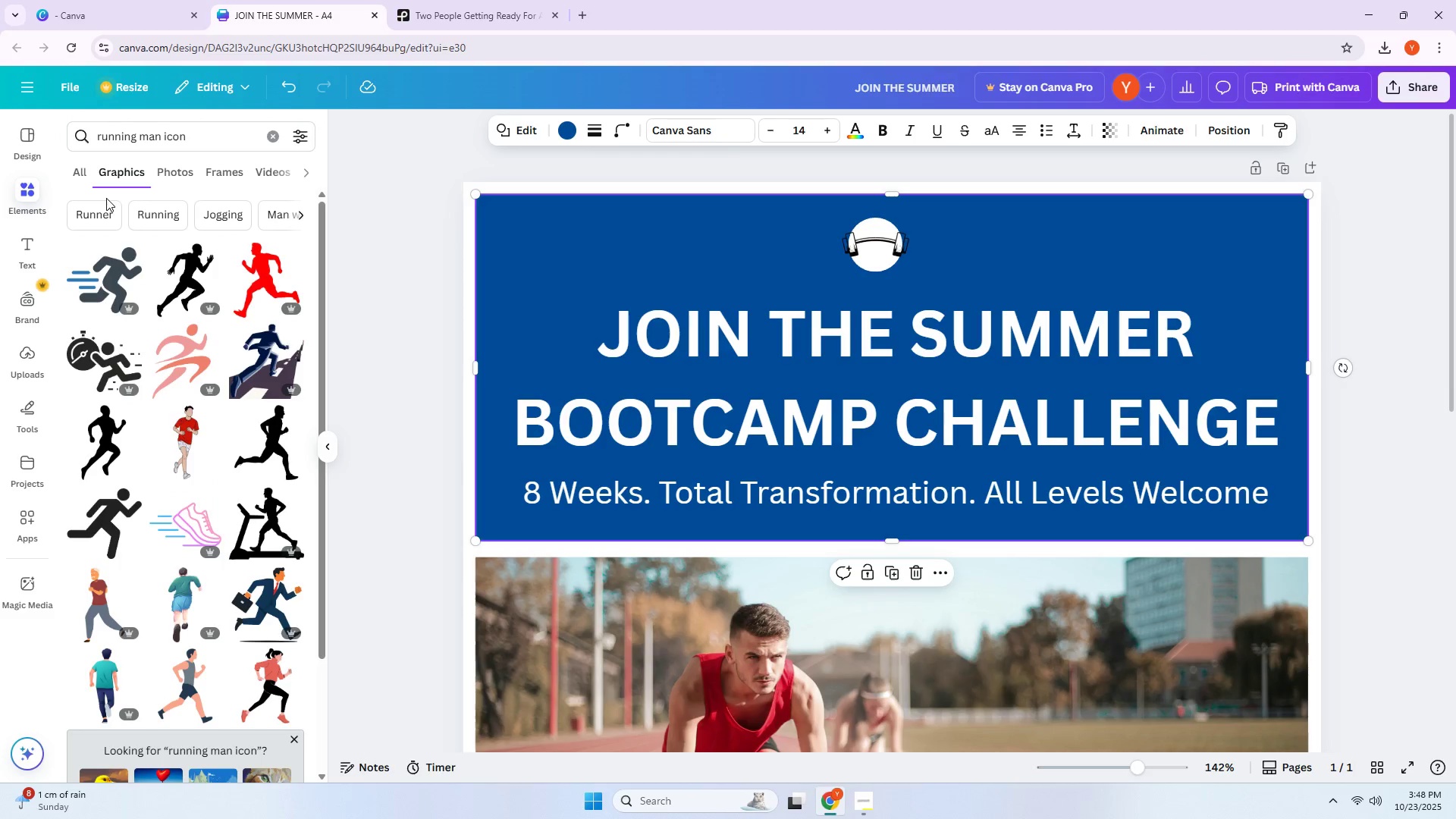 
left_click([105, 519])
 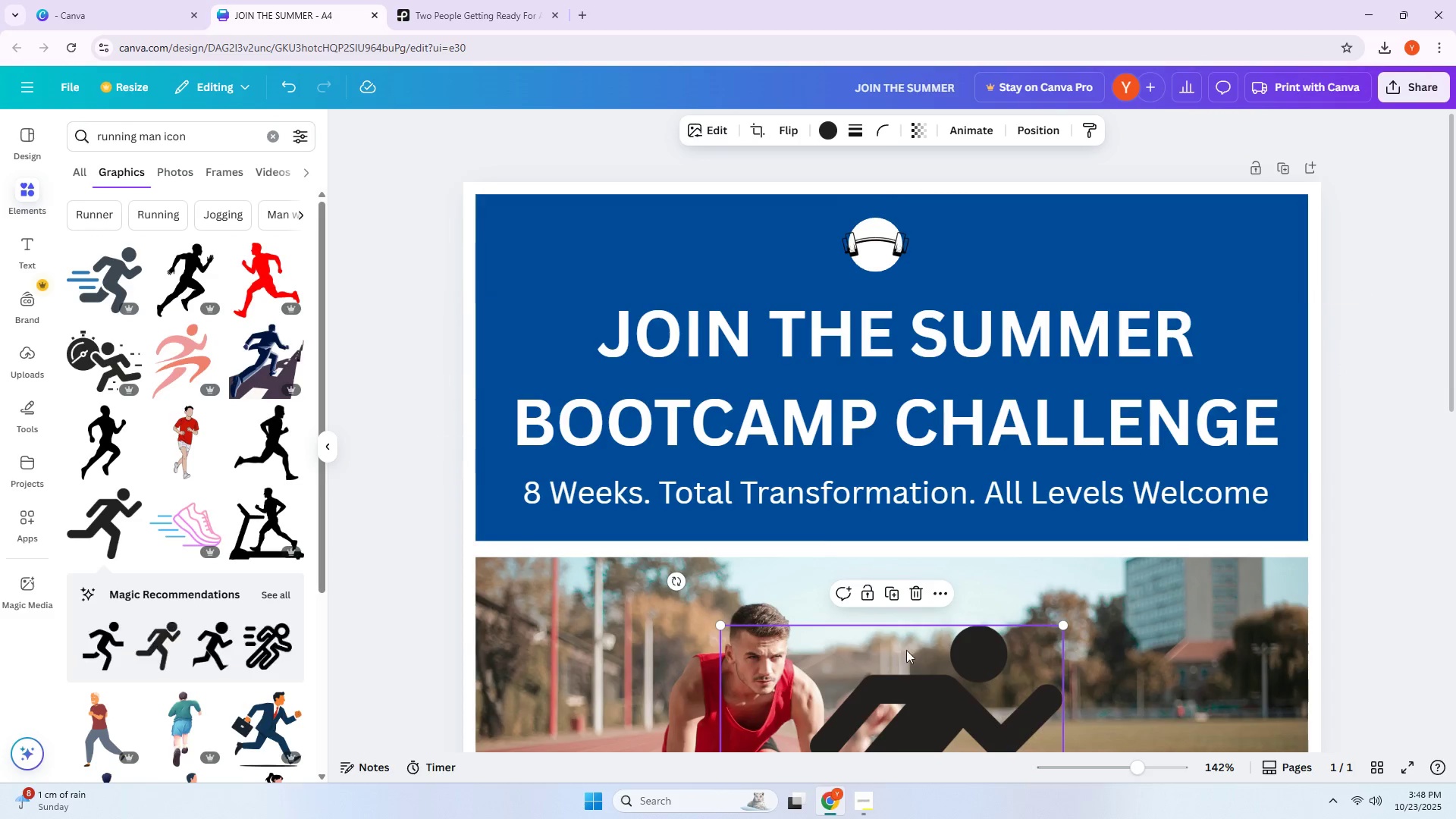 
scroll: coordinate [857, 532], scroll_direction: down, amount: 4.0
 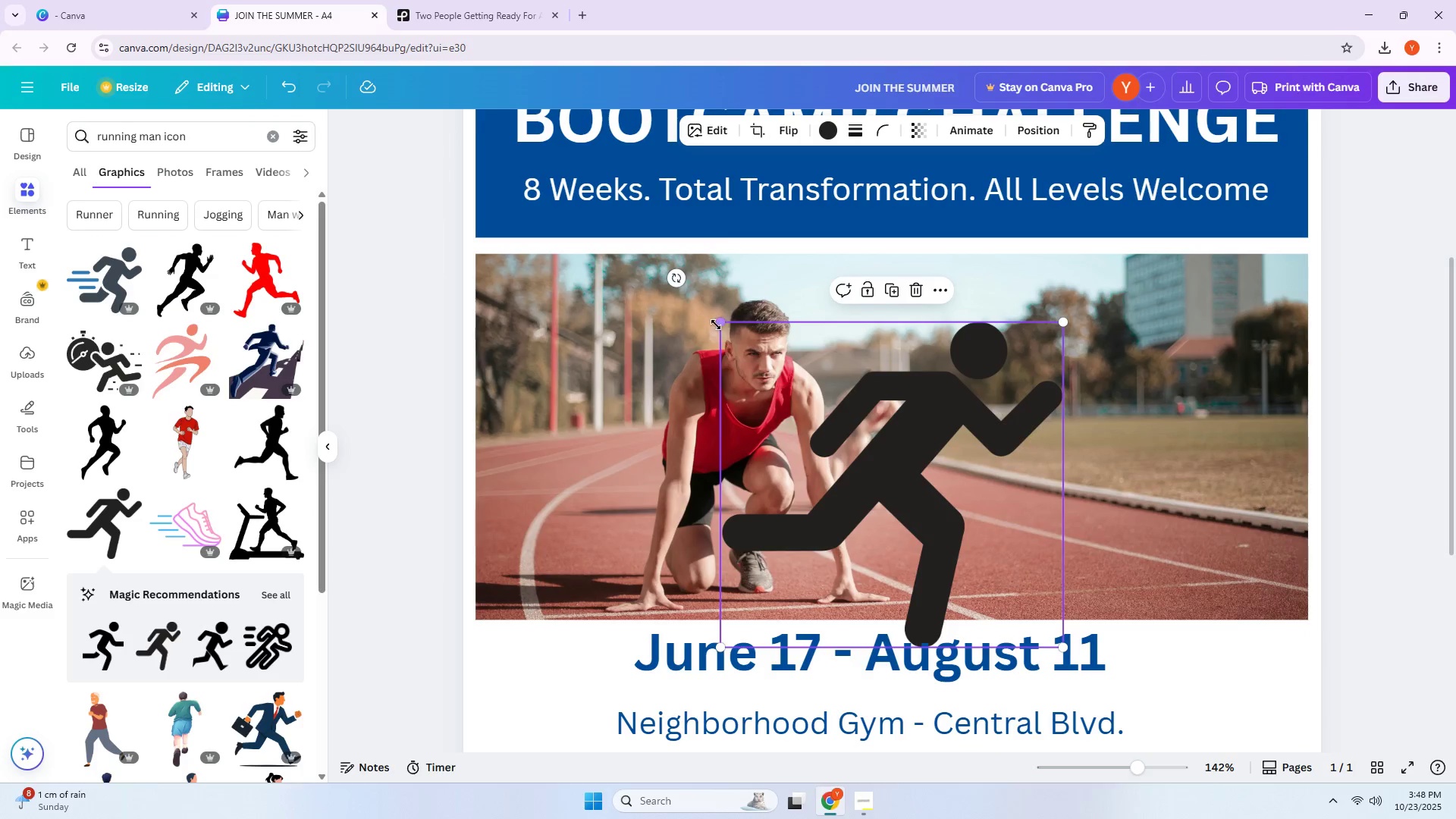 
left_click_drag(start_coordinate=[717, 324], to_coordinate=[1021, 618])
 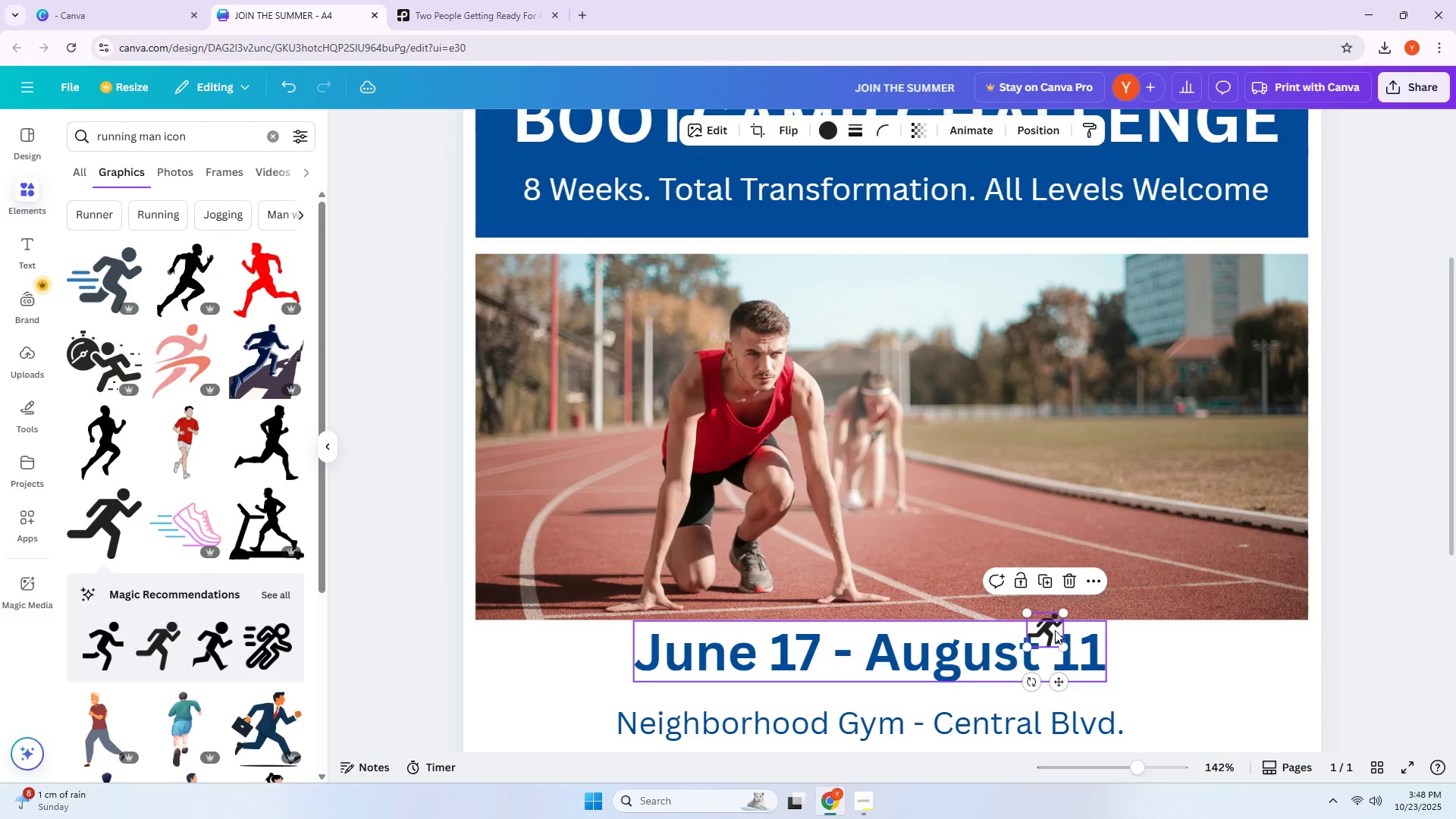 
left_click_drag(start_coordinate=[1055, 630], to_coordinate=[883, 244])
 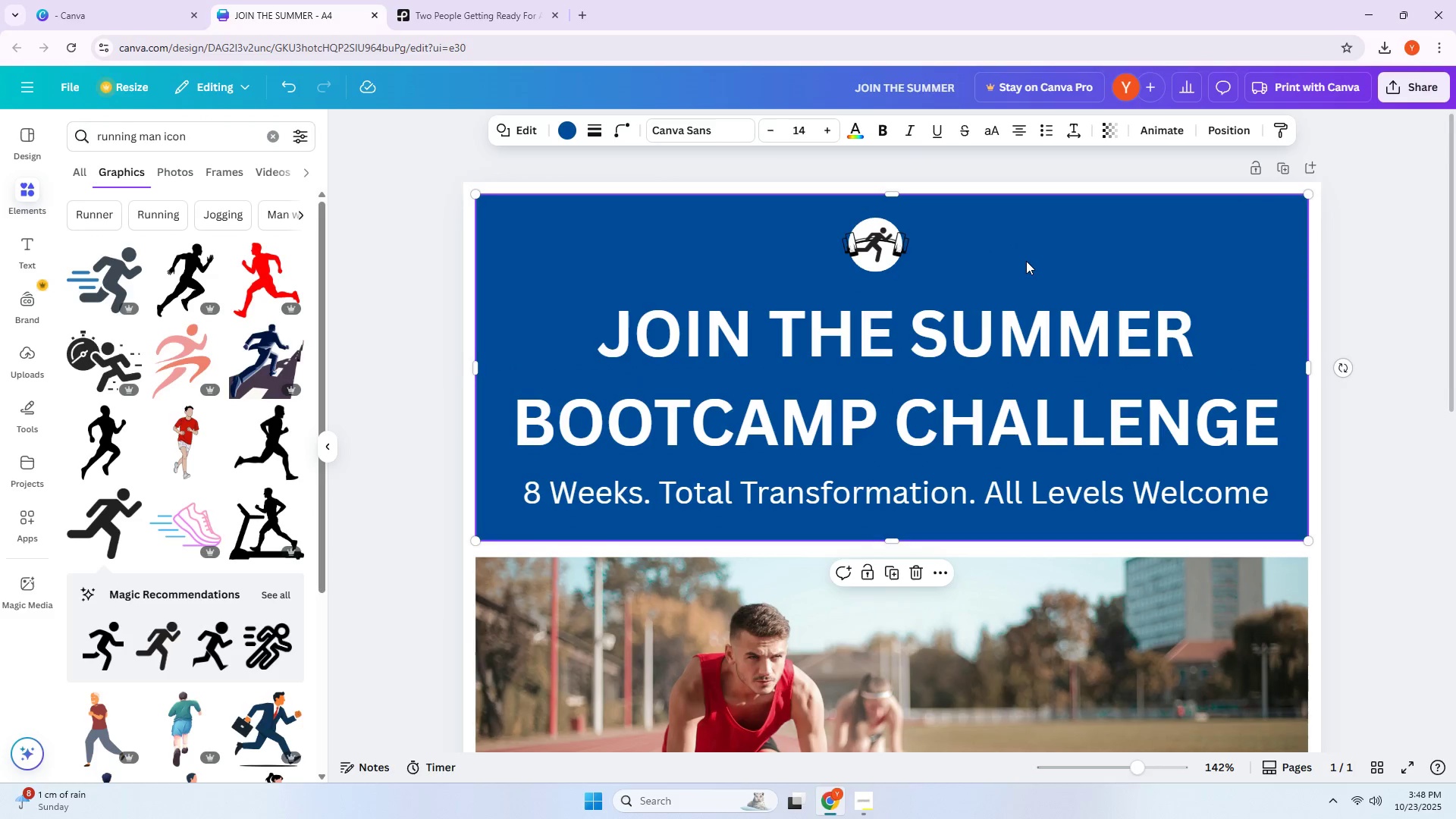 
scroll: coordinate [887, 395], scroll_direction: up, amount: 7.0
 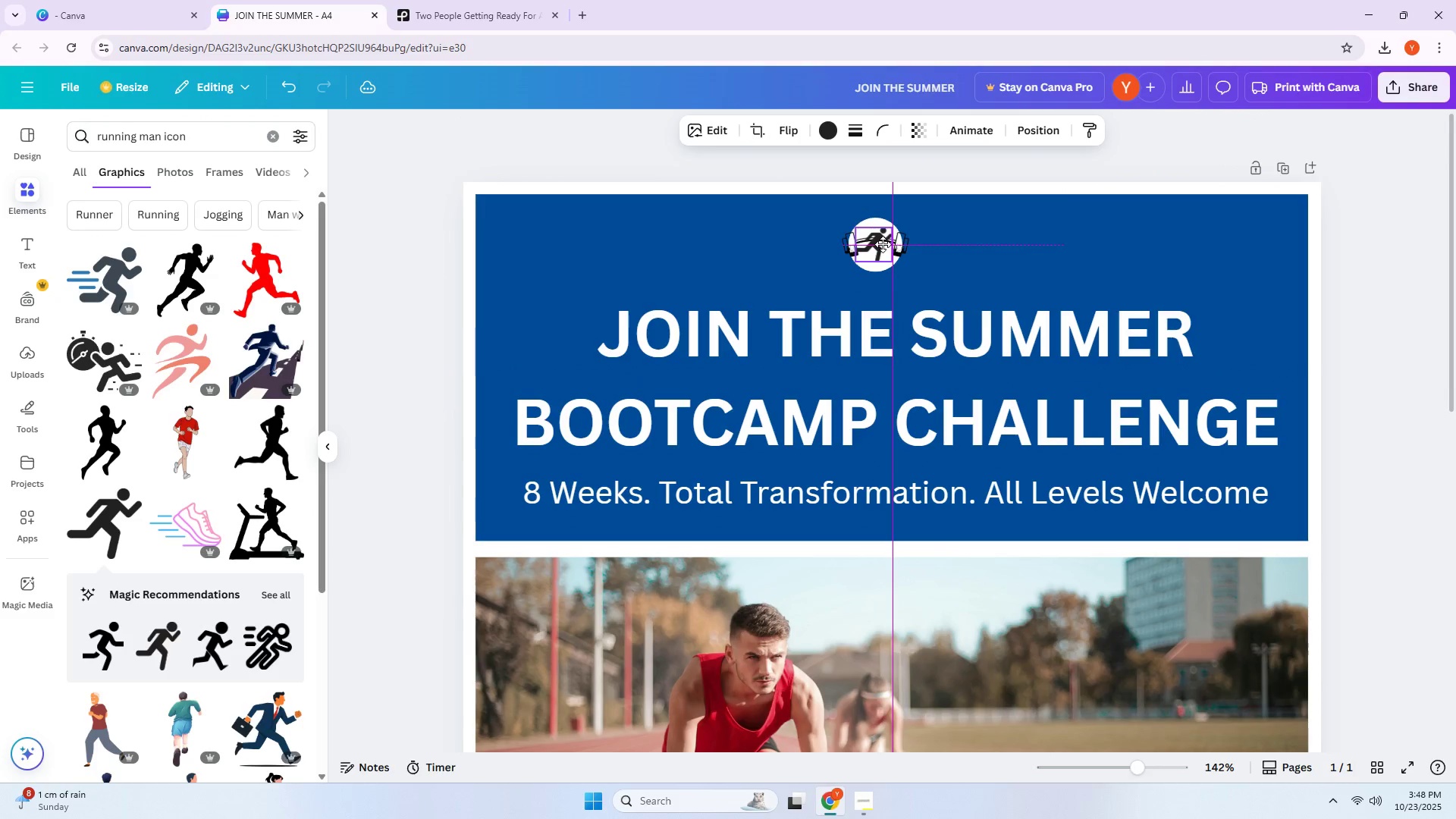 
left_click([1026, 261])
 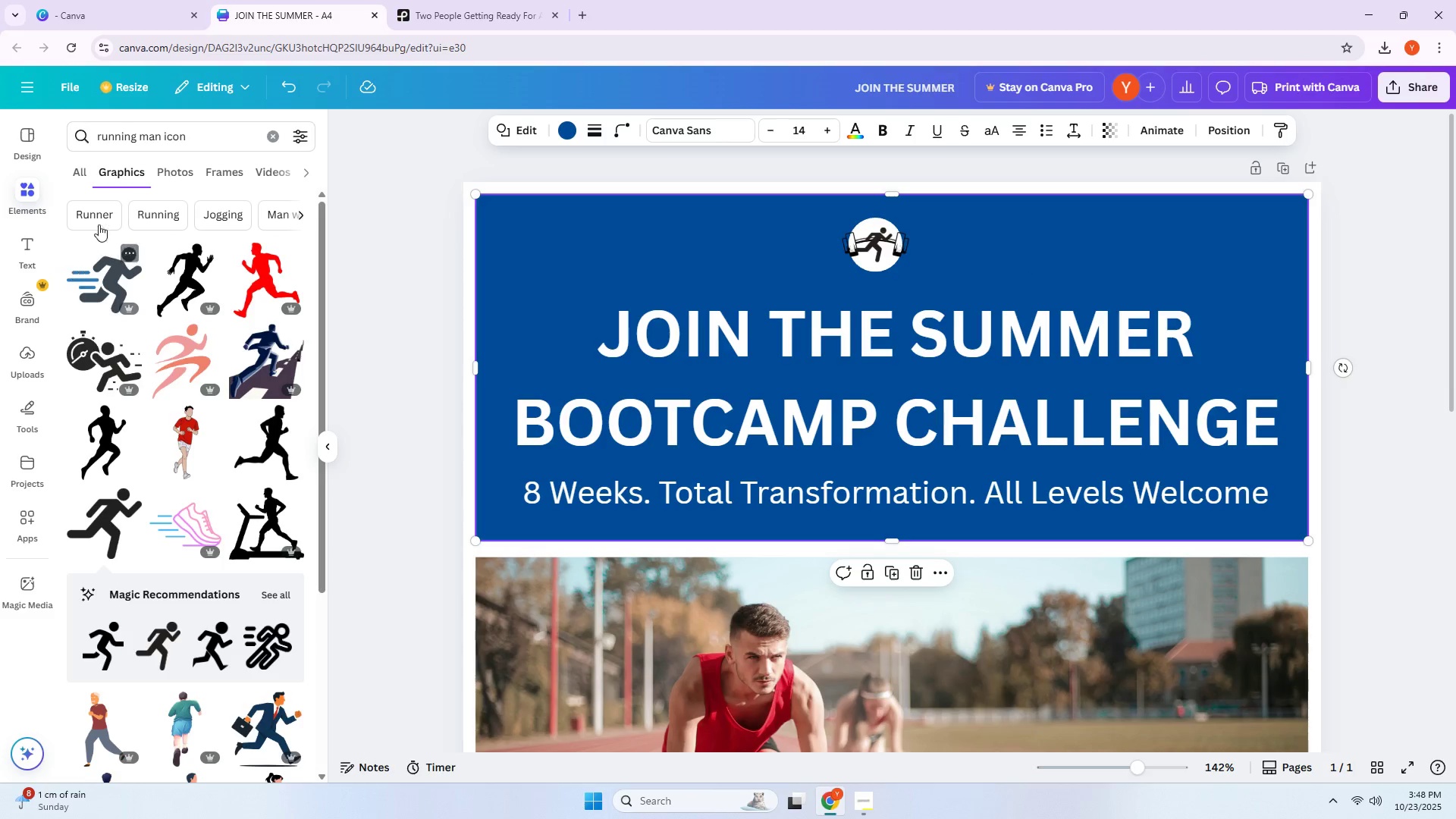 
left_click([37, 239])
 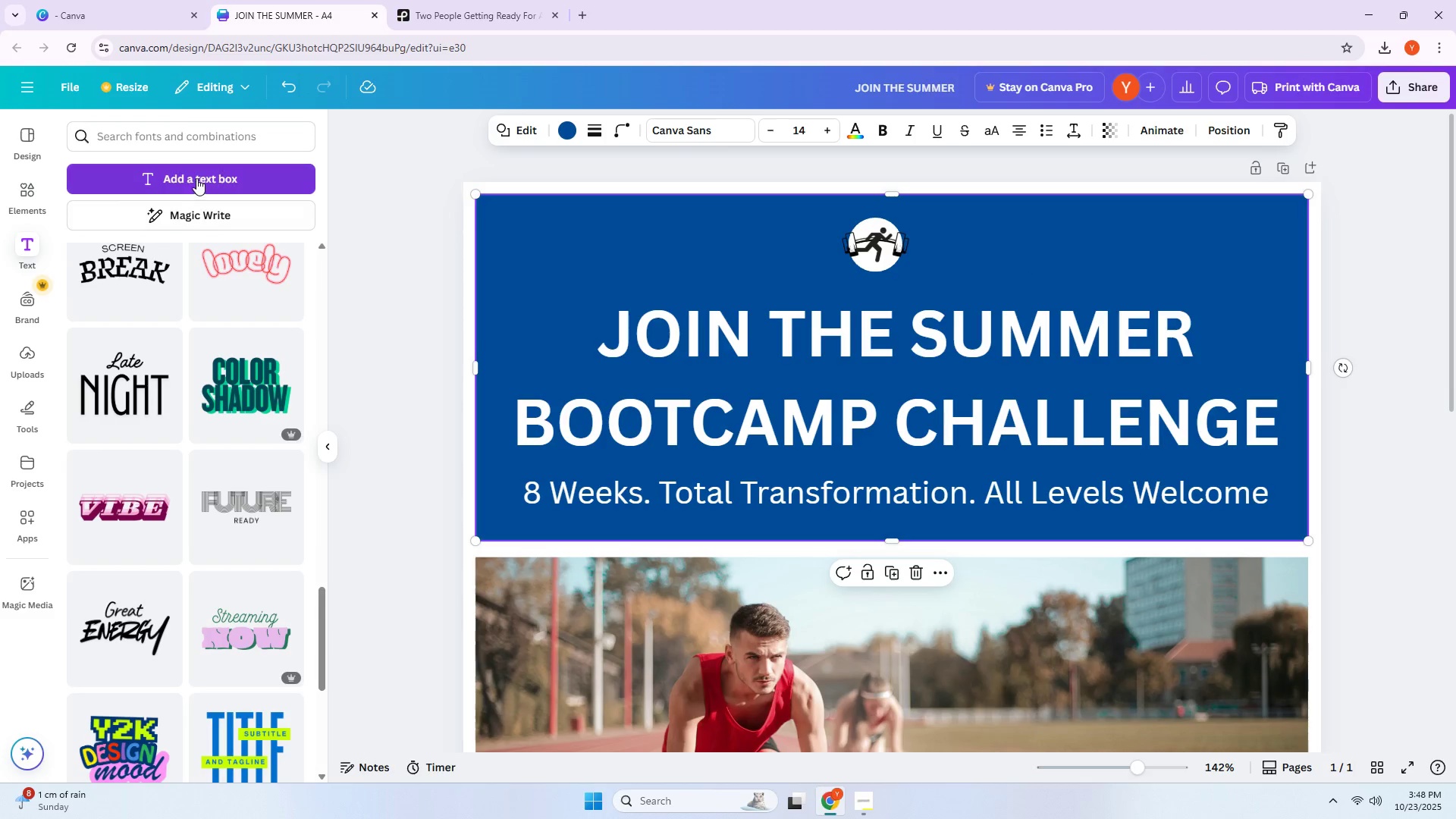 
left_click([197, 177])
 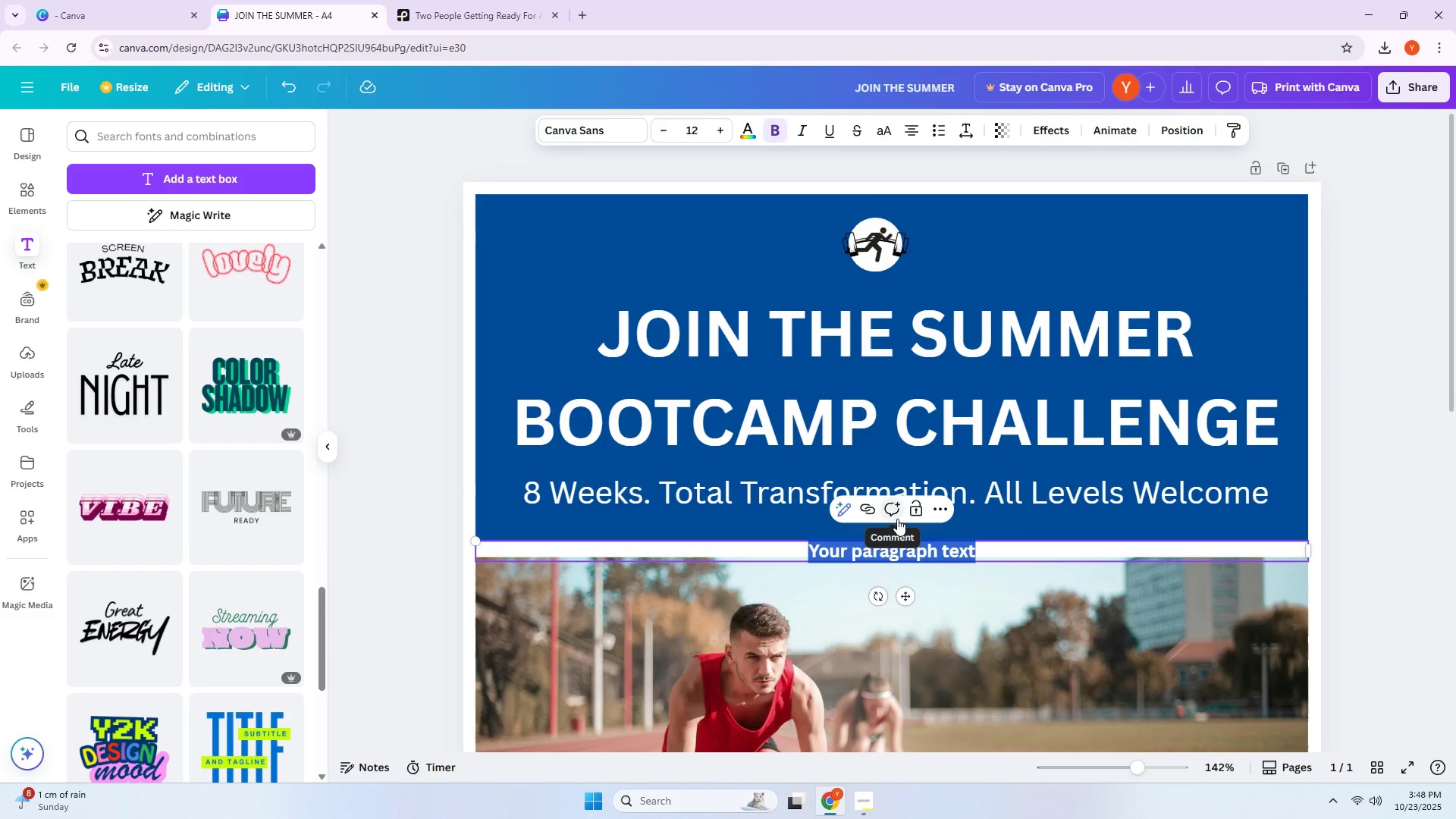 
type(Lo)
key(Backspace)
type(OGO)
 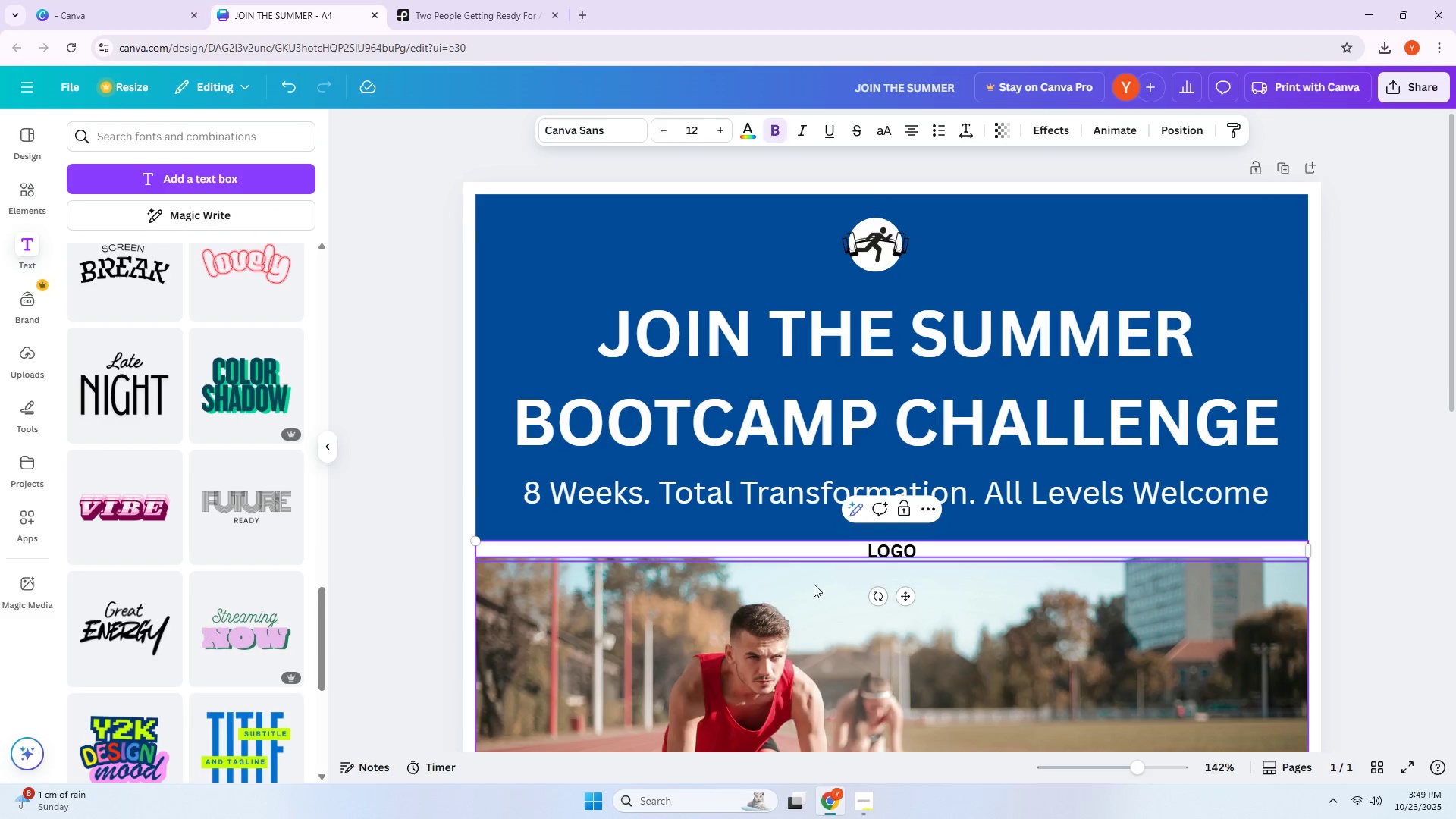 
left_click([814, 589])
 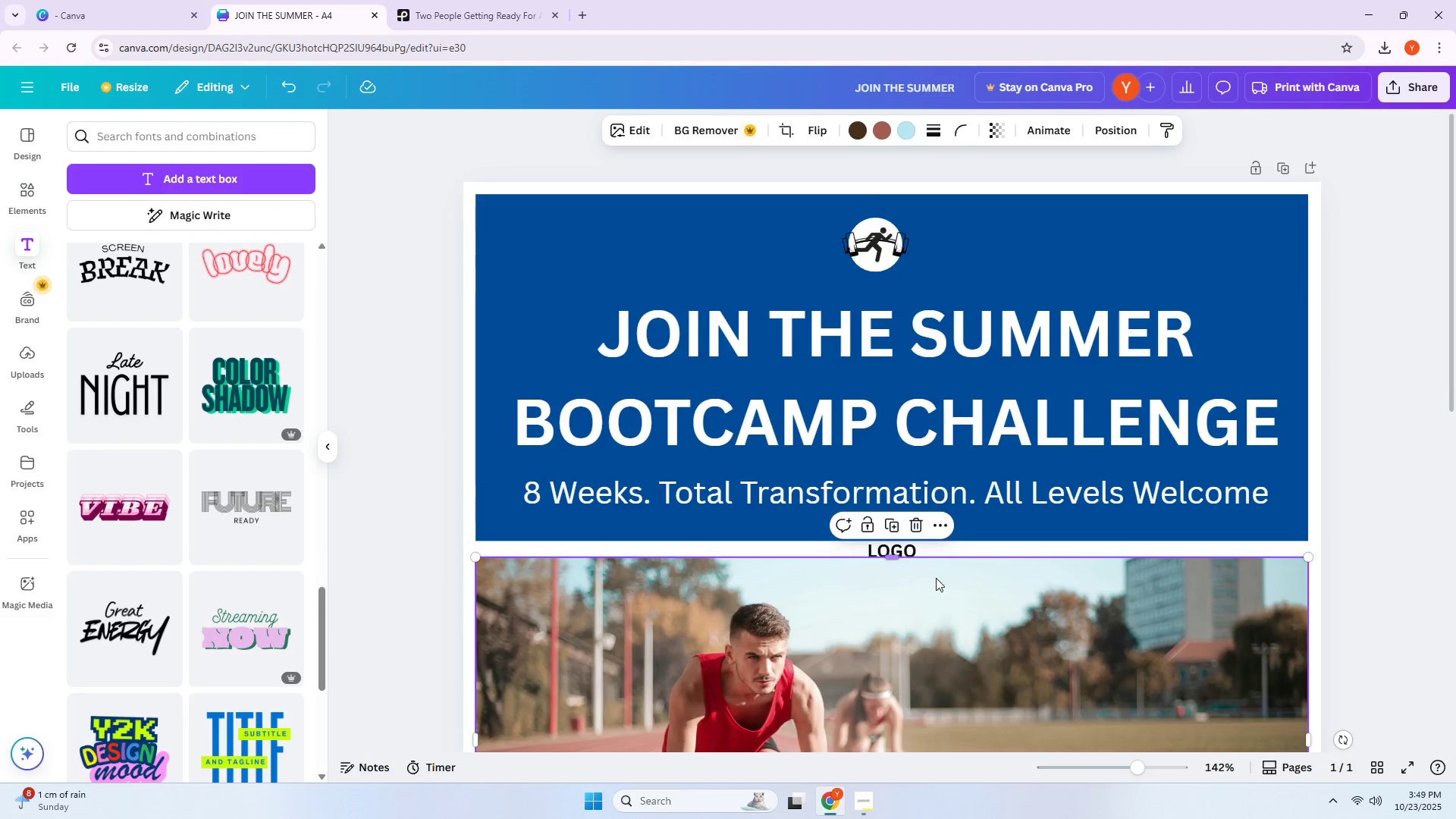 
left_click([932, 581])
 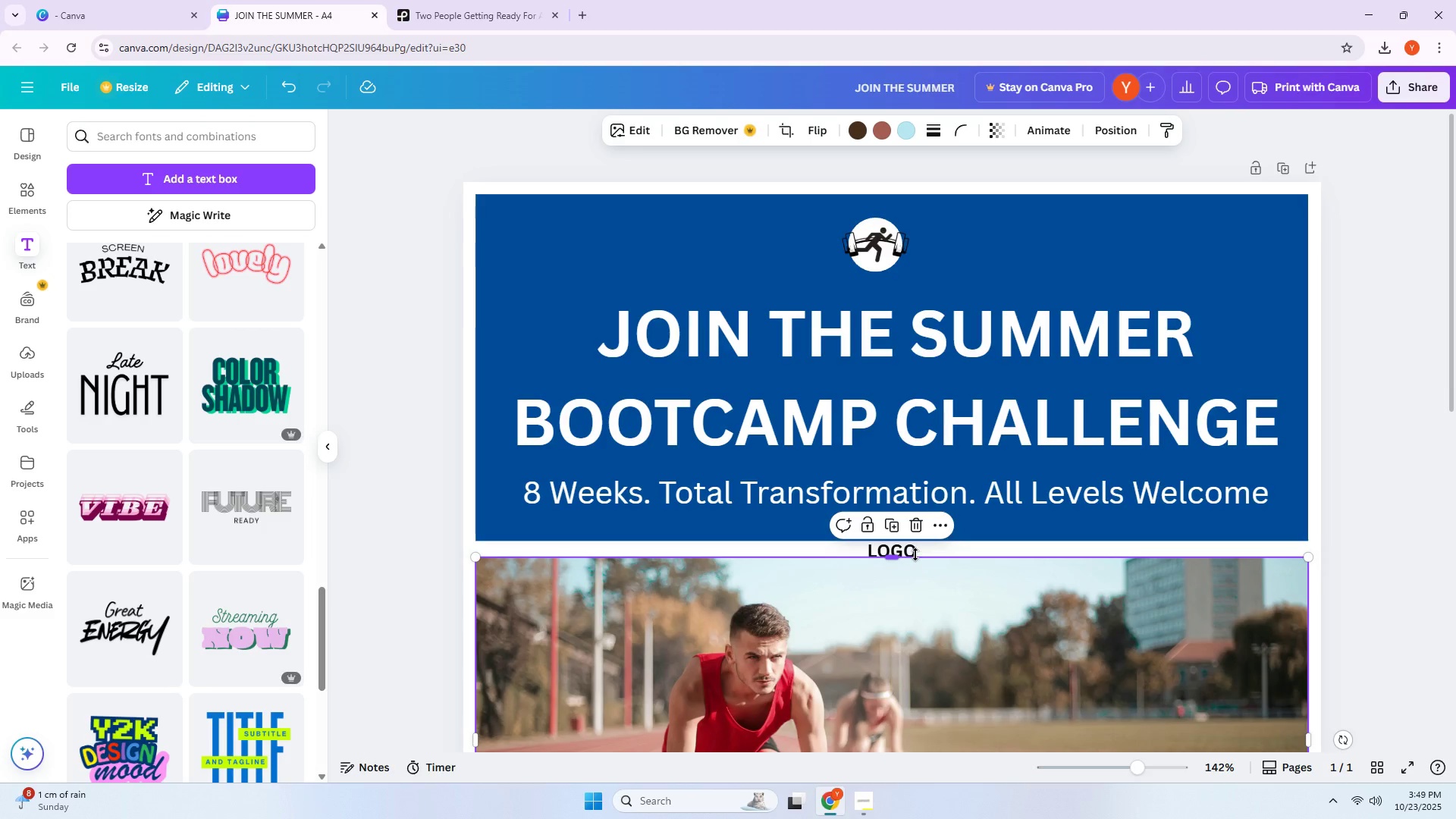 
double_click([913, 552])
 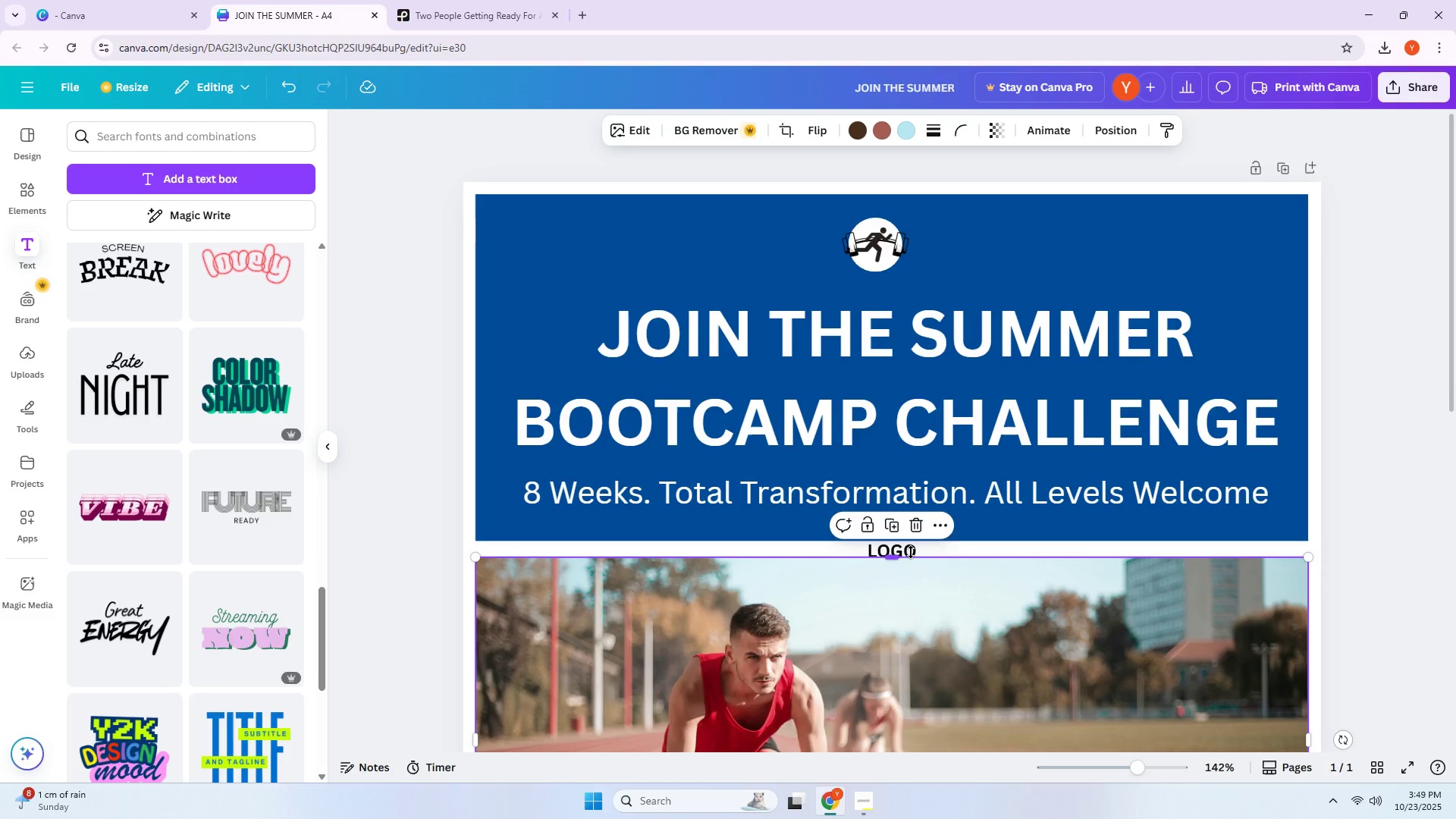 
triple_click([911, 552])
 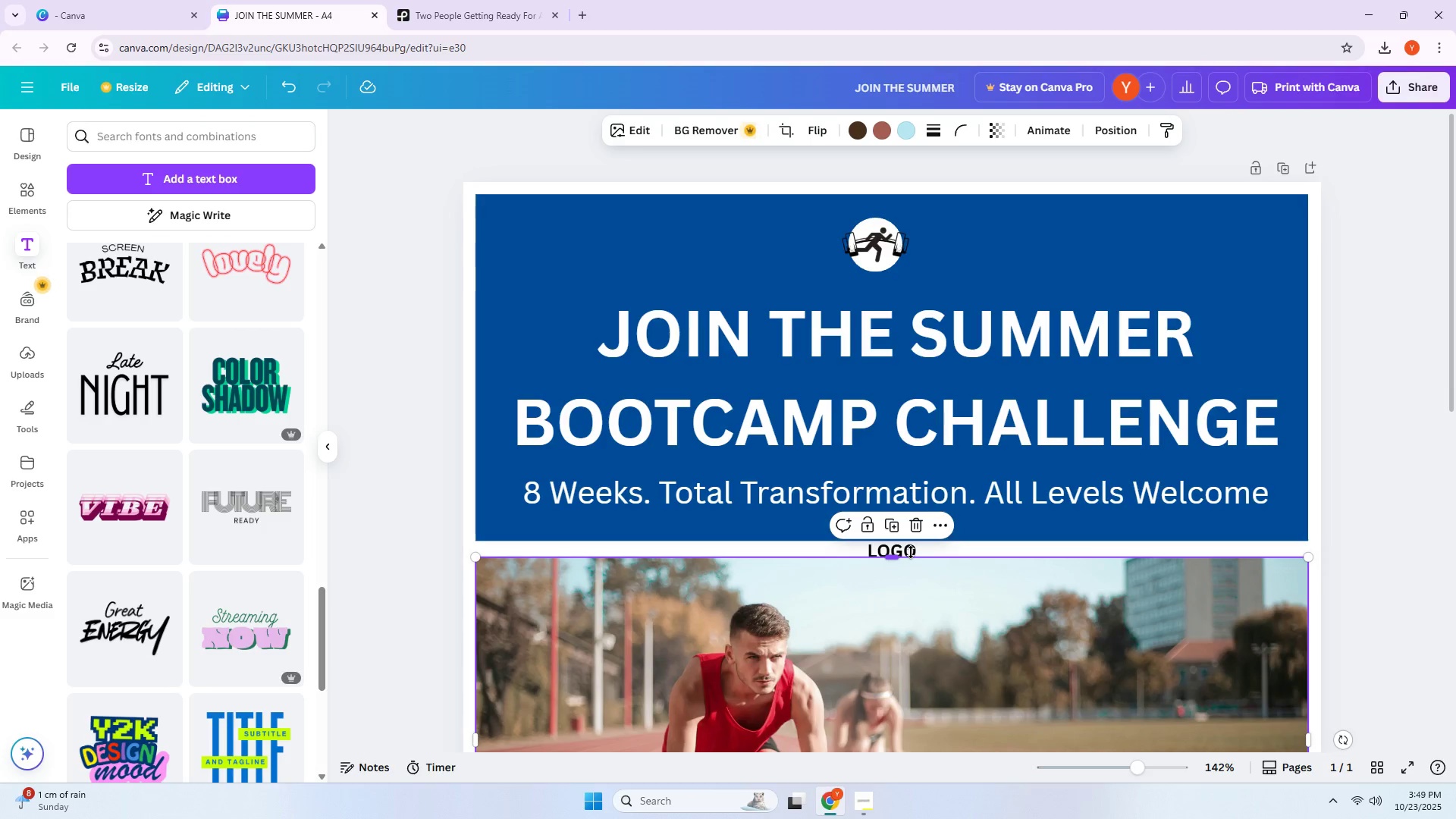 
triple_click([911, 552])
 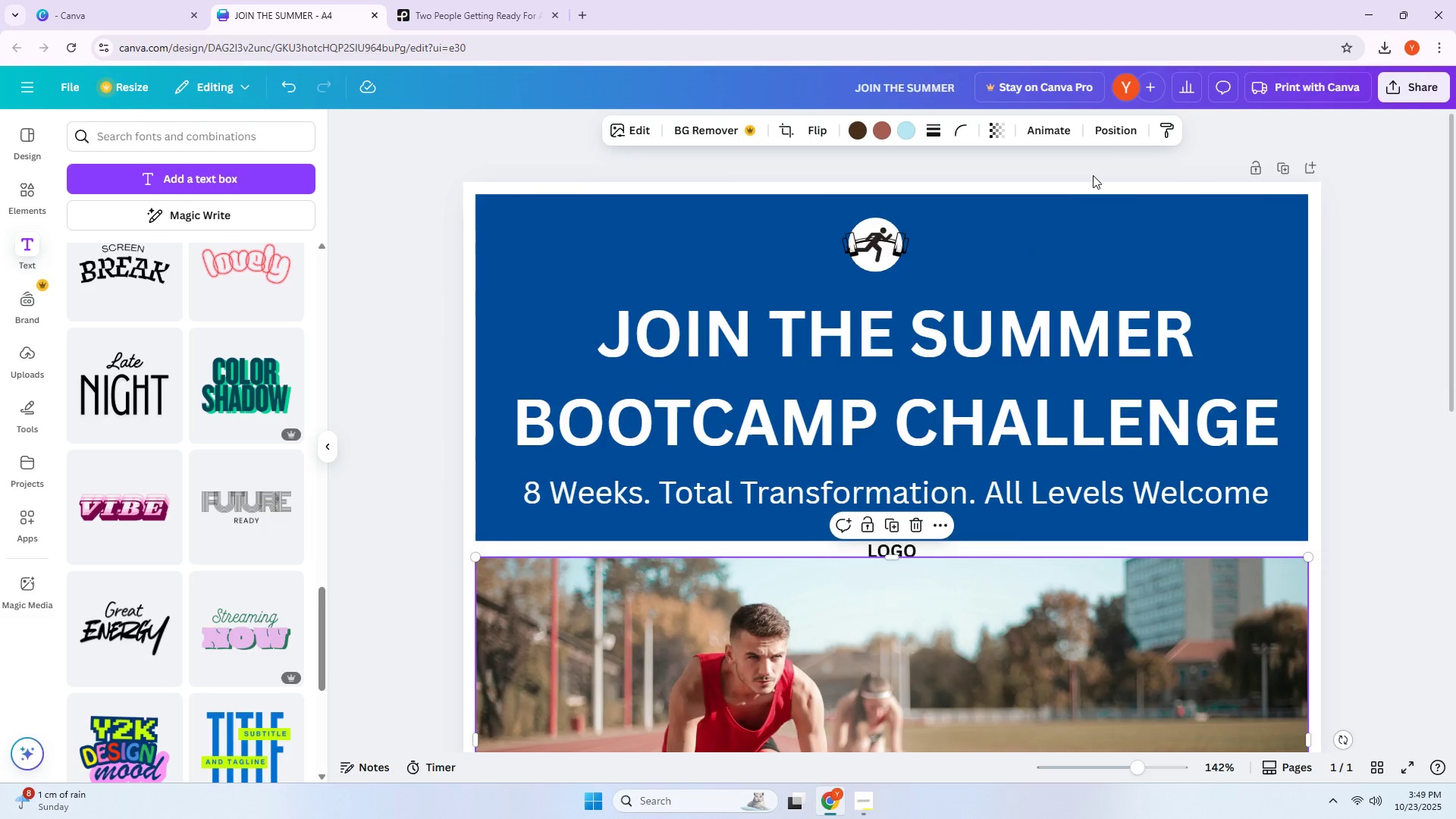 
left_click([1120, 120])
 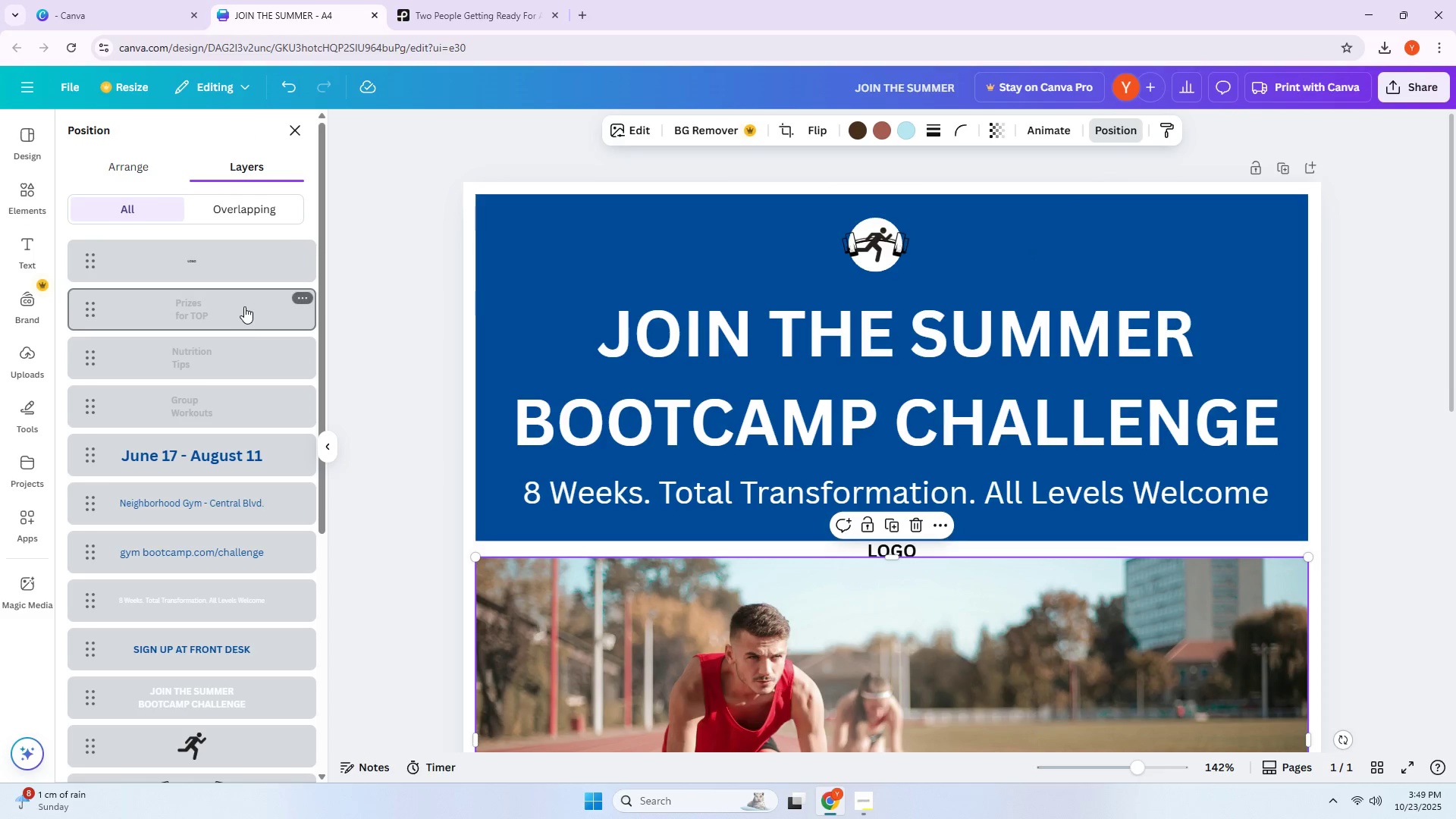 
scroll: coordinate [242, 323], scroll_direction: down, amount: 5.0
 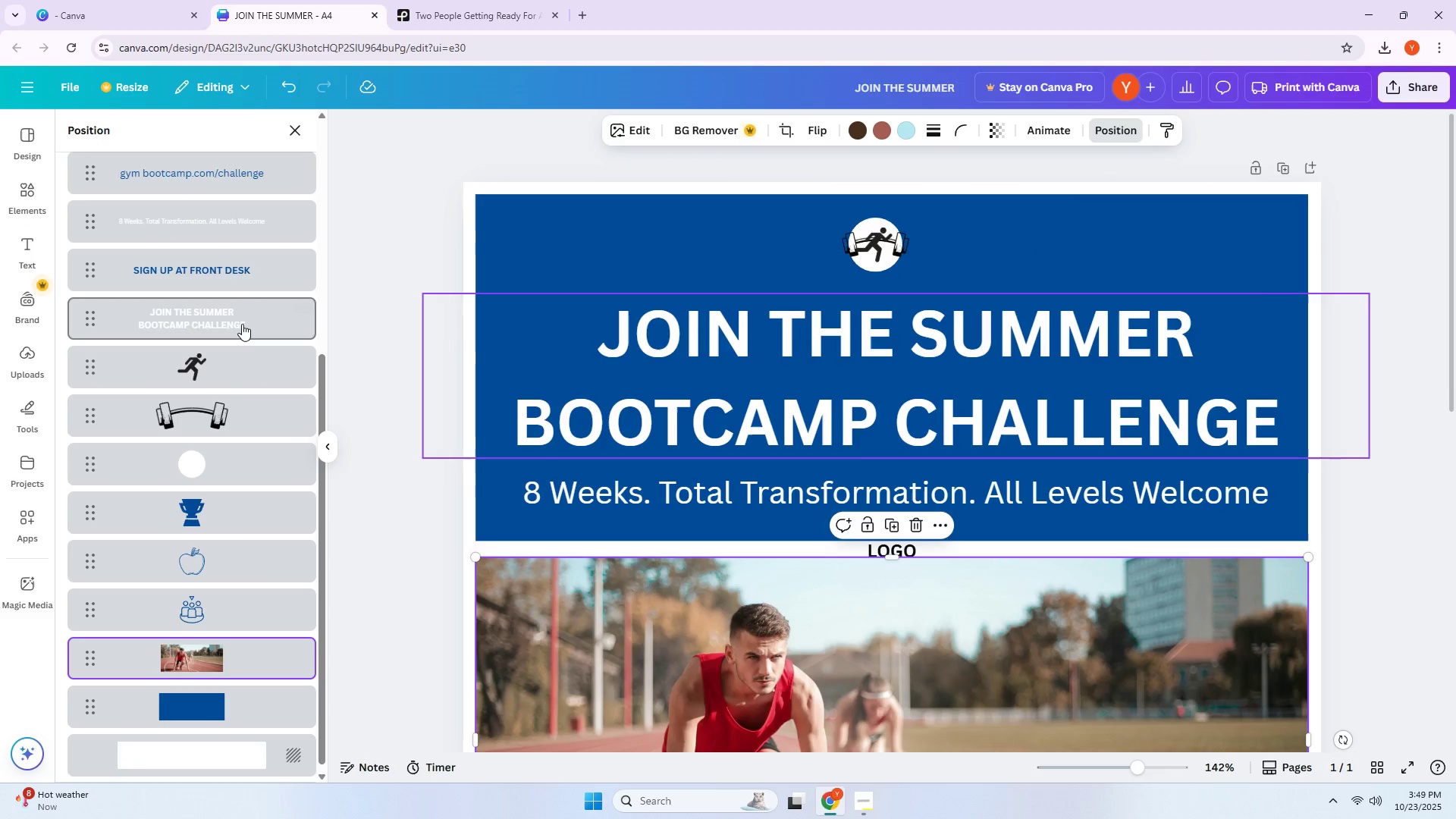 
scroll: coordinate [242, 324], scroll_direction: up, amount: 5.0
 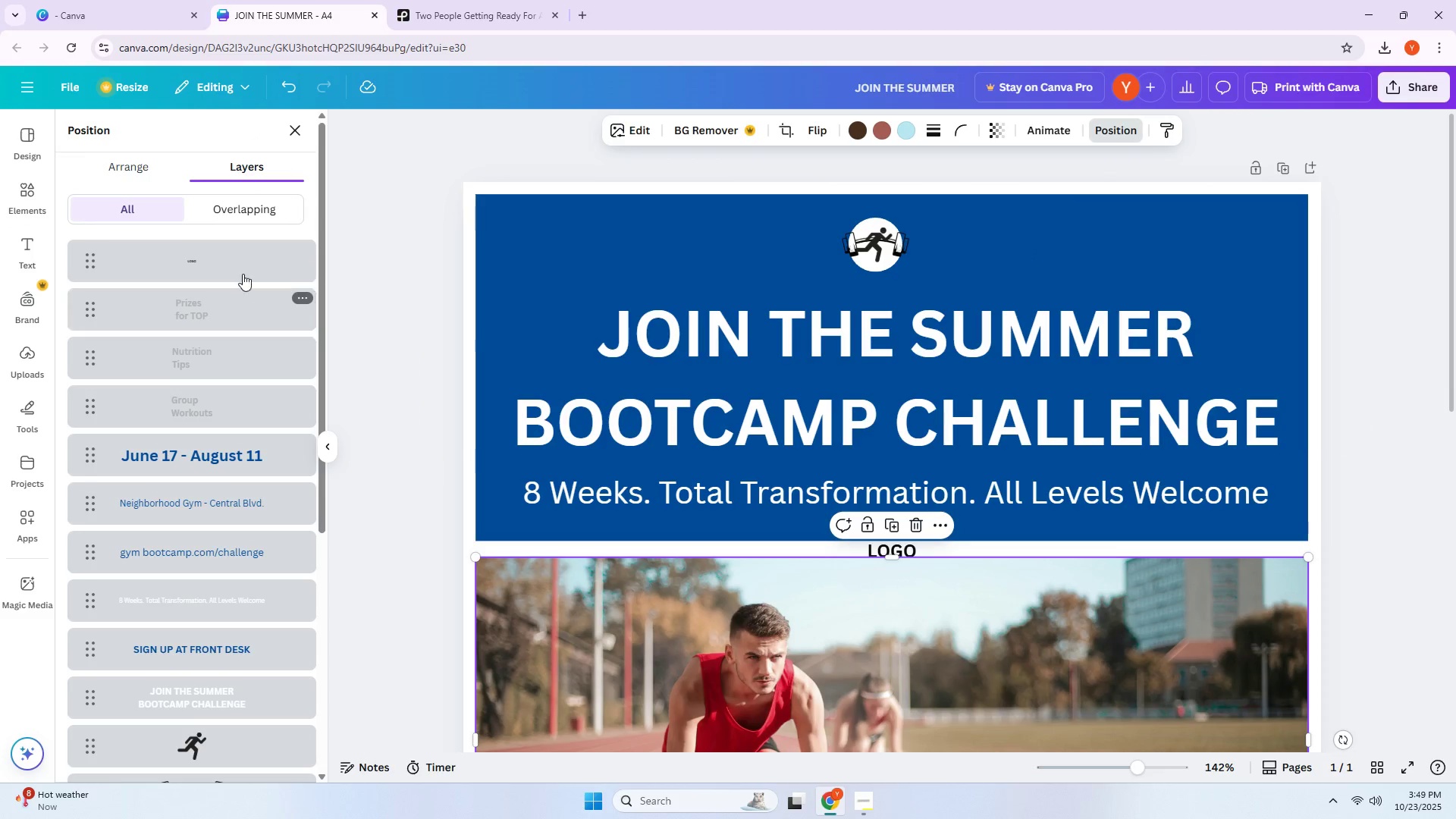 
left_click([237, 266])
 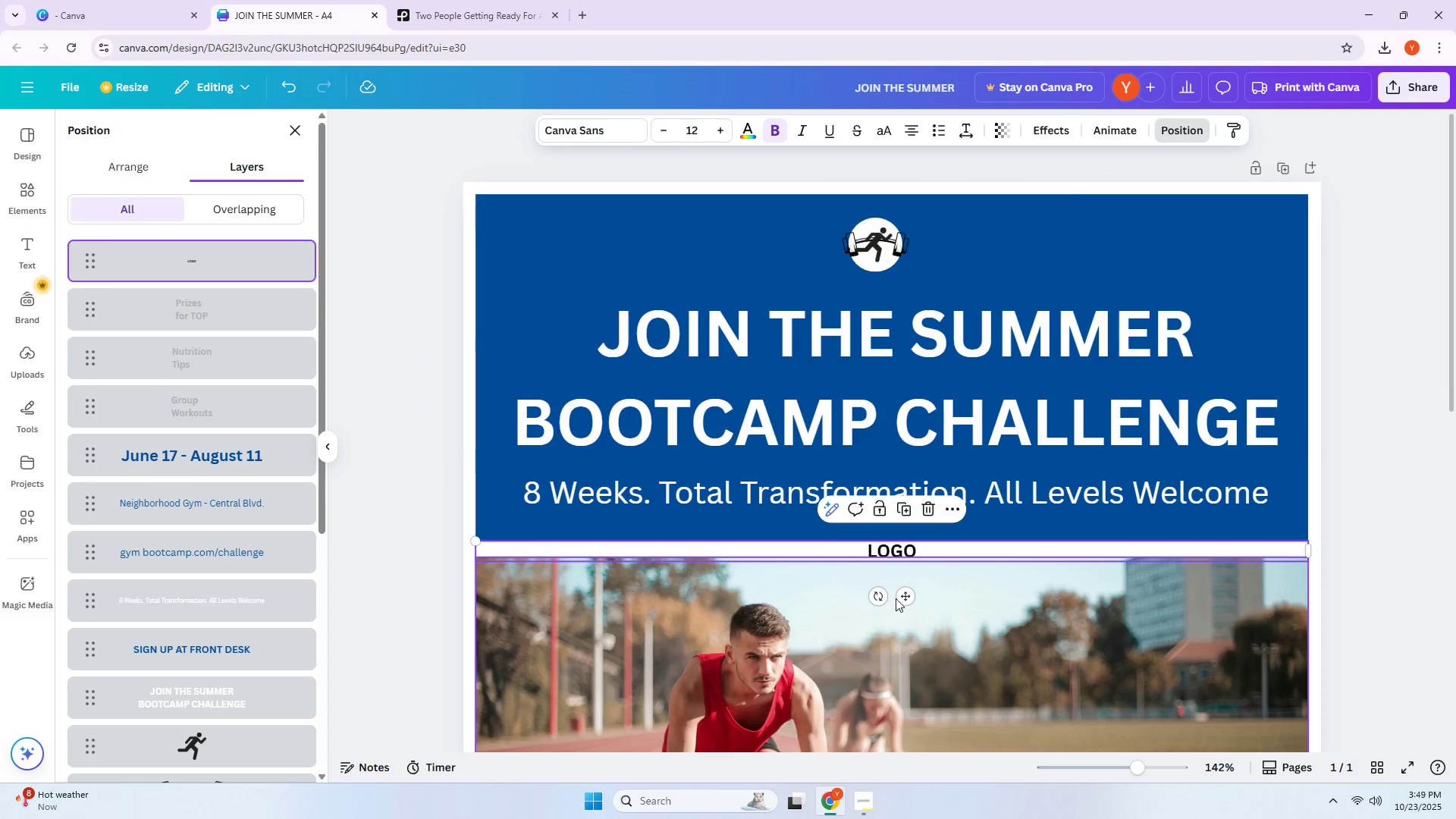 
left_click_drag(start_coordinate=[907, 597], to_coordinate=[919, 321])
 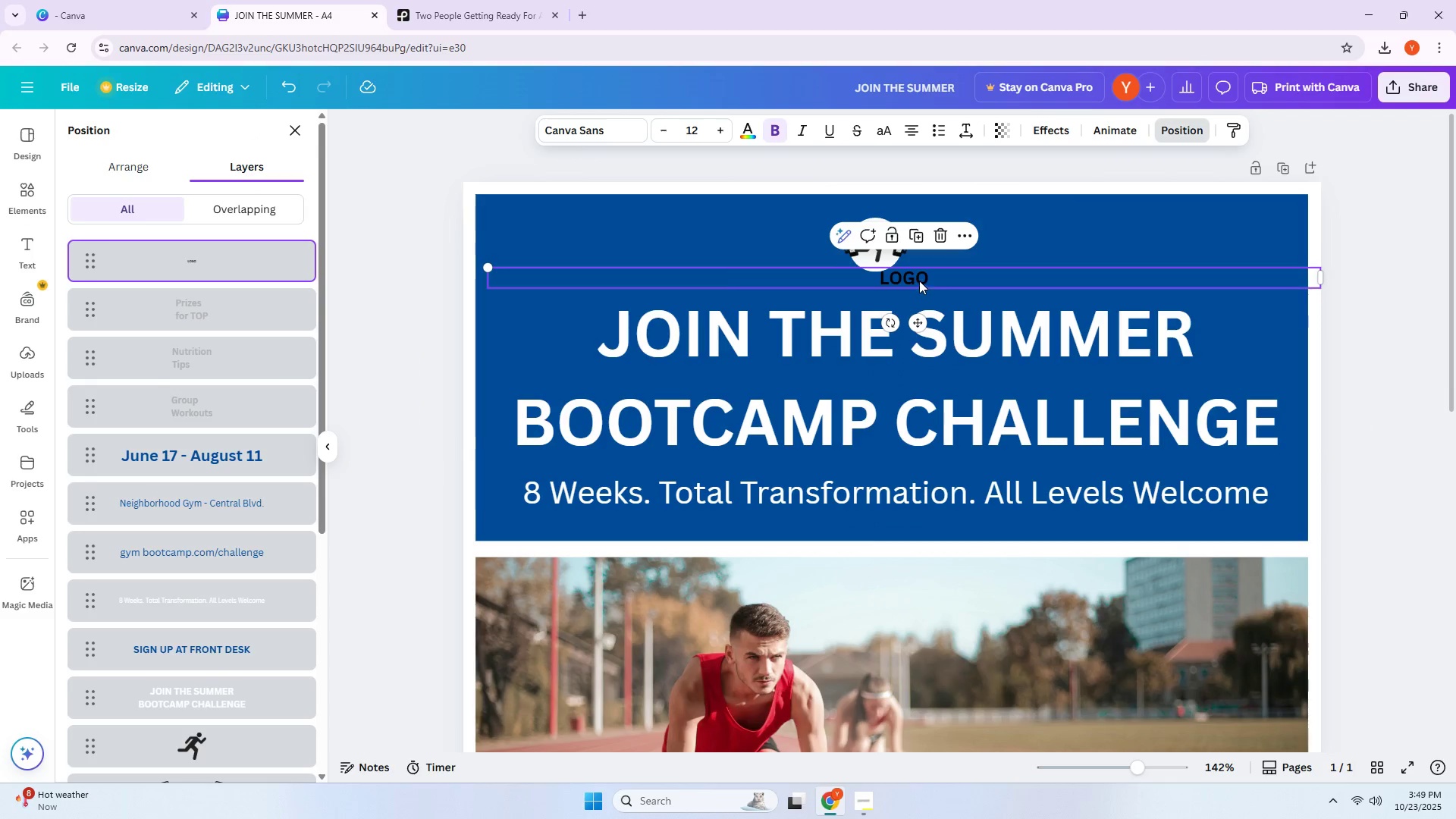 
left_click([919, 279])
 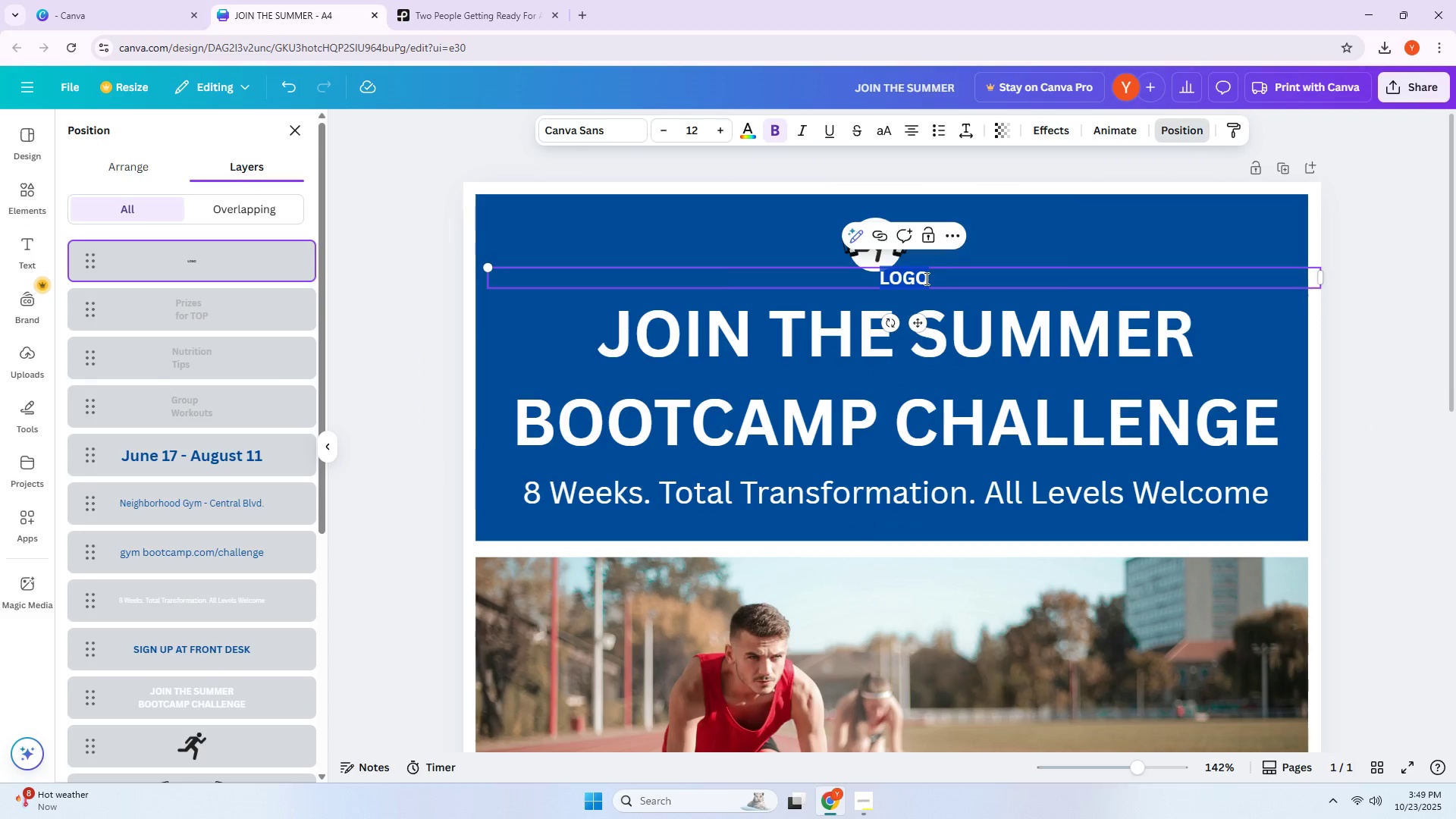 
triple_click([925, 278])
 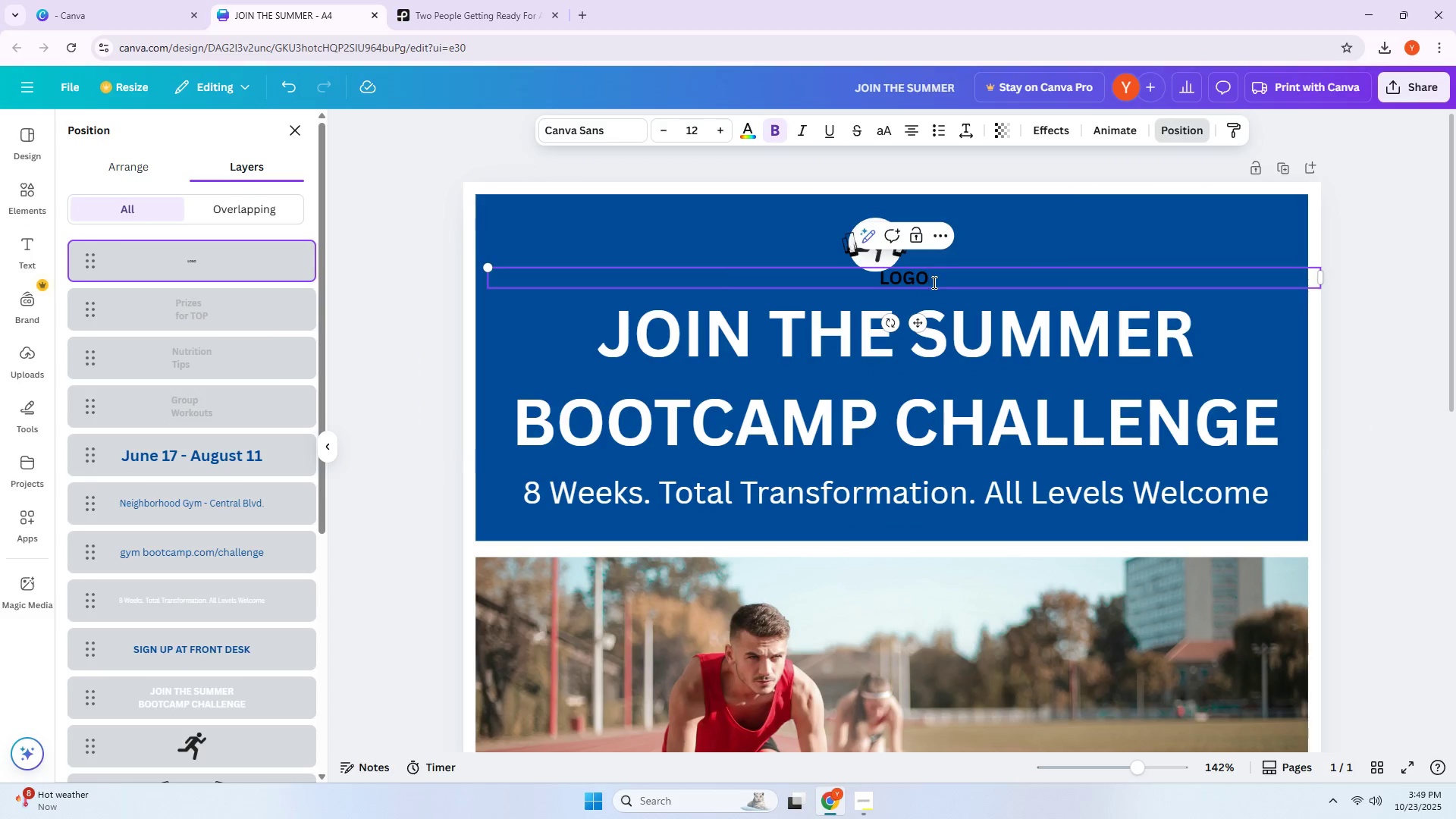 
key(Space)
 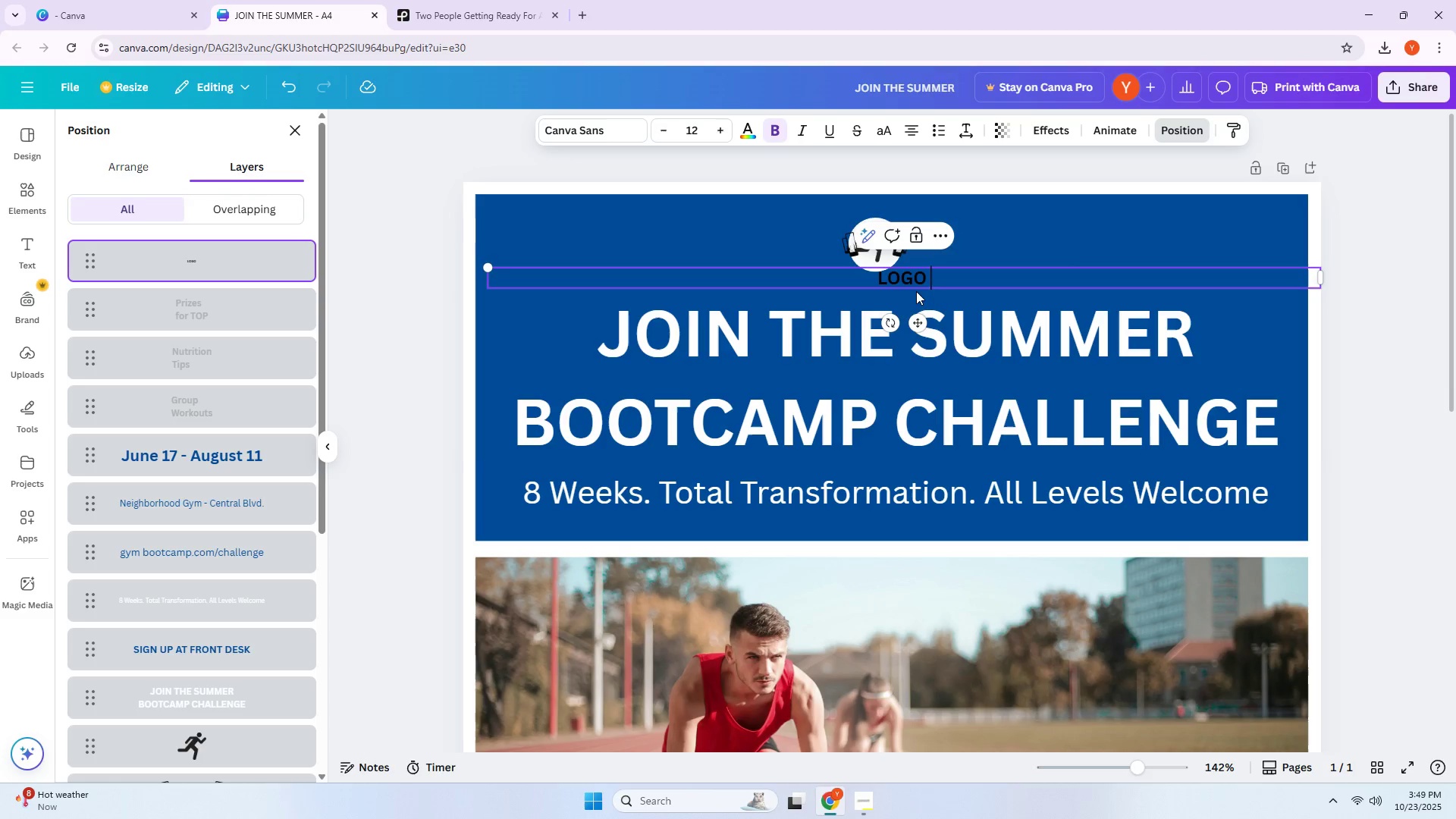 
wait(6.44)
 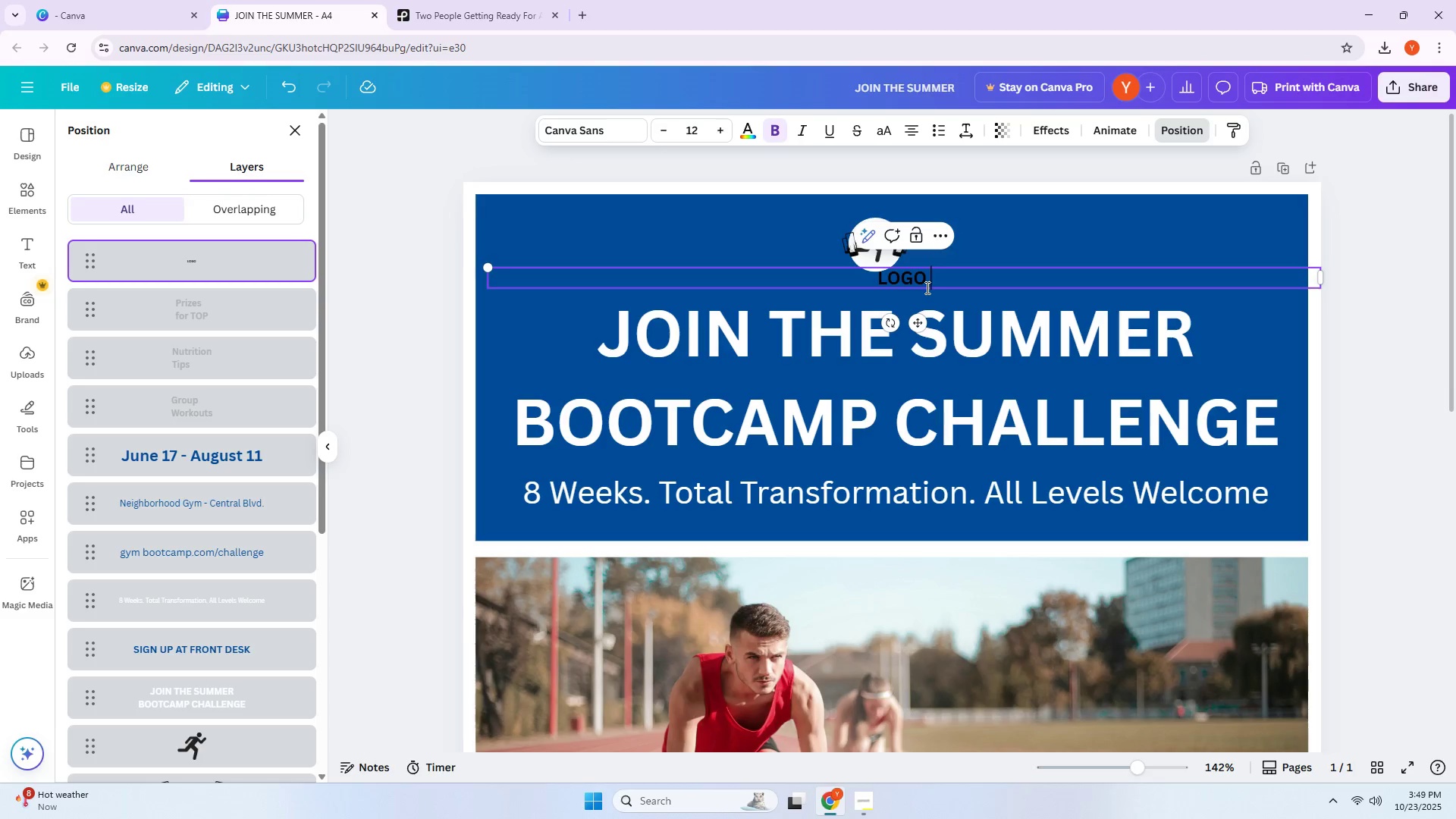 
left_click([785, 244])
 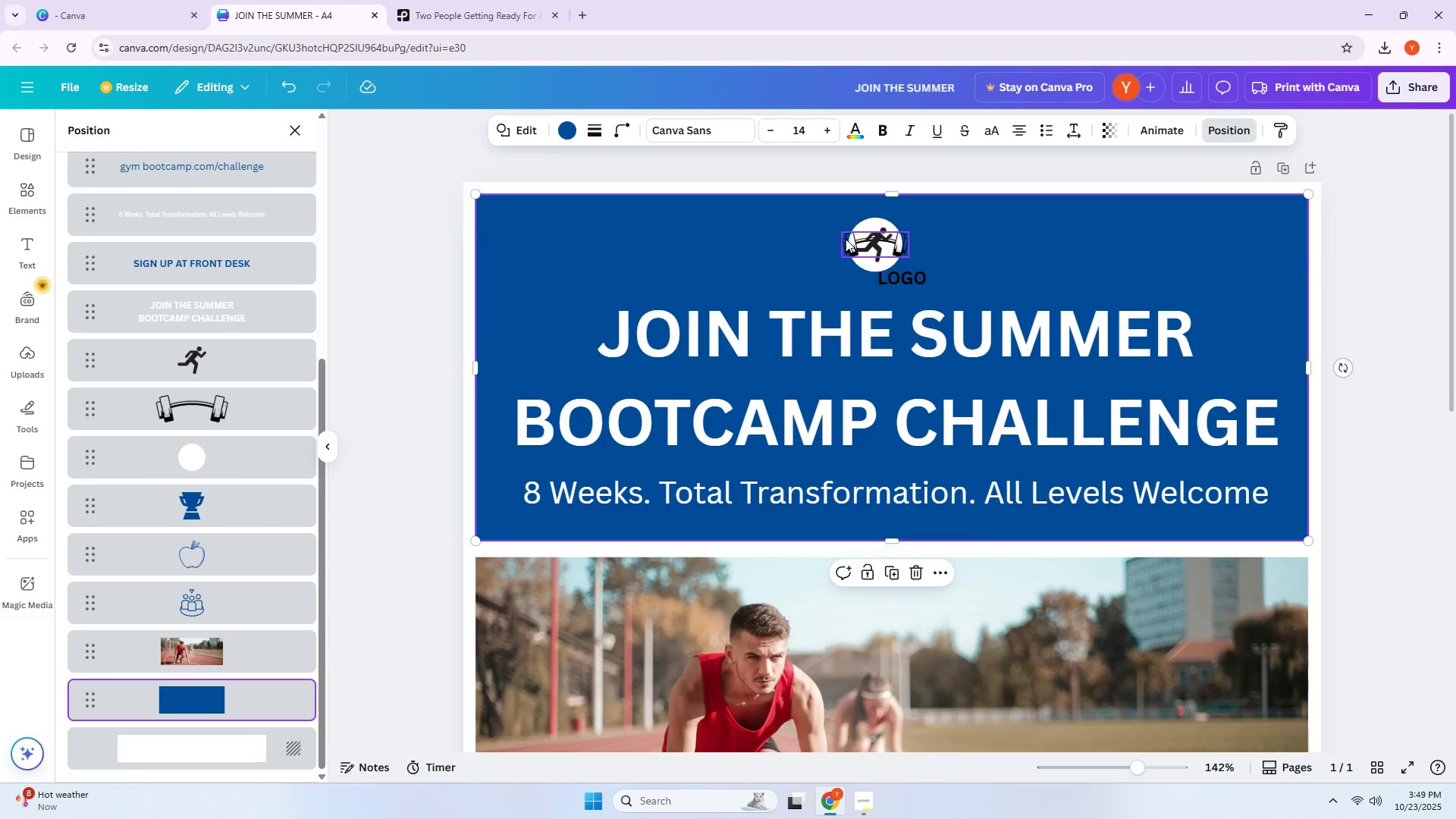 
left_click([846, 239])
 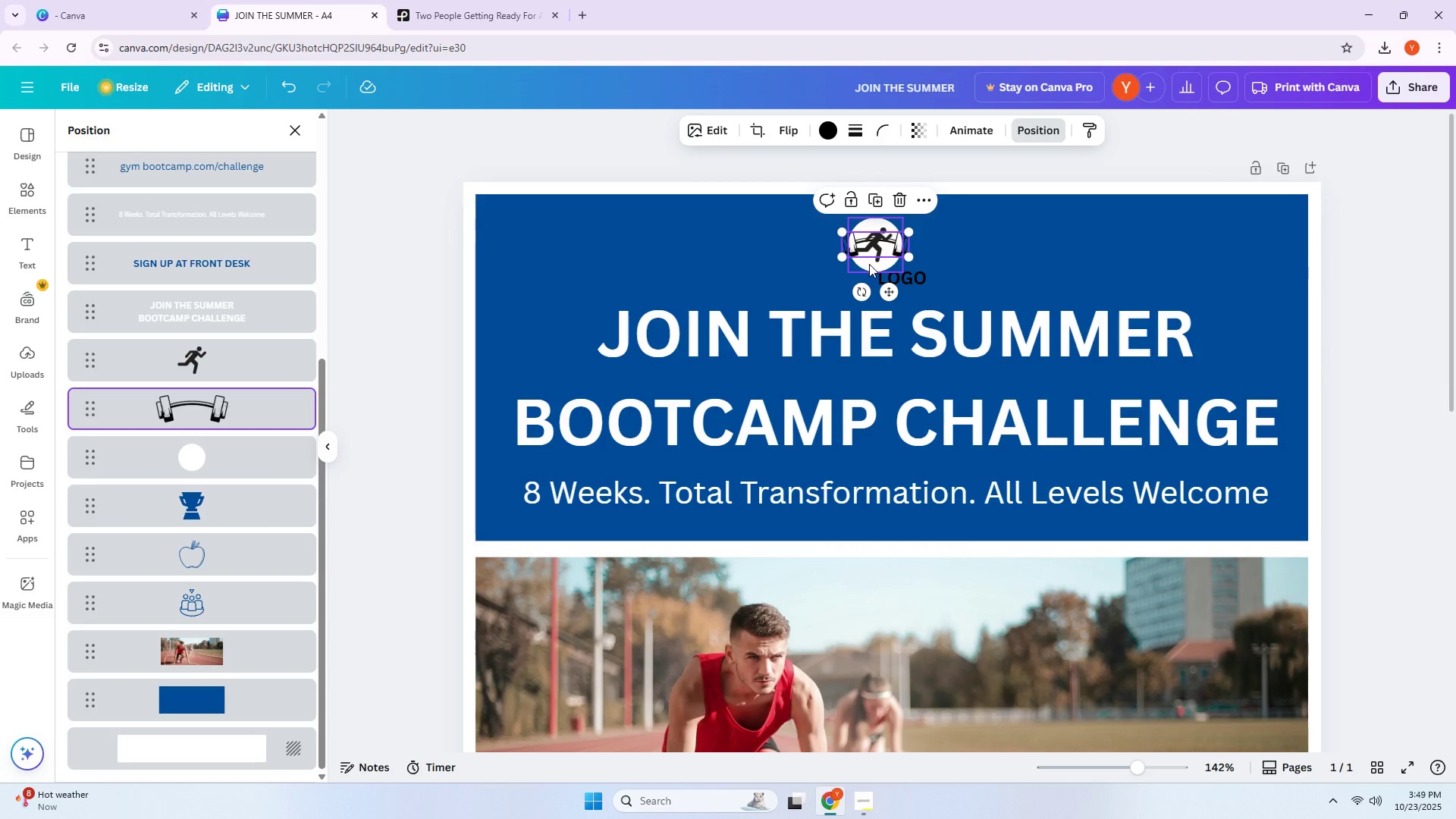 
left_click([869, 265])
 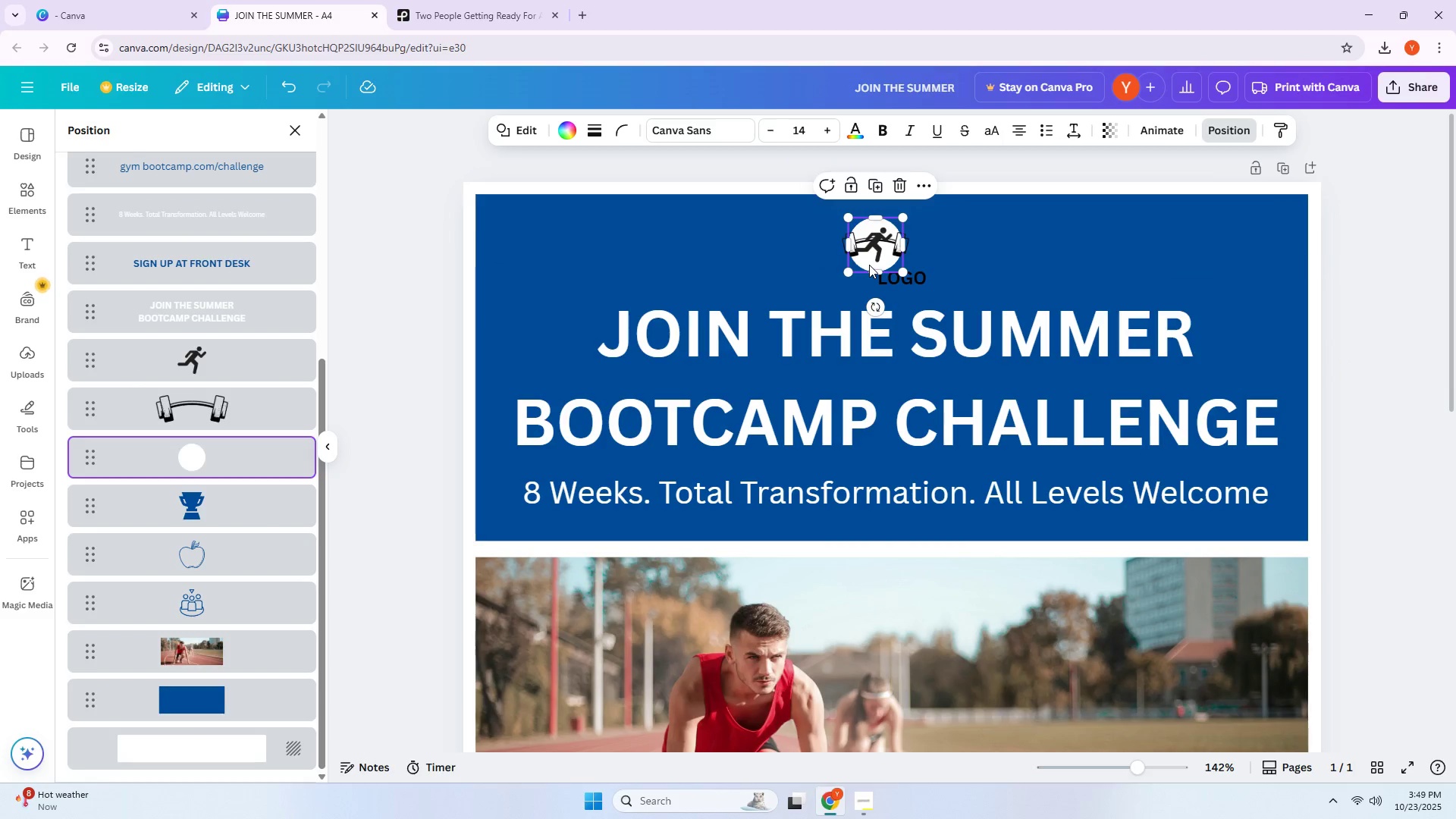 
key(Delete)
 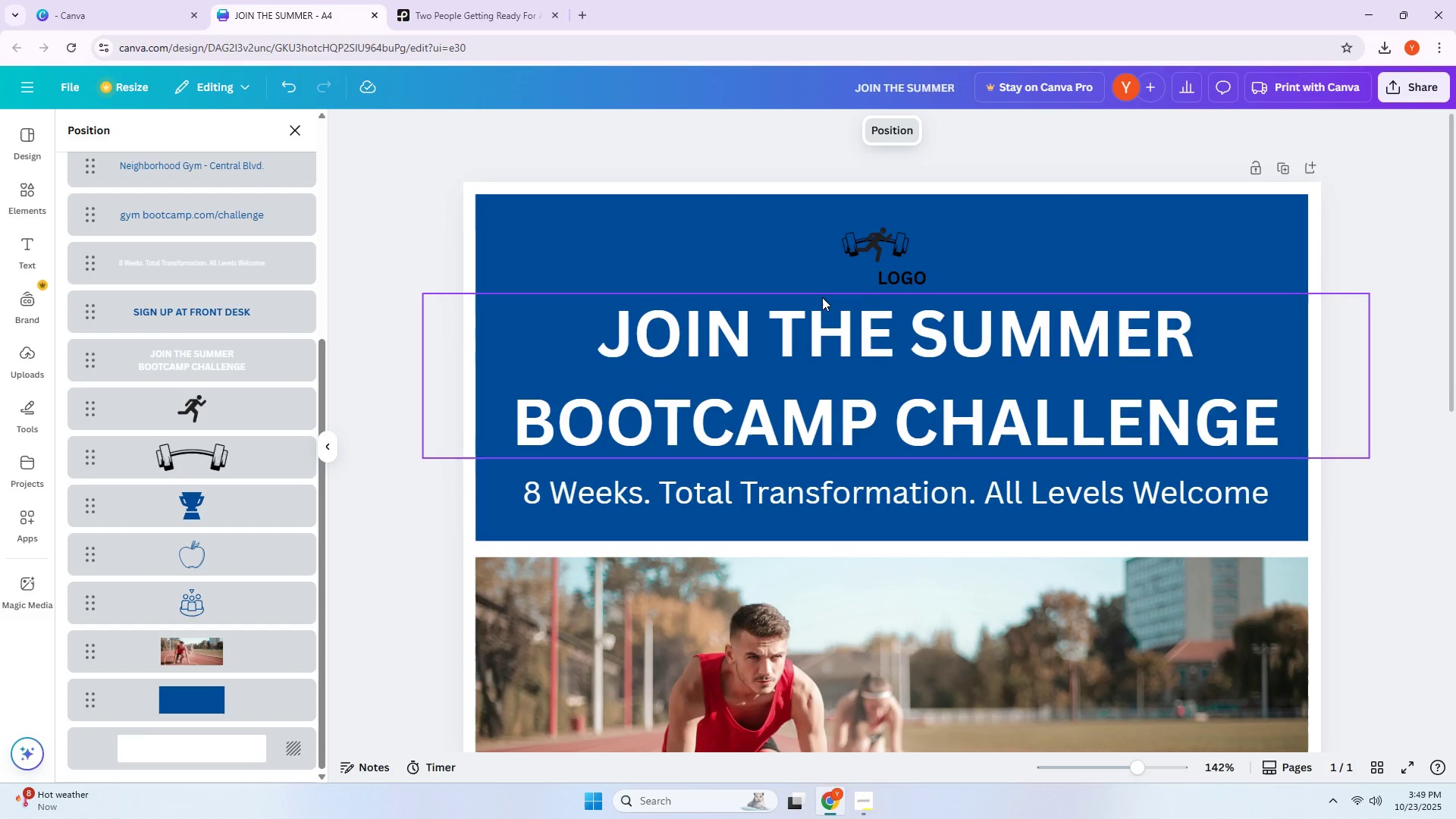 
left_click_drag(start_coordinate=[899, 281], to_coordinate=[874, 268])
 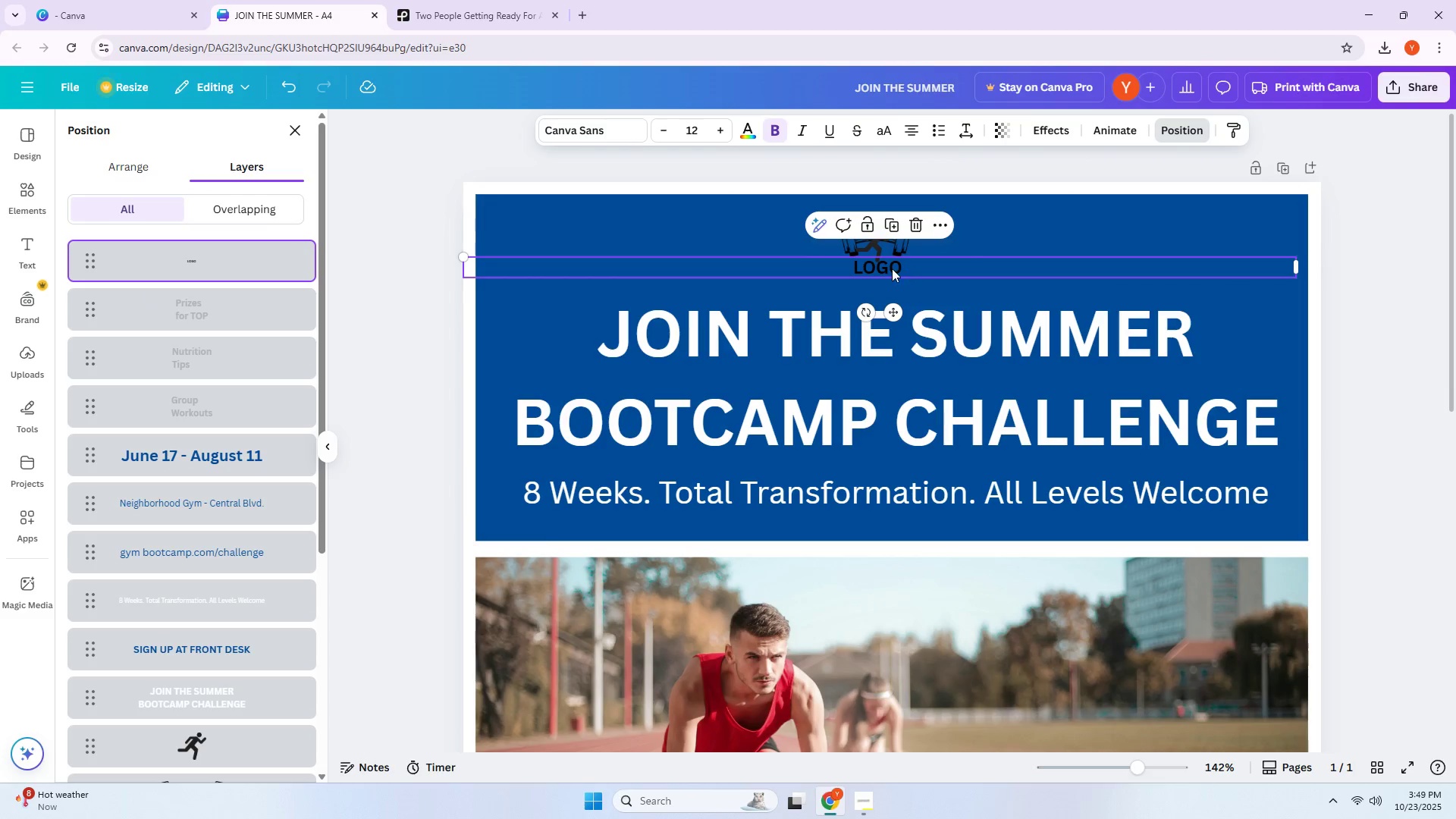 
left_click([890, 268])
 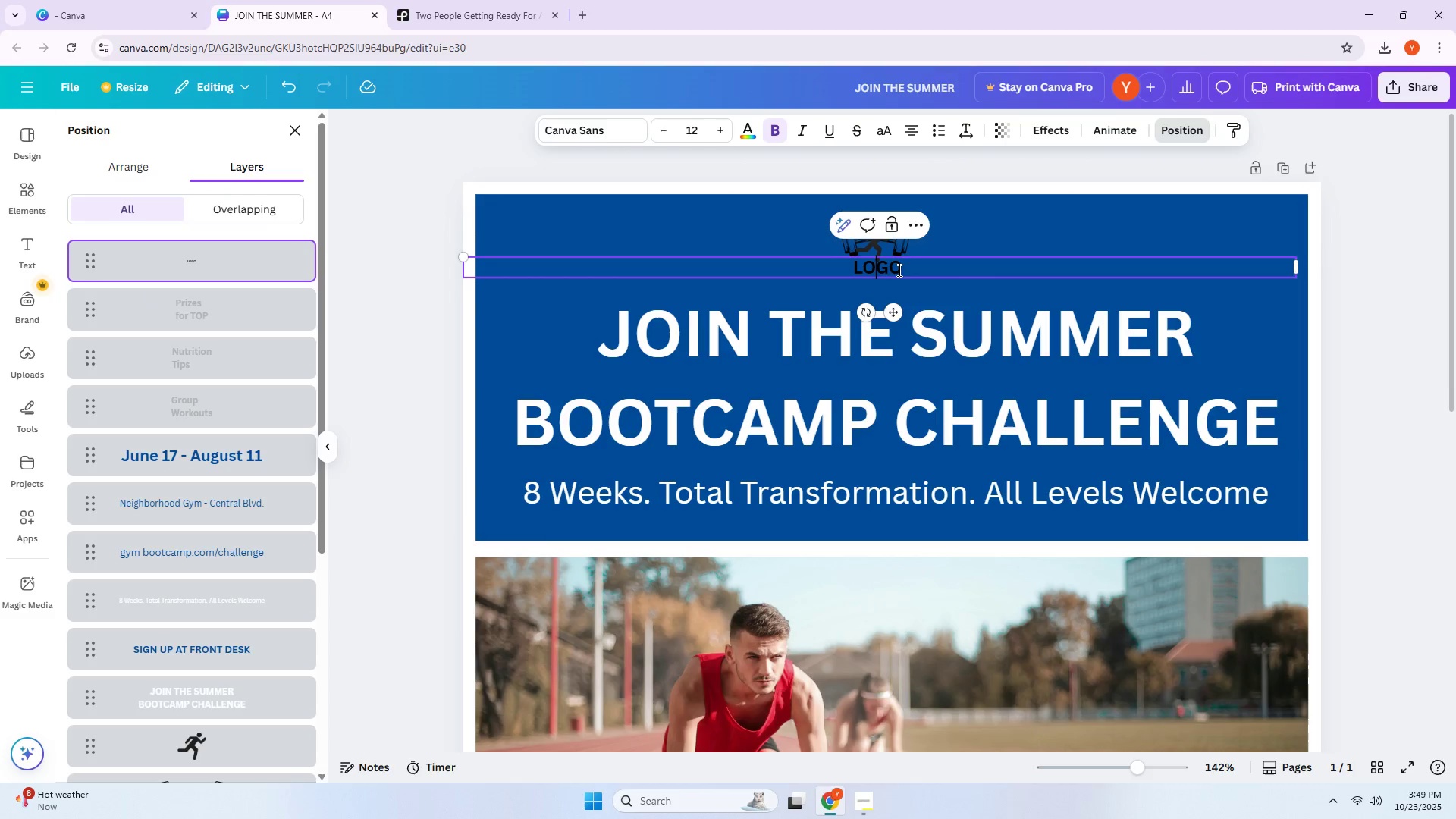 
double_click([953, 266])
 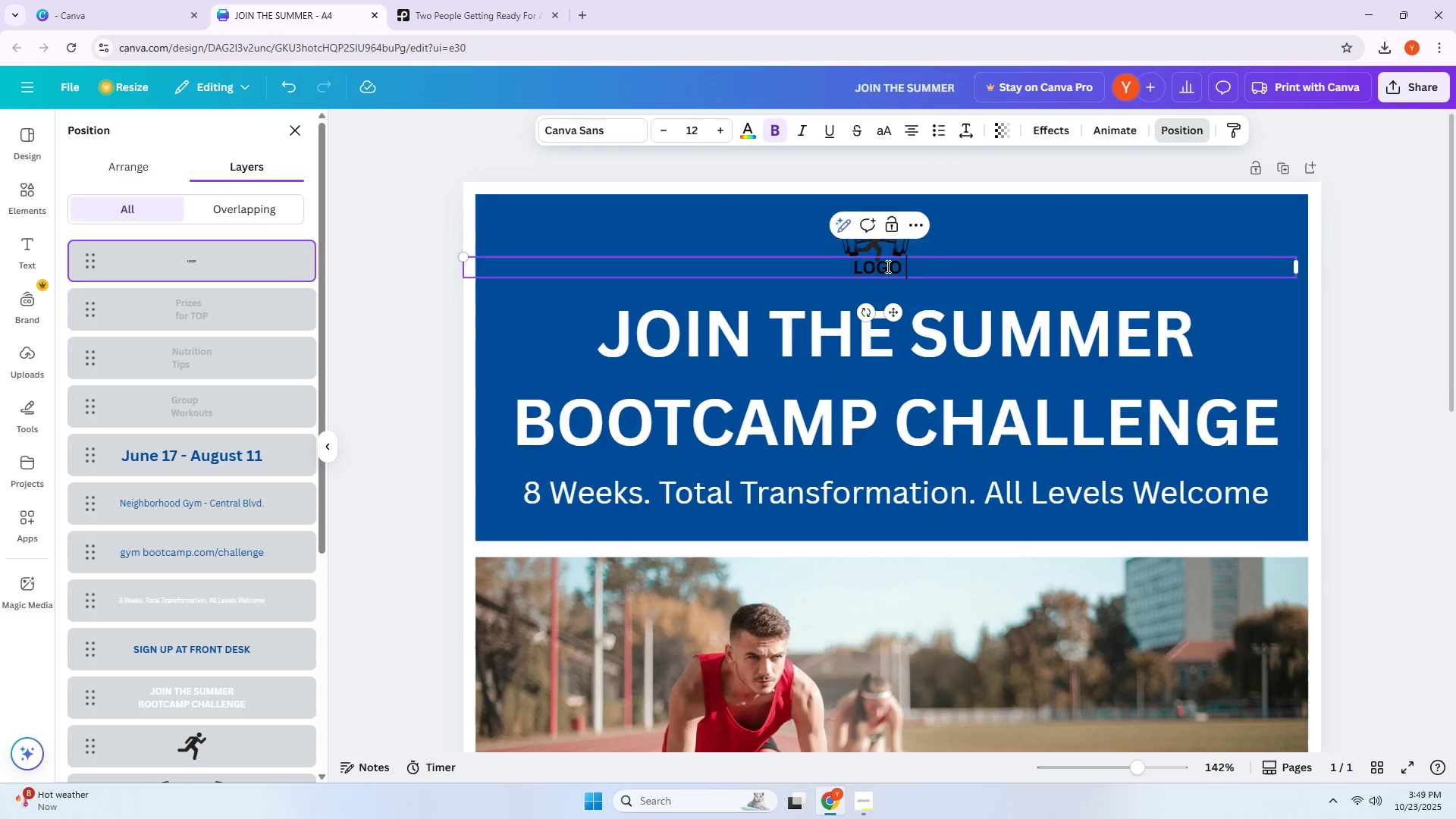 
triple_click([882, 266])
 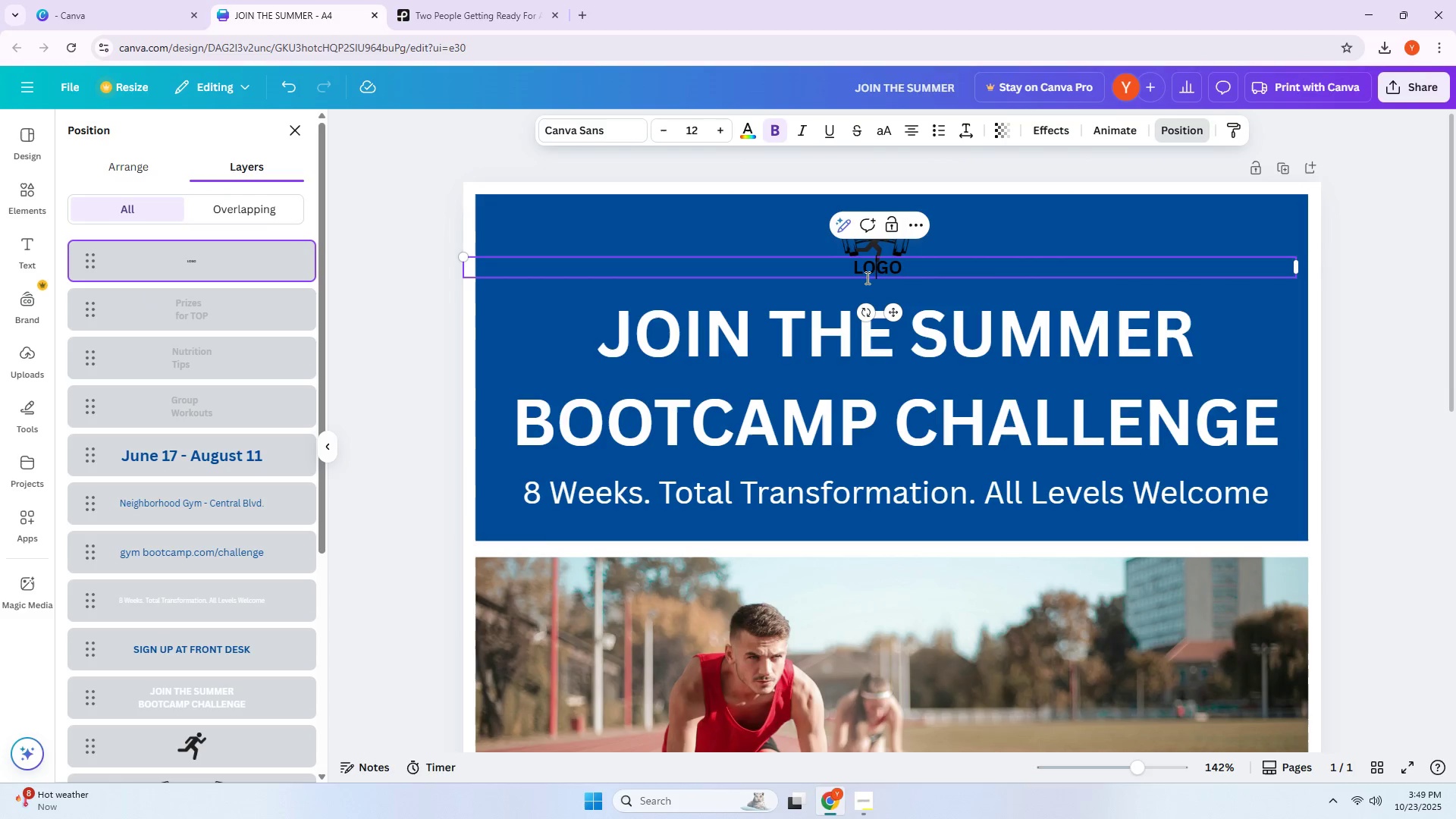 
triple_click([866, 278])
 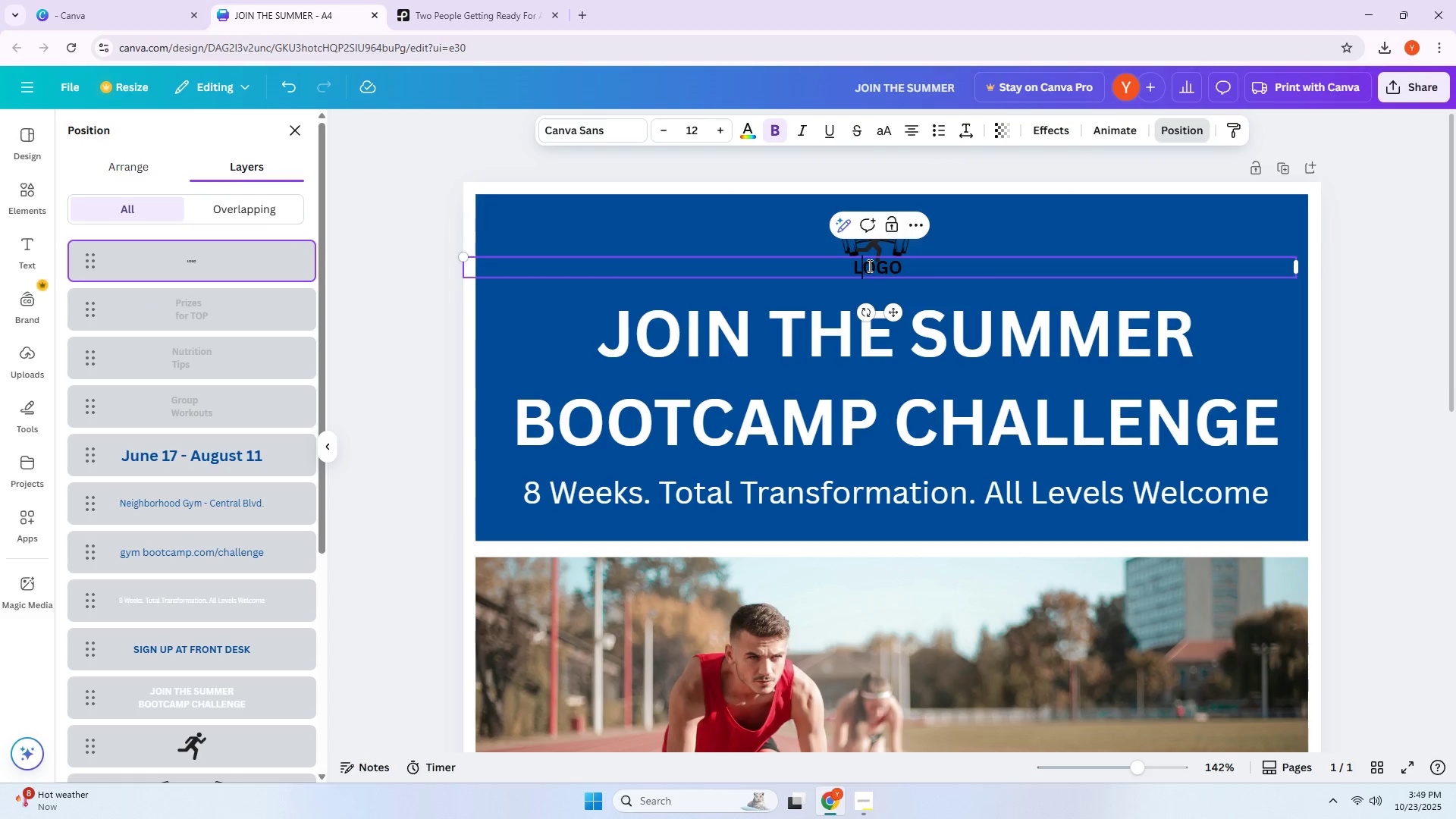 
triple_click([868, 265])
 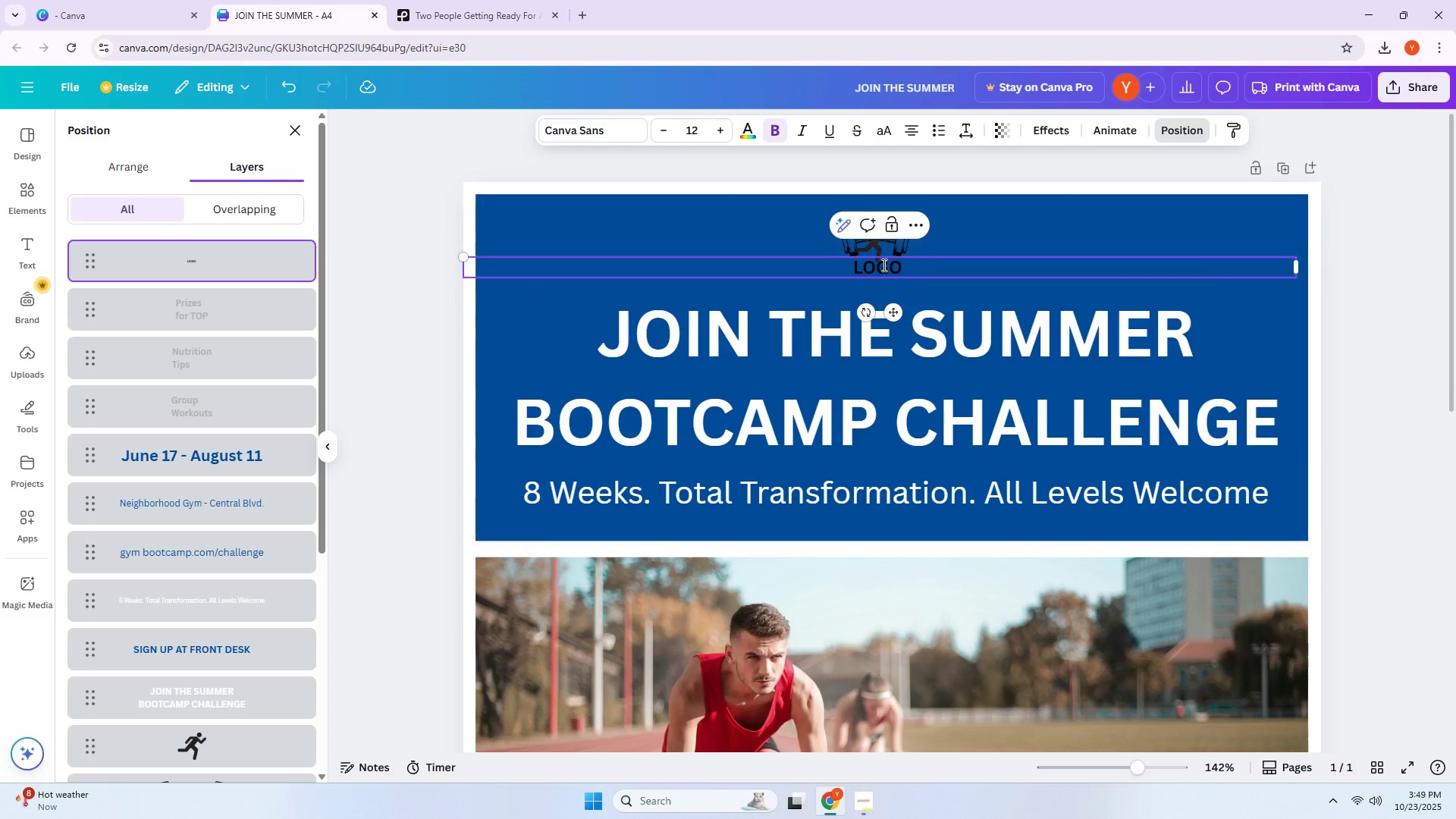 
triple_click([883, 265])
 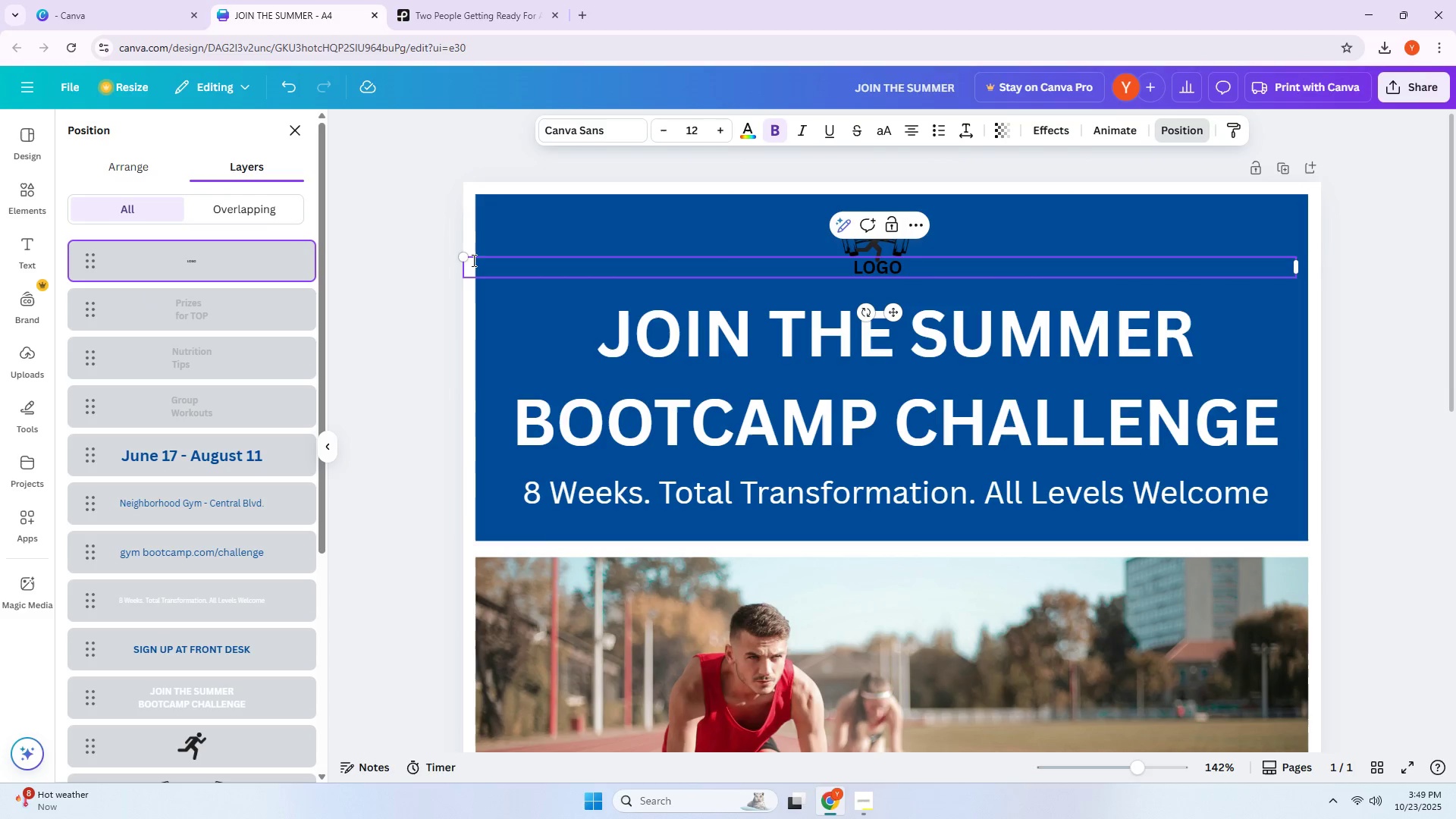 
left_click_drag(start_coordinate=[461, 258], to_coordinate=[588, 222])
 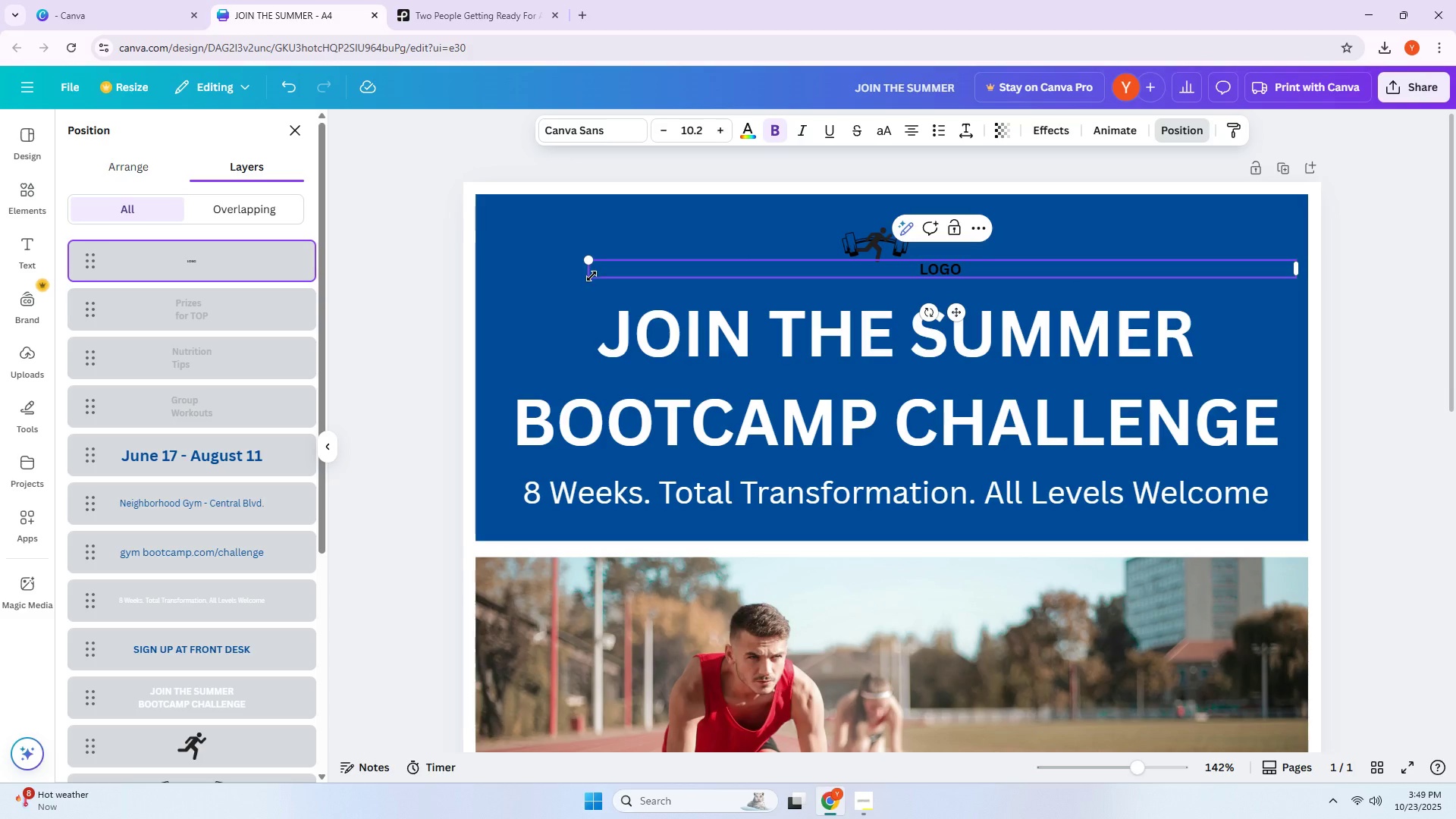 
left_click_drag(start_coordinate=[588, 278], to_coordinate=[615, 281])
 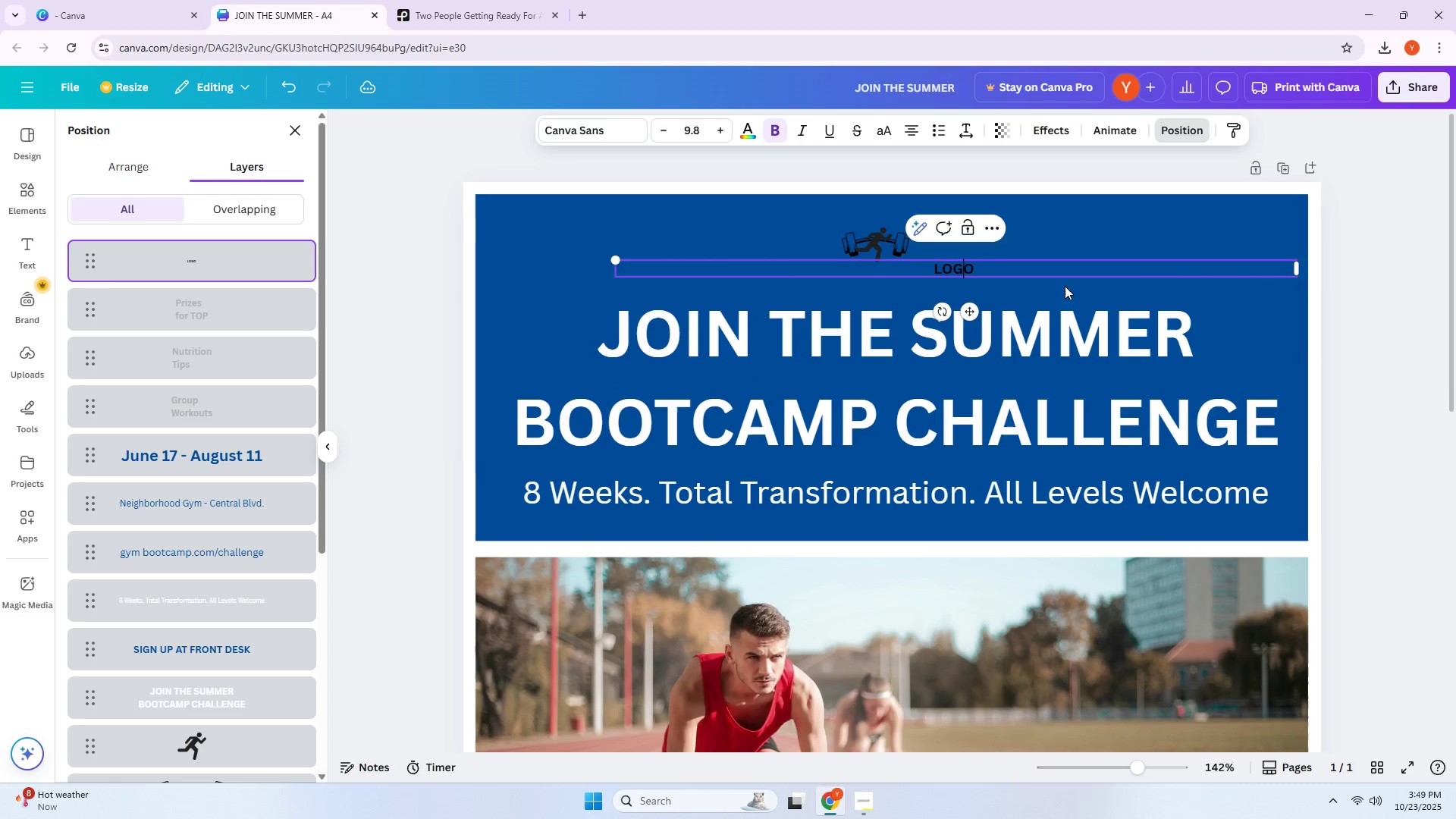 
left_click([1066, 294])
 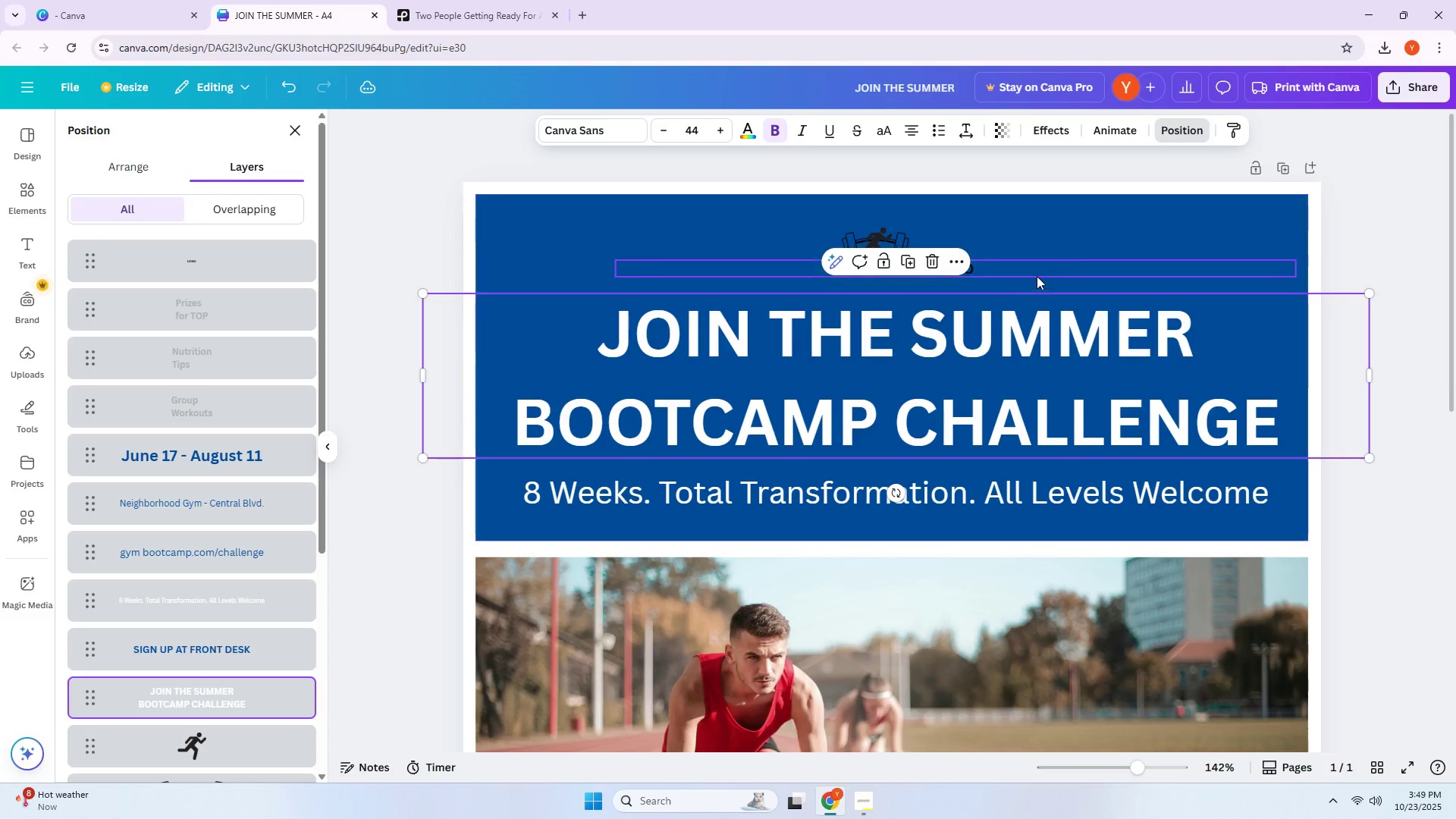 
left_click_drag(start_coordinate=[1037, 272], to_coordinate=[956, 269])
 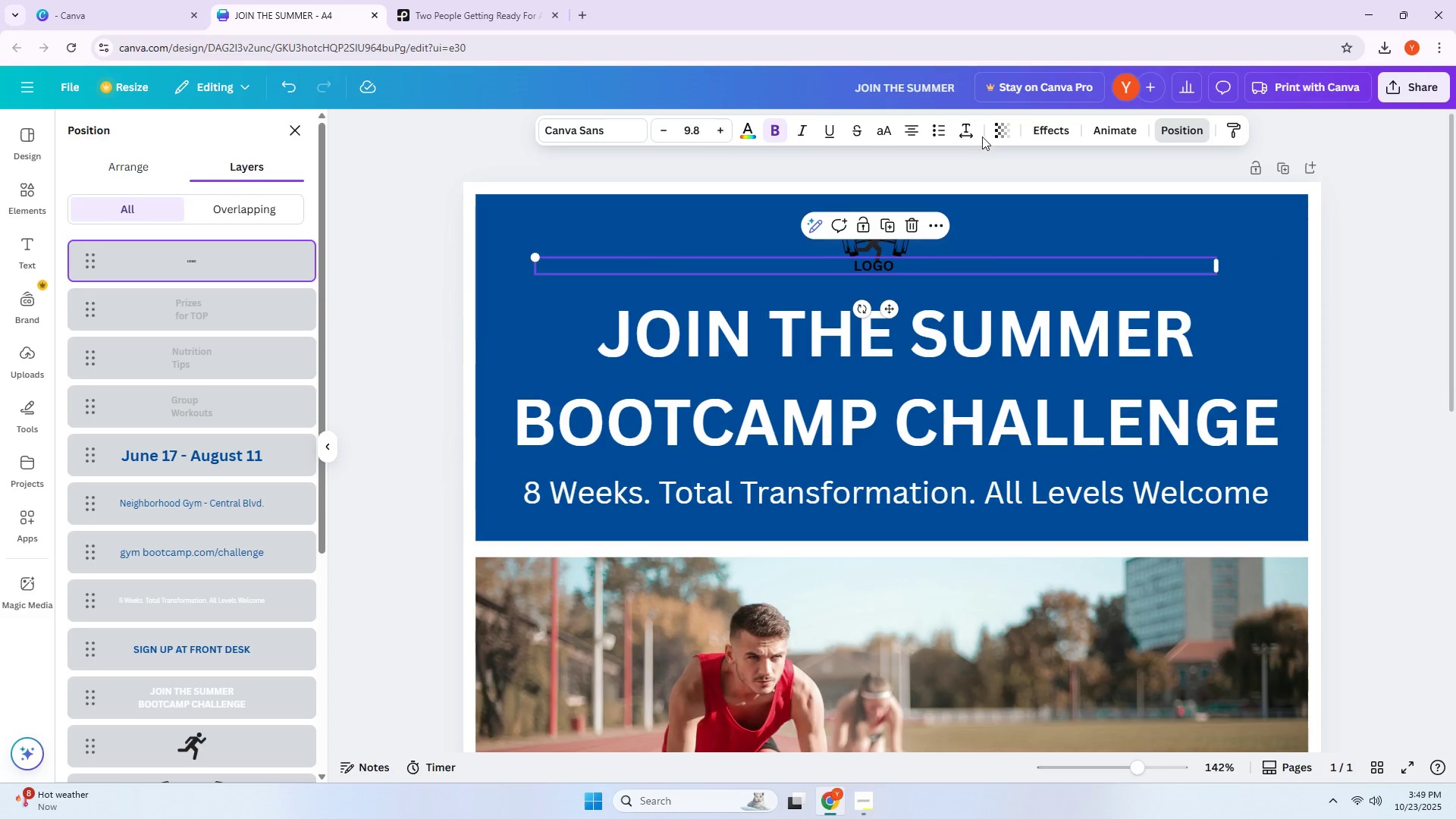 
wait(6.07)
 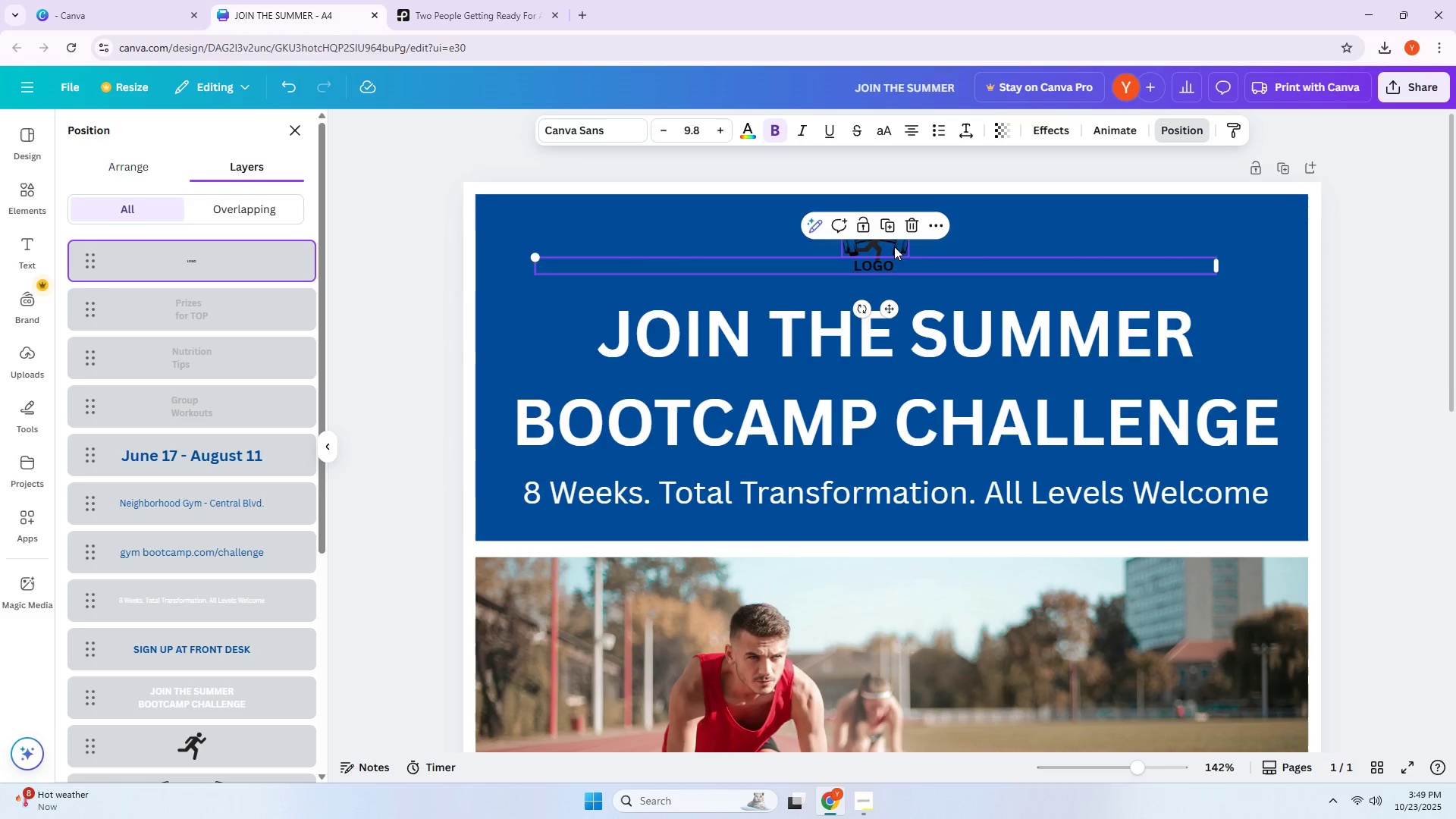 
left_click([1034, 136])
 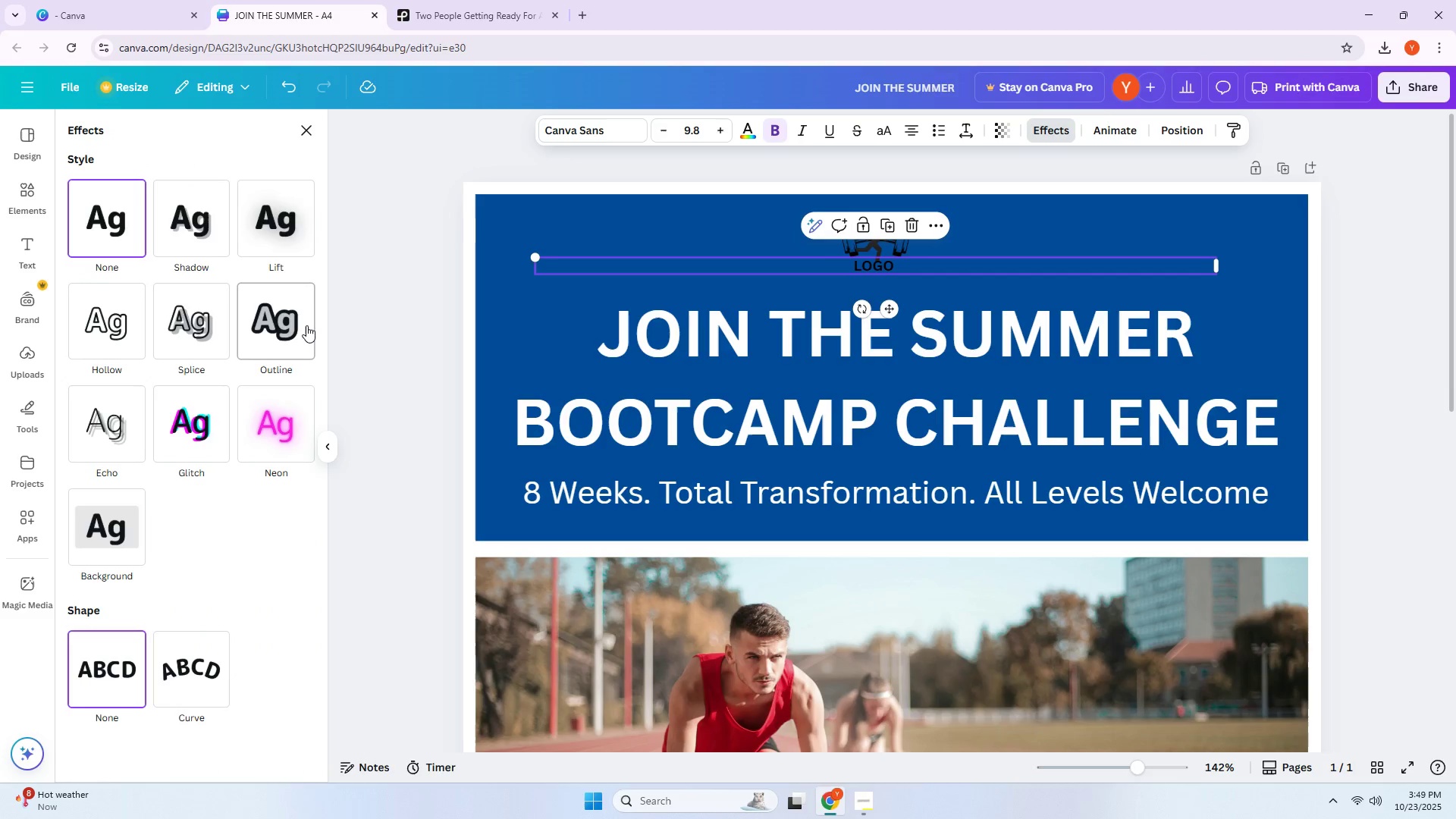 
double_click([118, 330])
 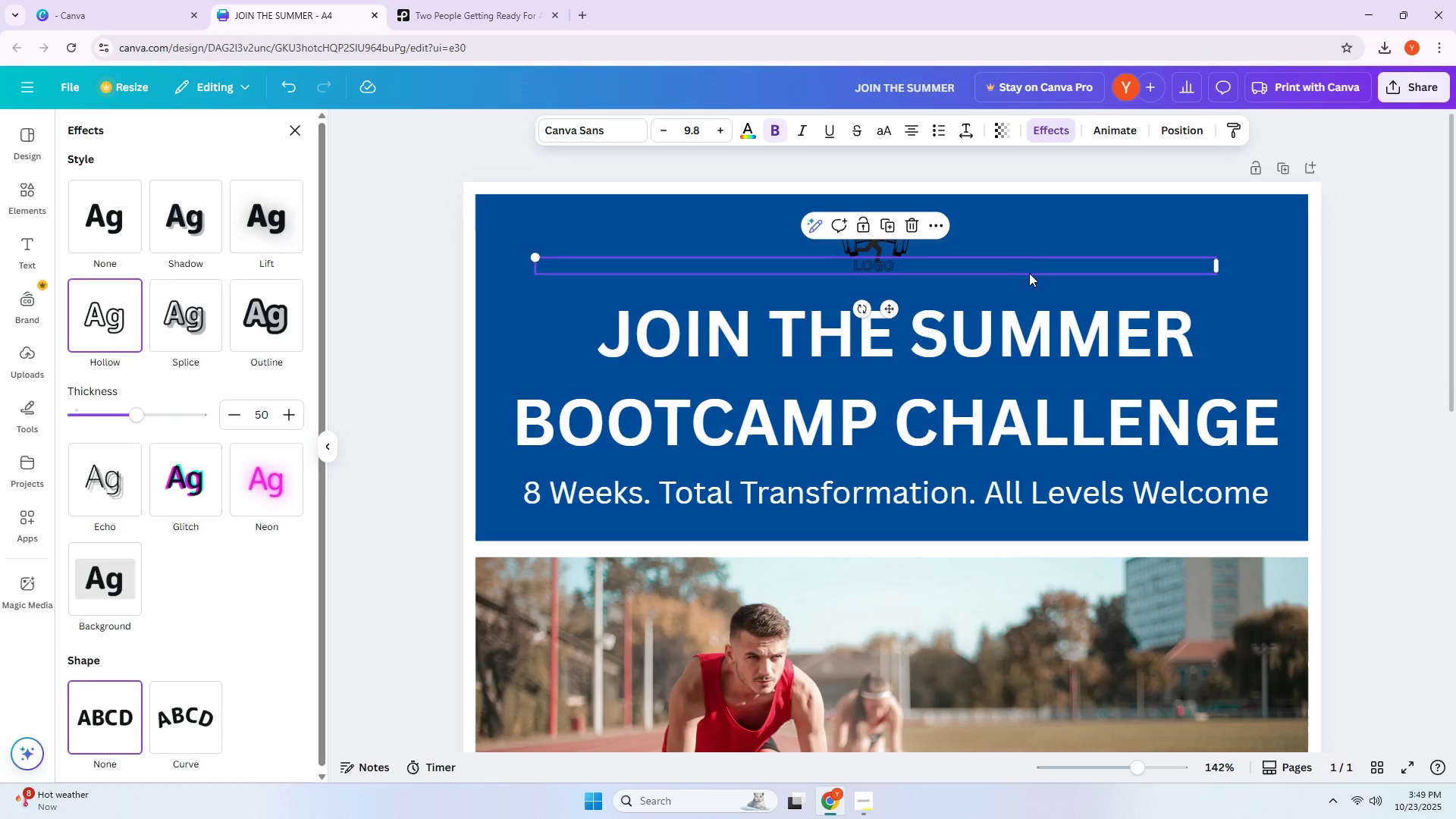 
left_click([1197, 265])
 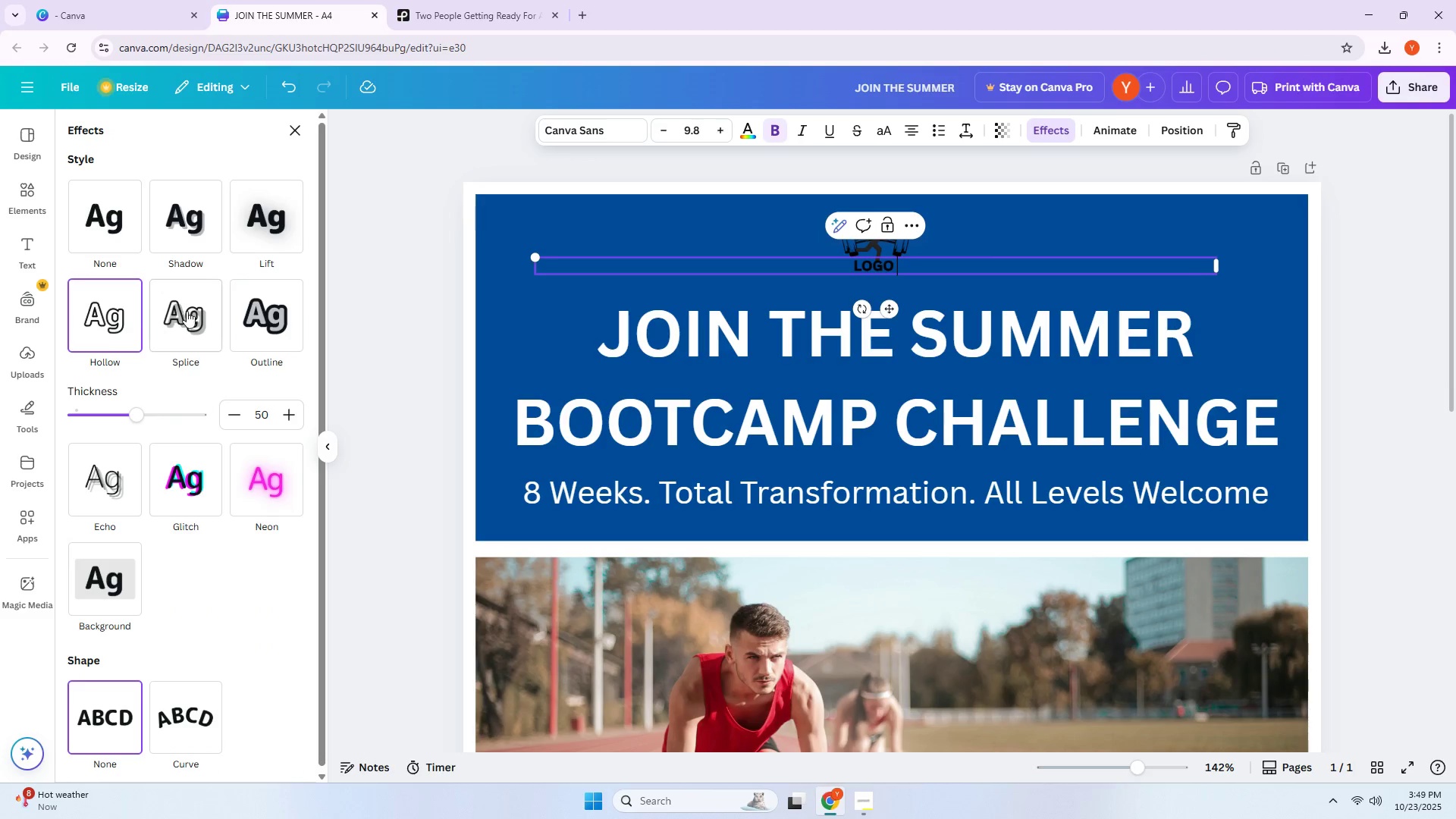 
left_click([93, 312])
 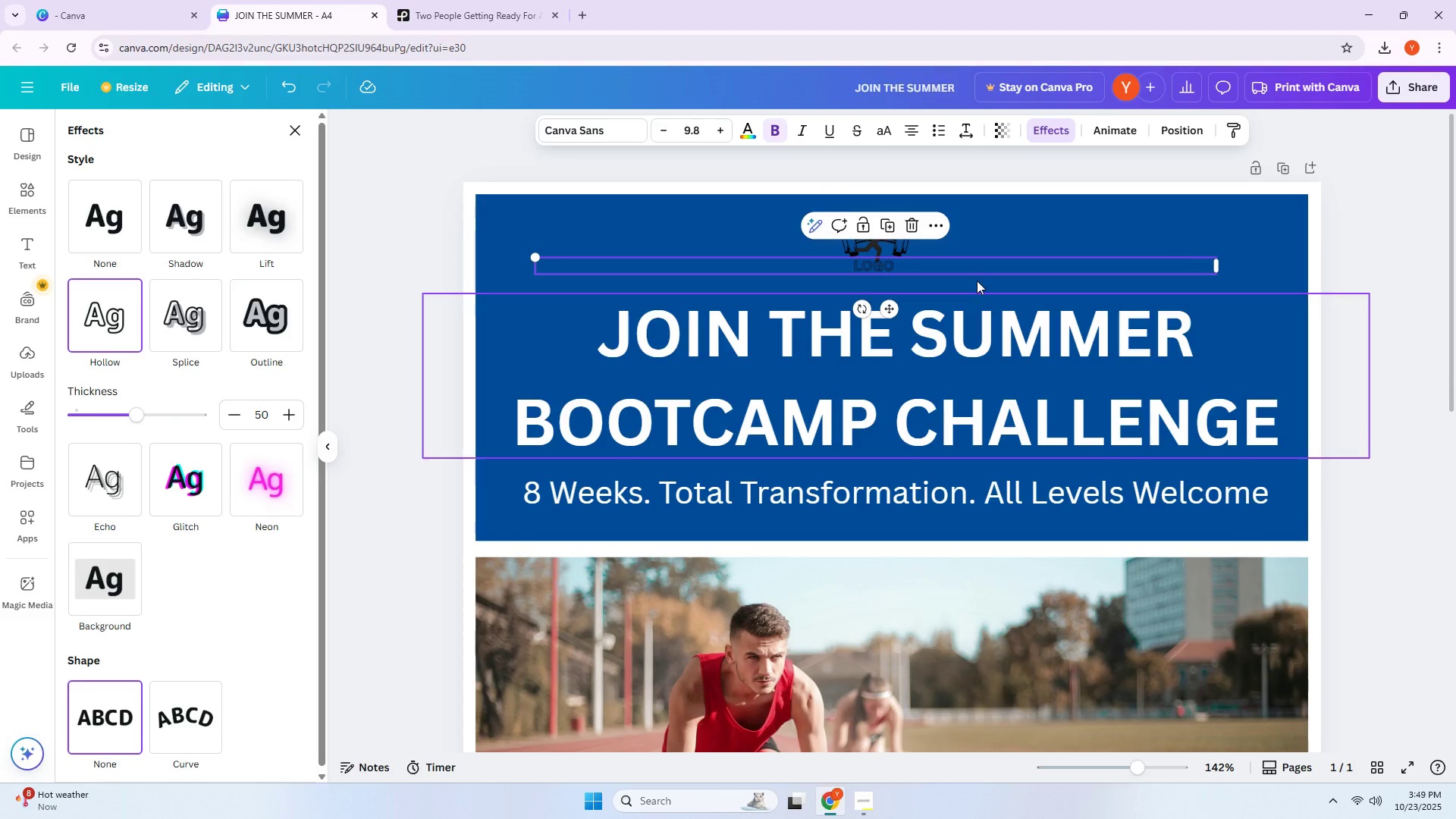 
left_click([1034, 216])
 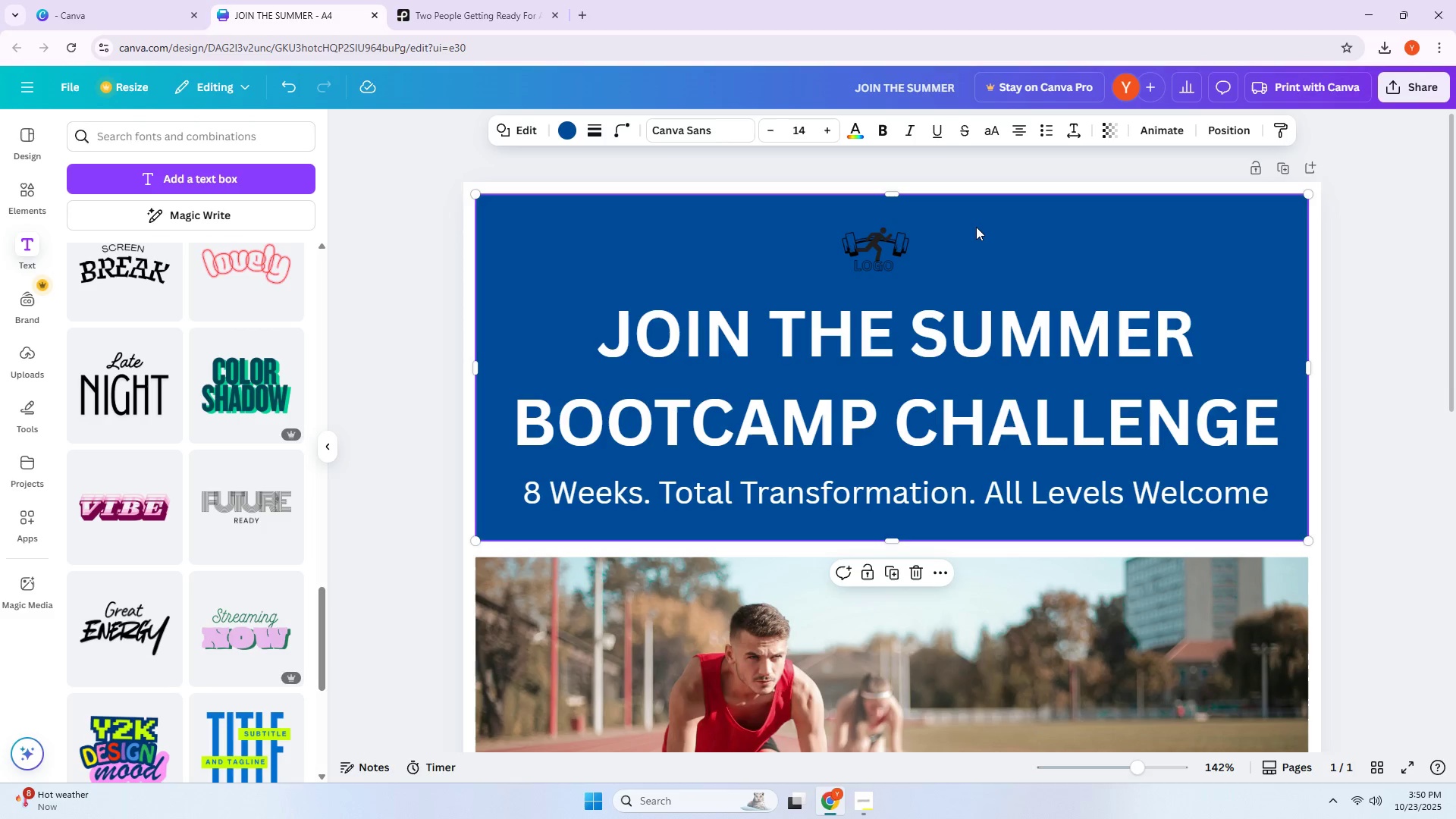 
wait(13.66)
 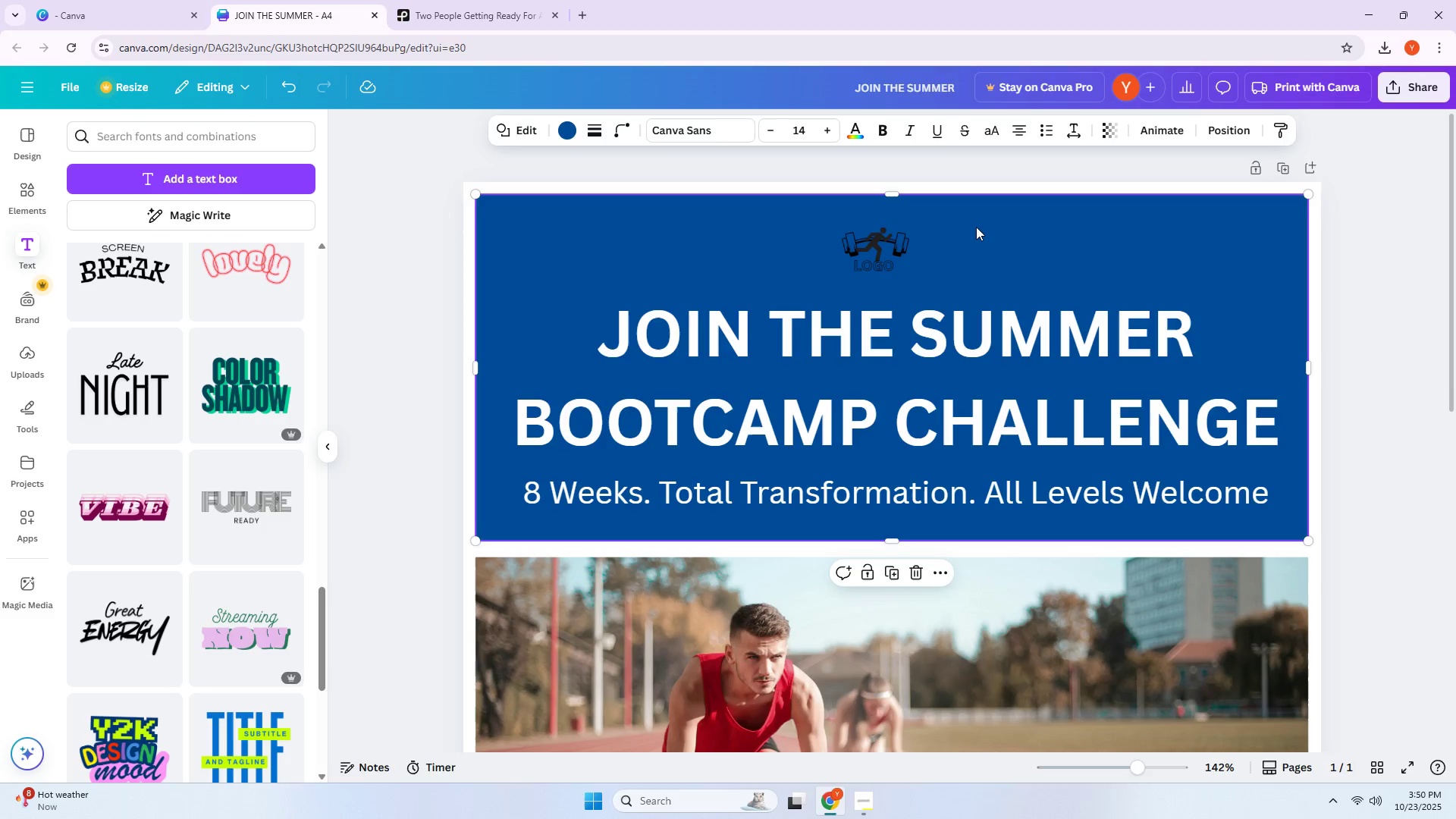 
mouse_move([32, 190])
 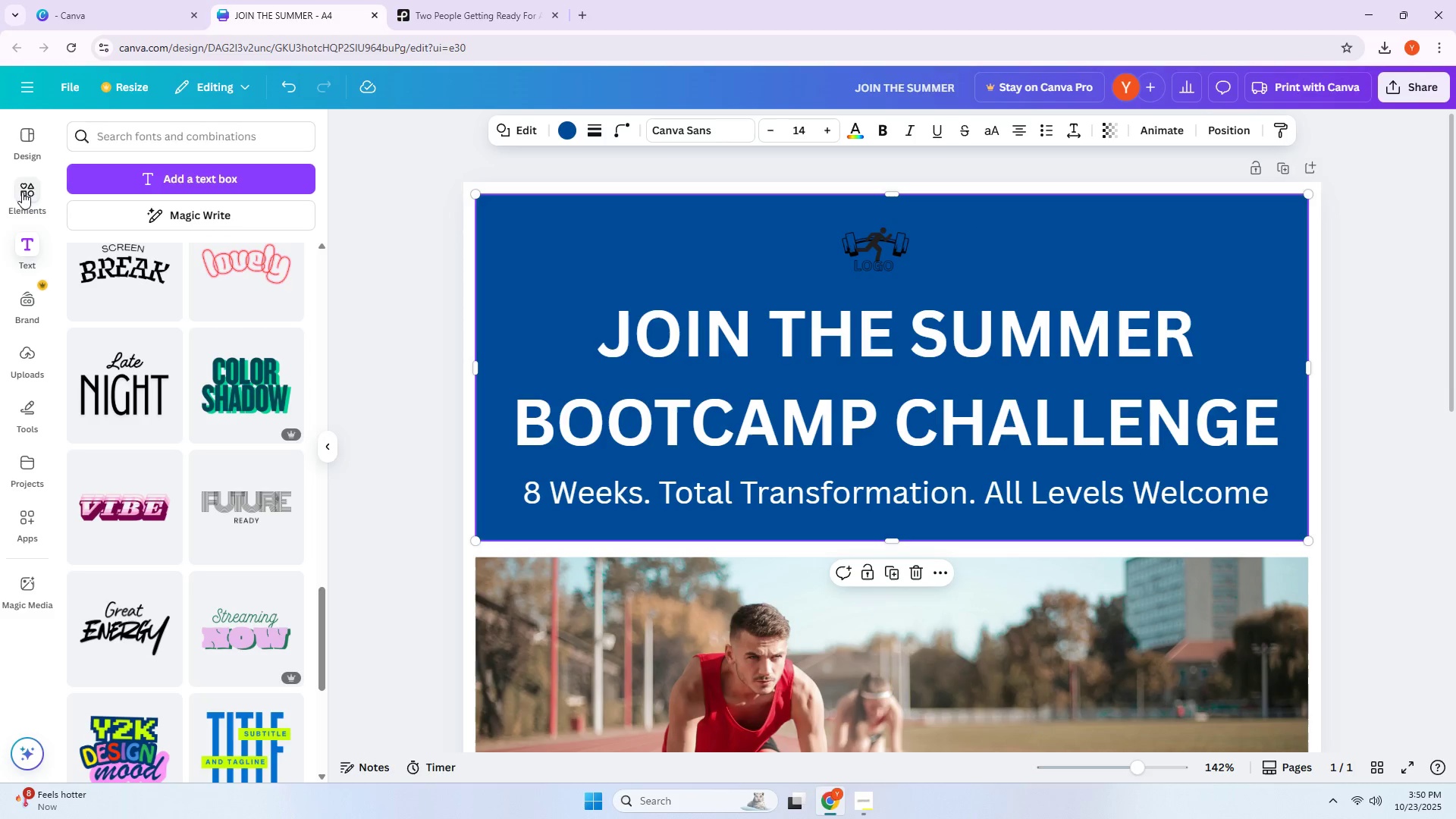 
left_click([22, 192])
 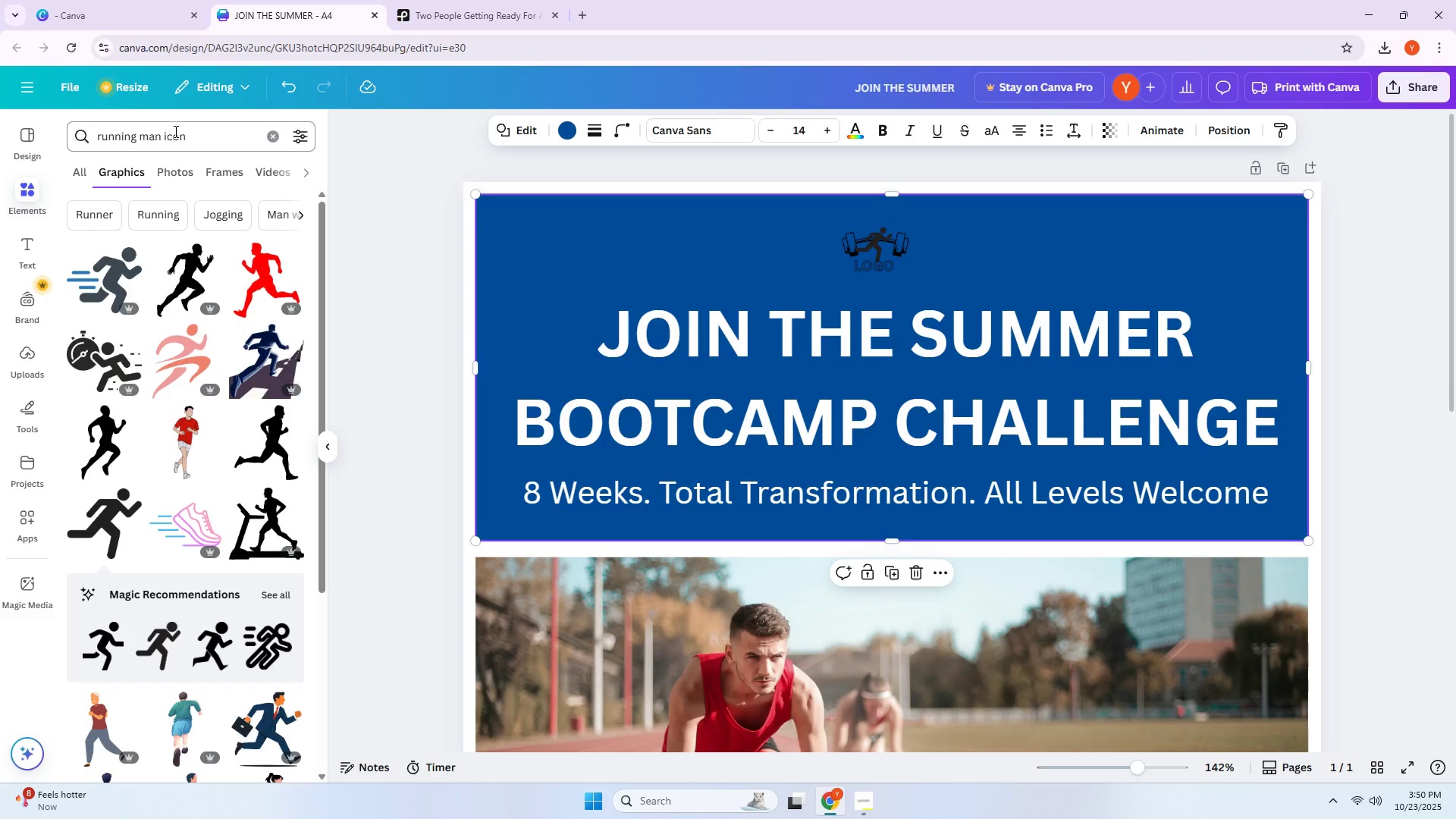 
left_click_drag(start_coordinate=[190, 138], to_coordinate=[44, 149])
 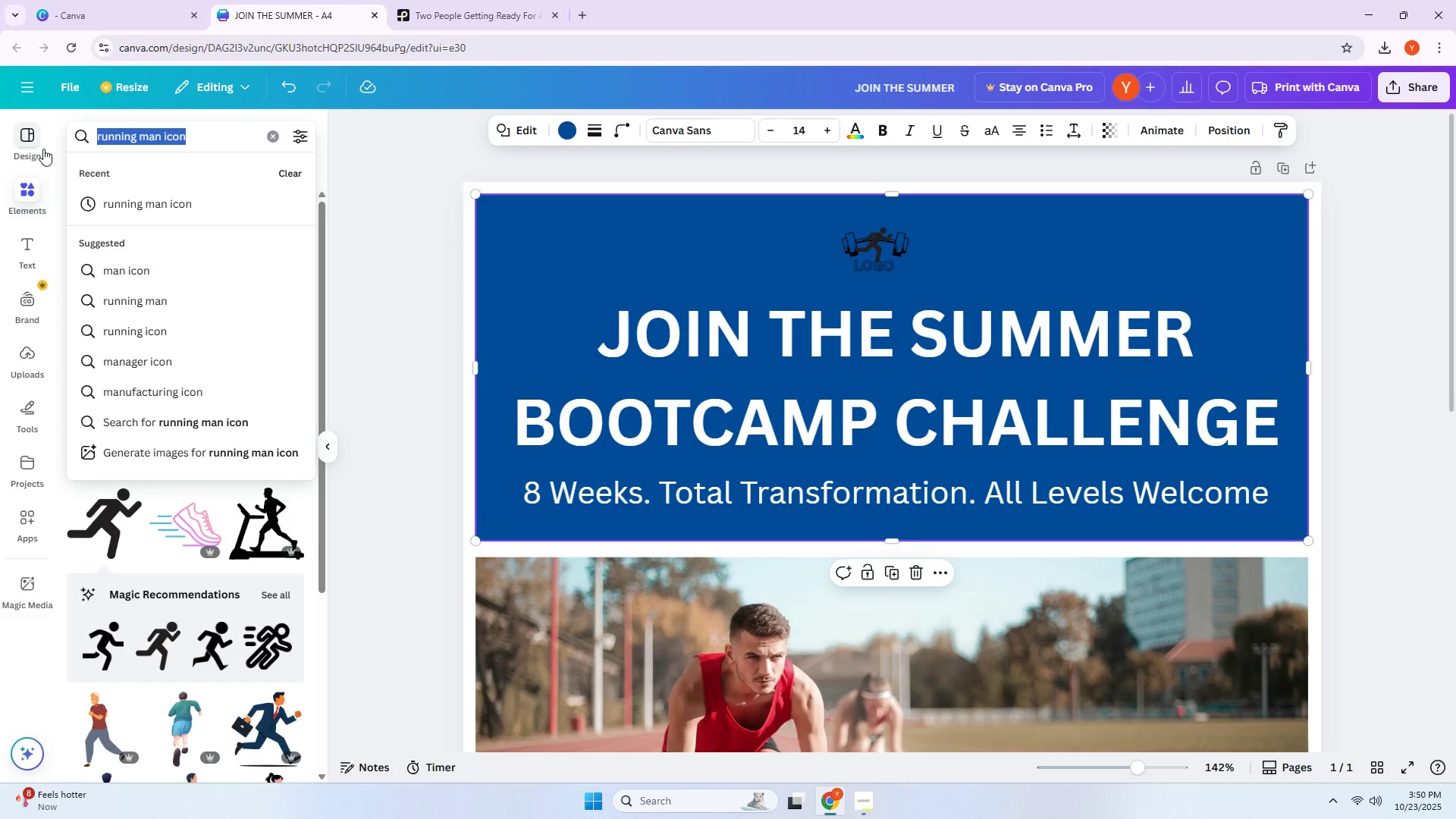 
type(GYM ICON)
 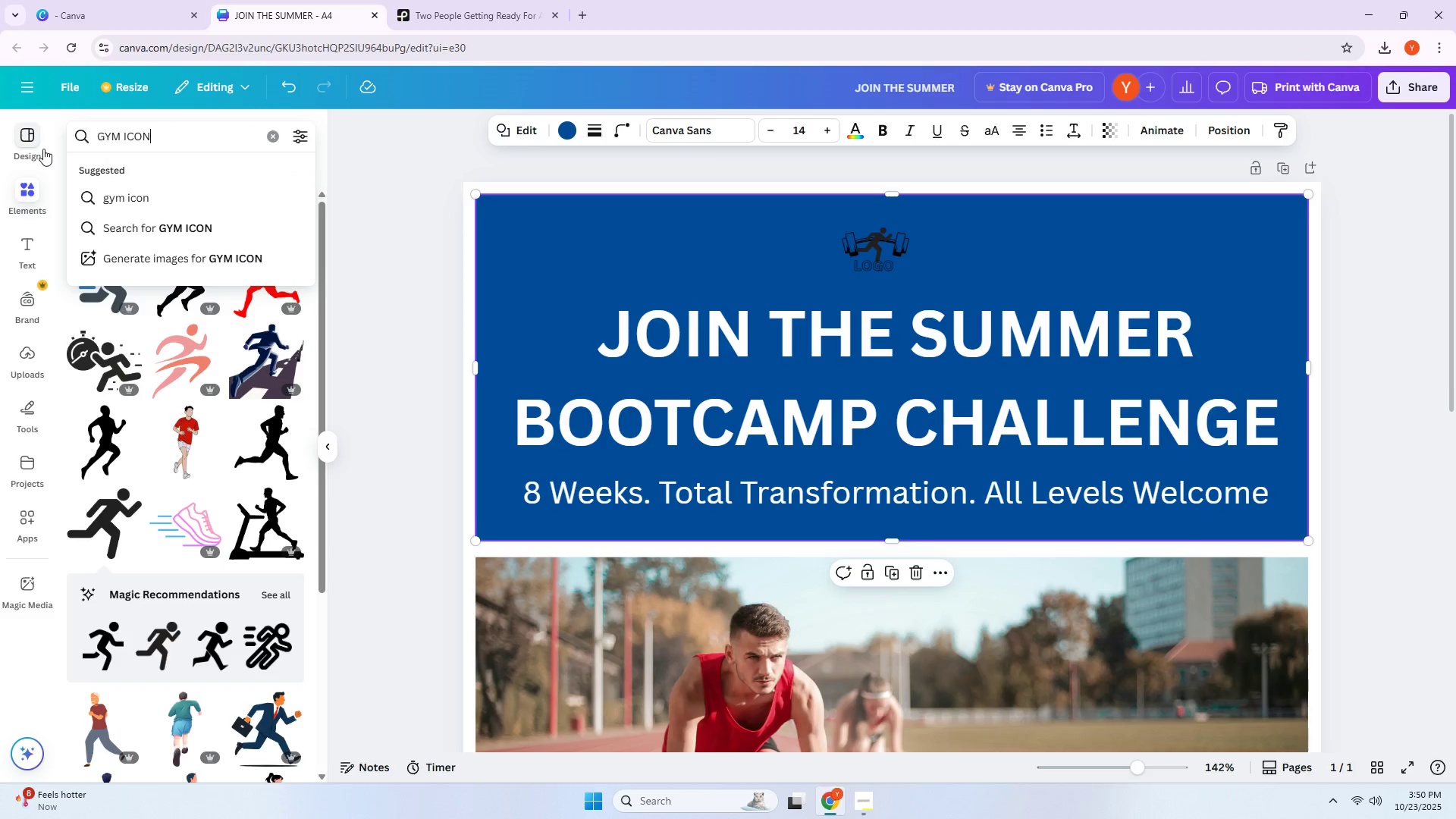 
key(Enter)
 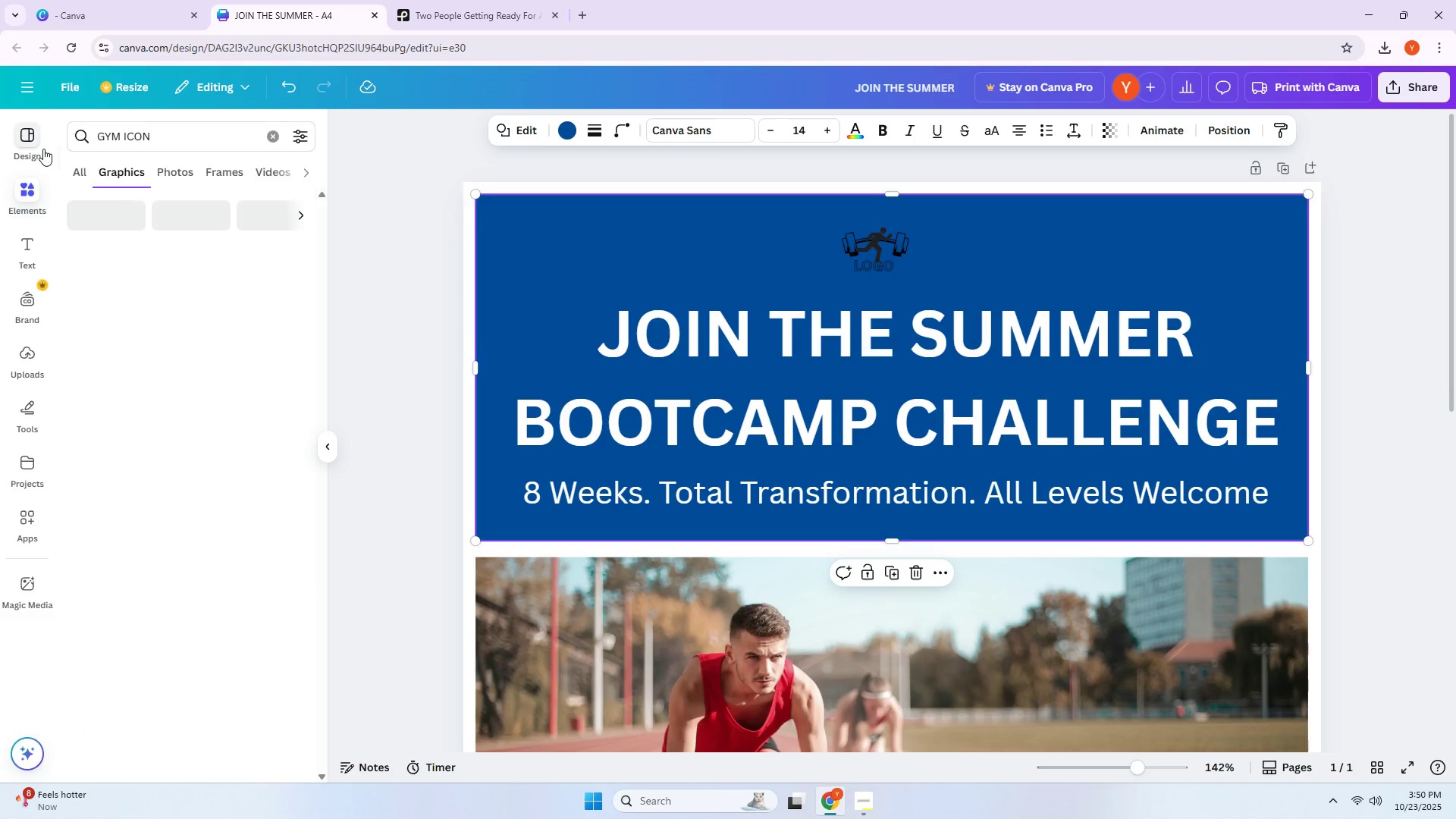 
key(Alt+AltLeft)
 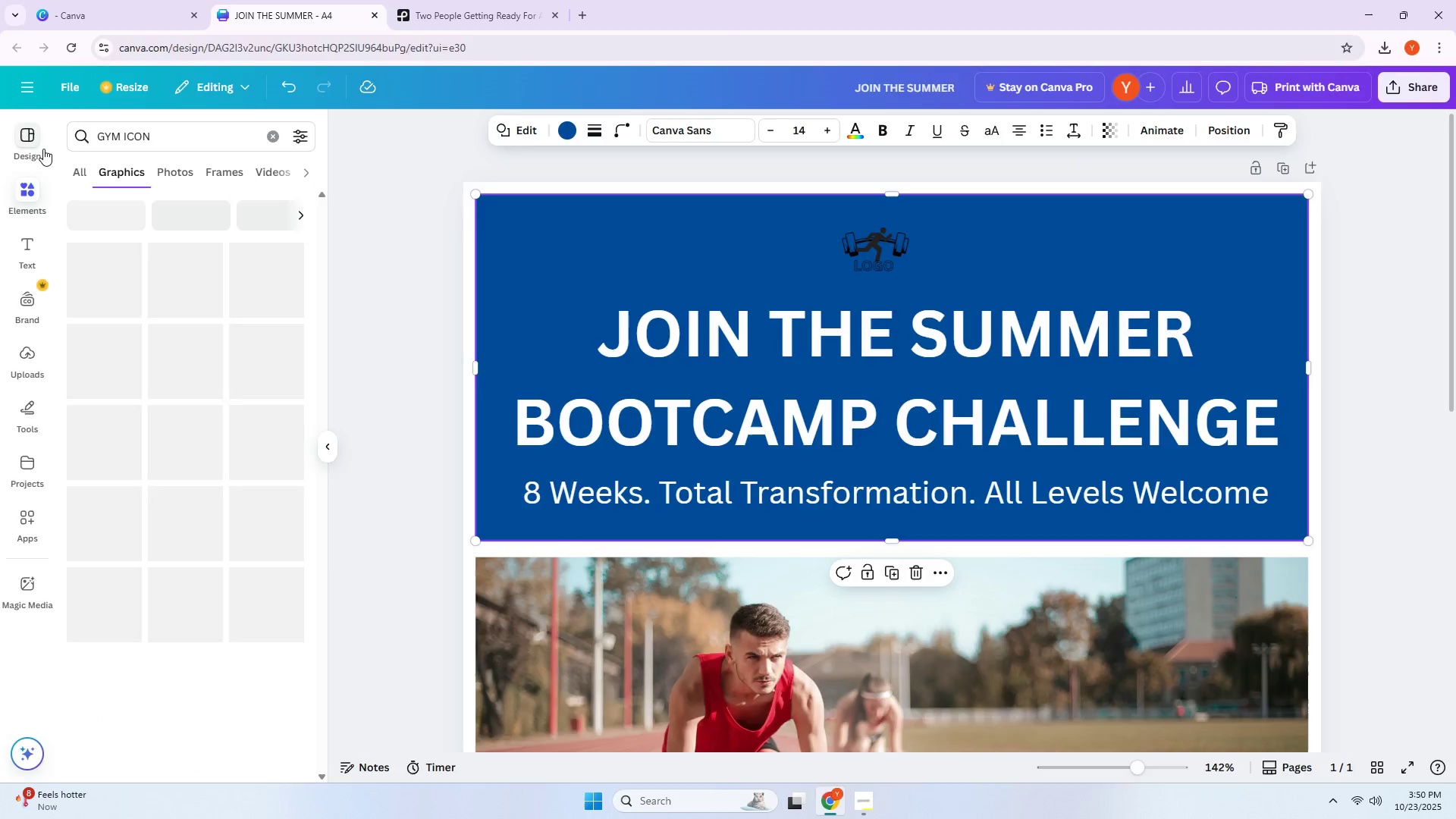 
key(Alt+Tab)